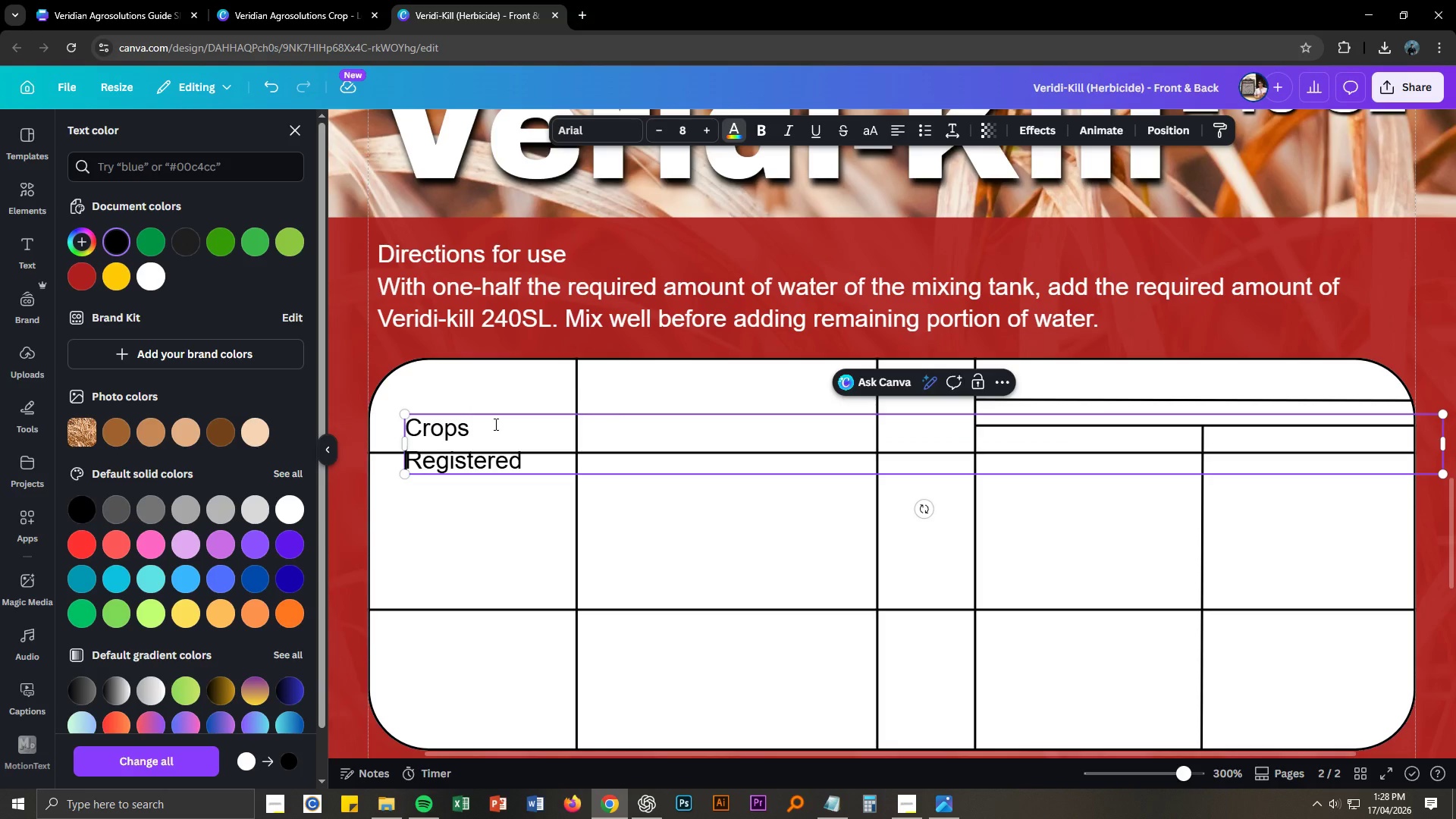 
key(Control+ControlLeft)
 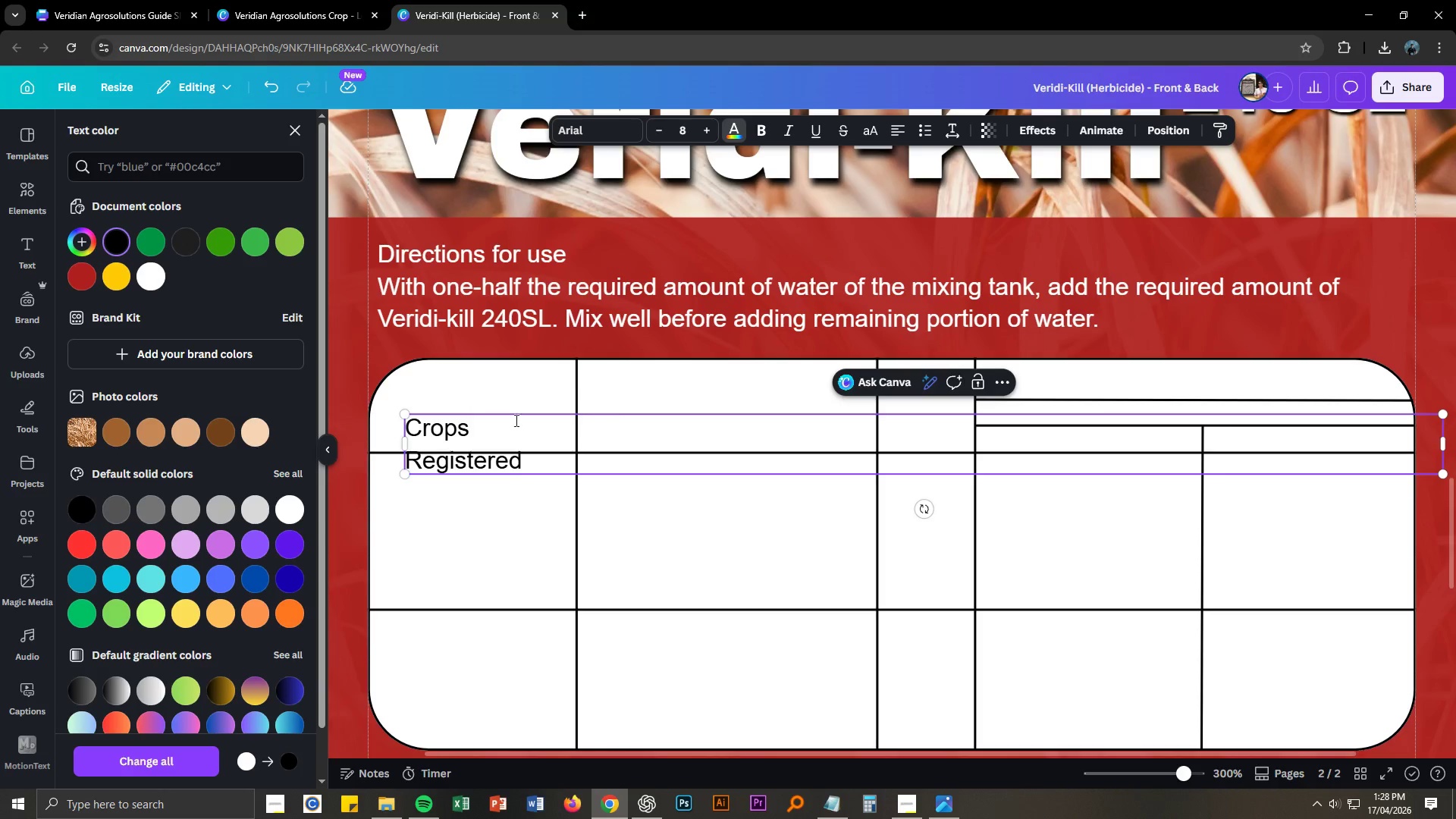 
key(Control+A)
 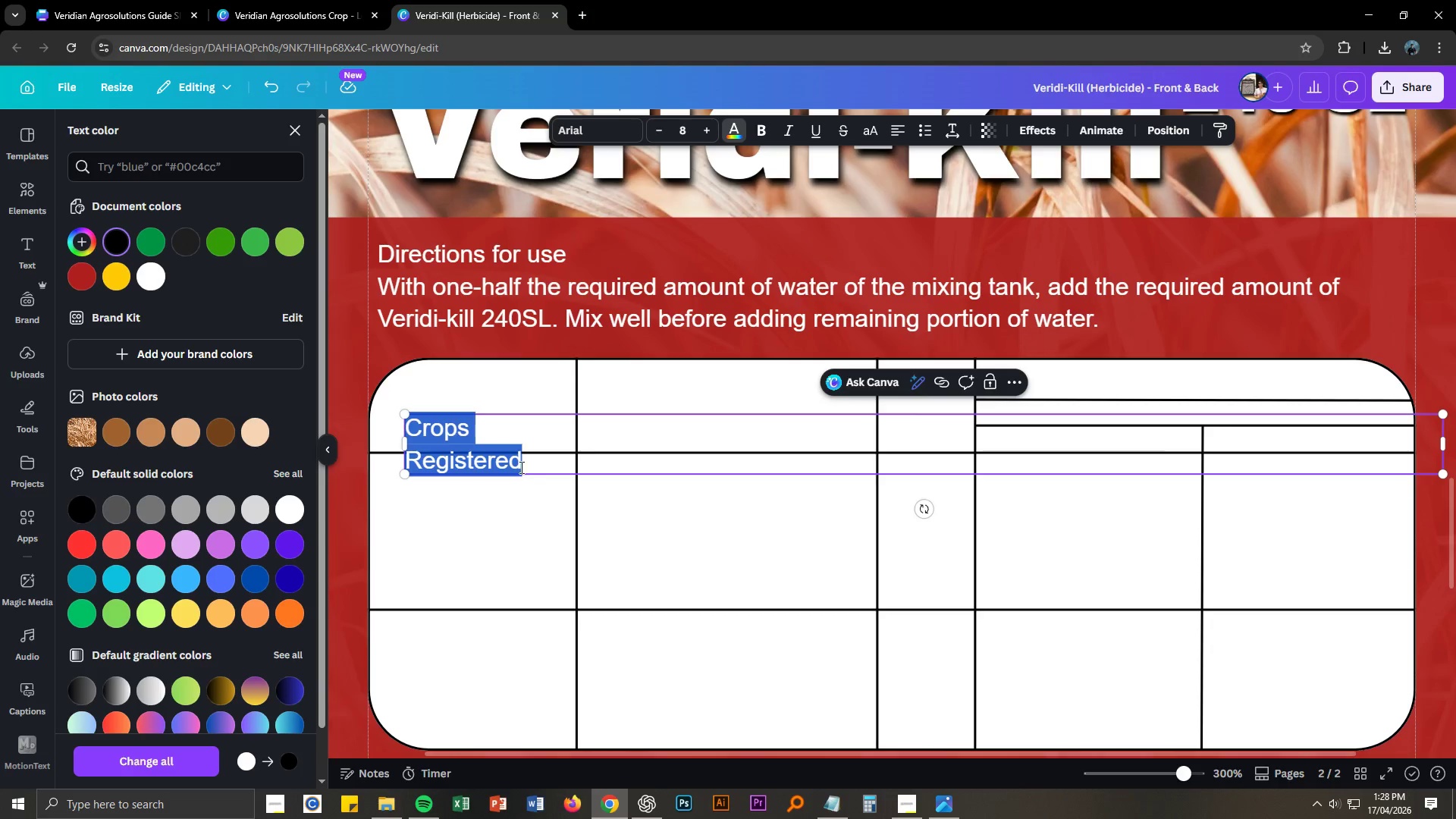 
left_click([517, 471])
 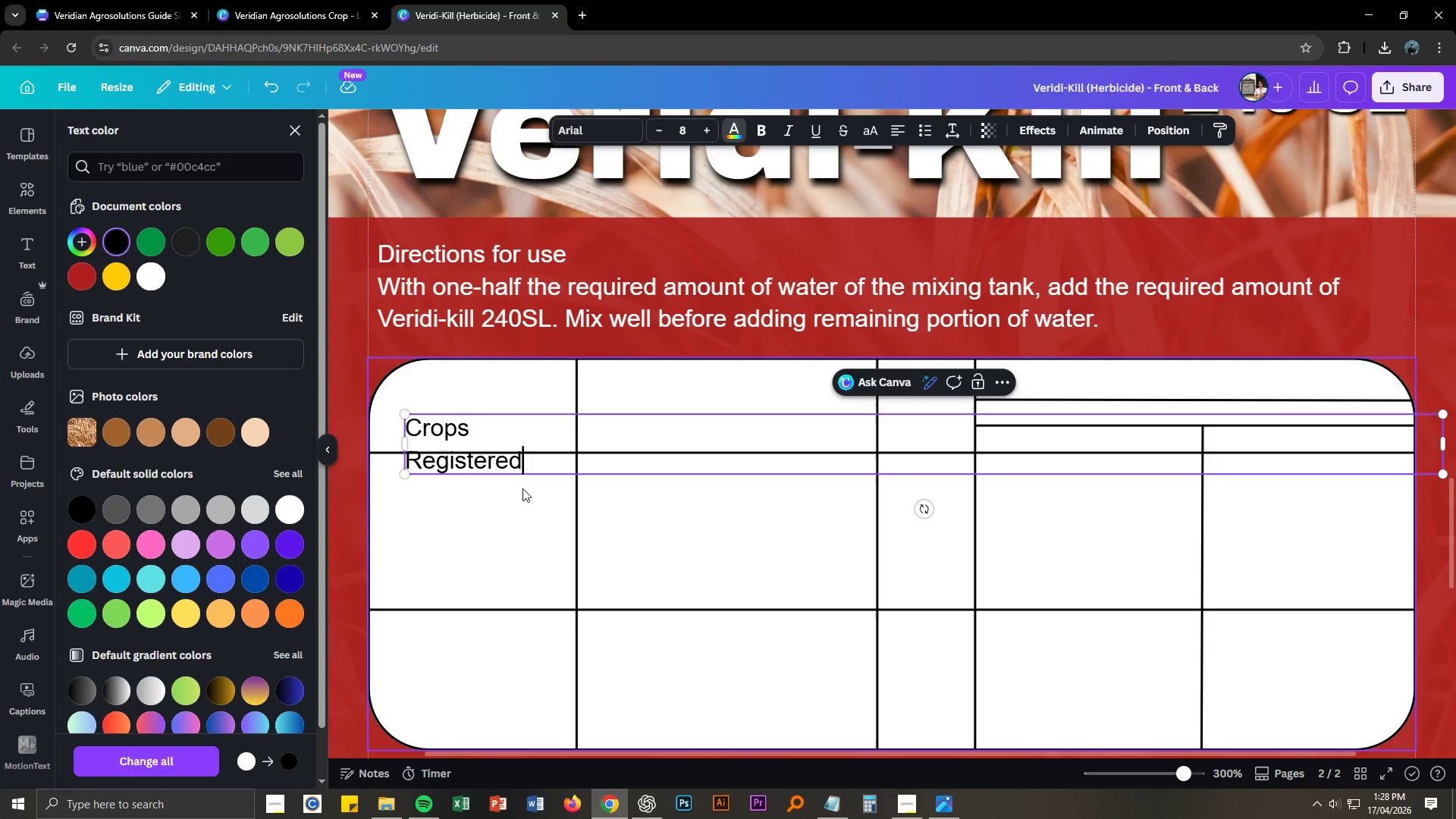 
key(Control+ControlLeft)
 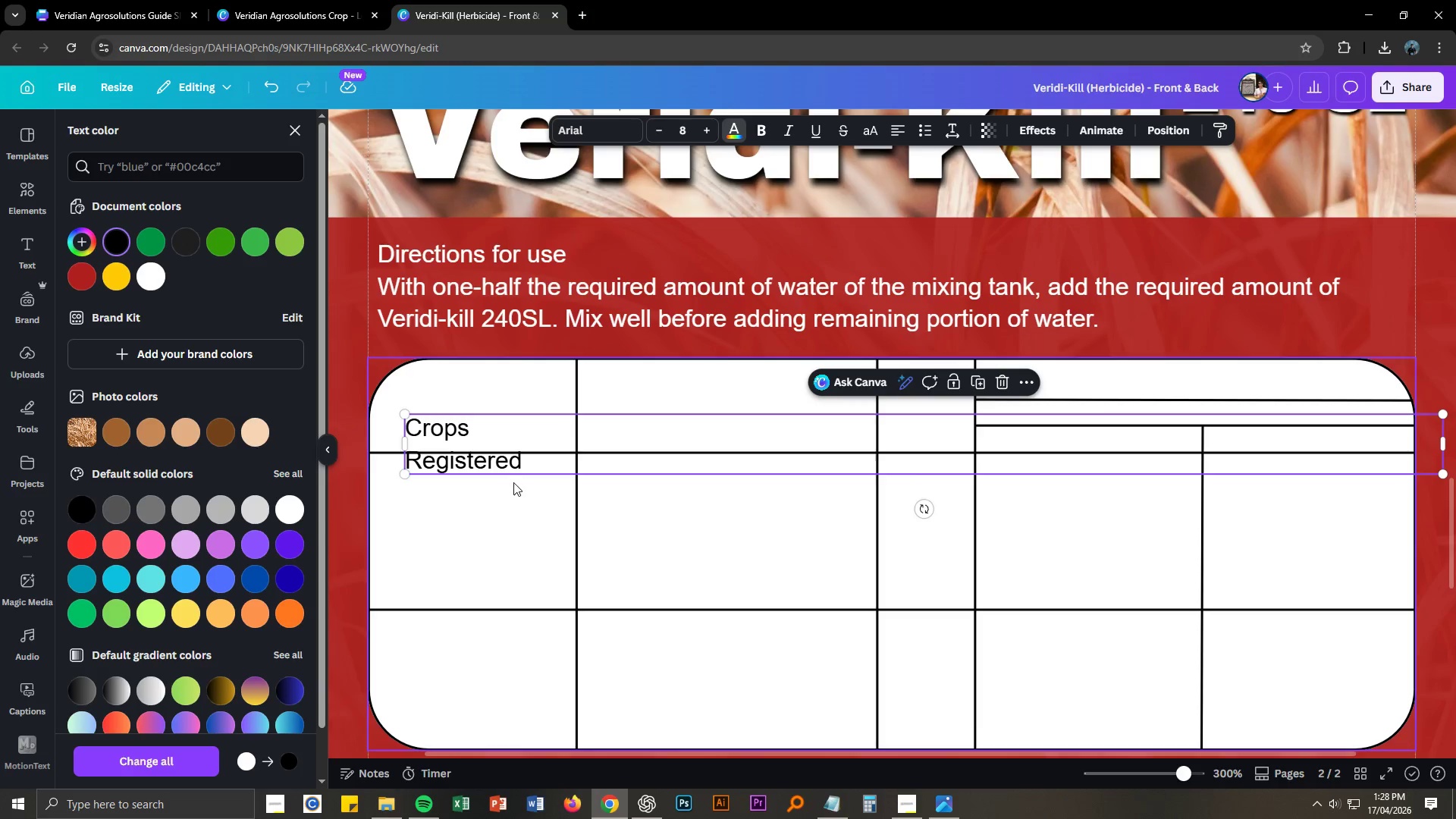 
key(Escape)
 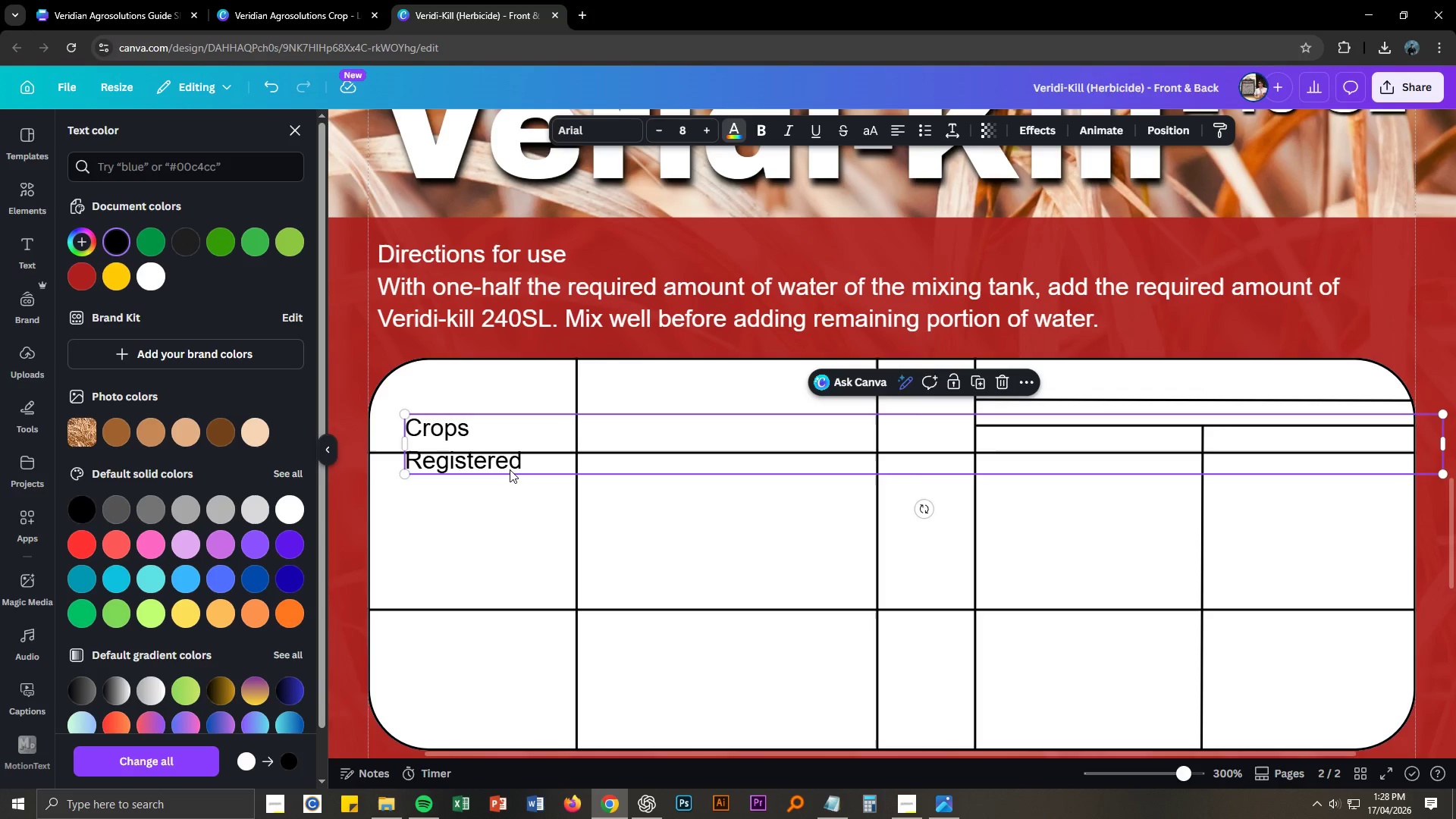 
key(V)
 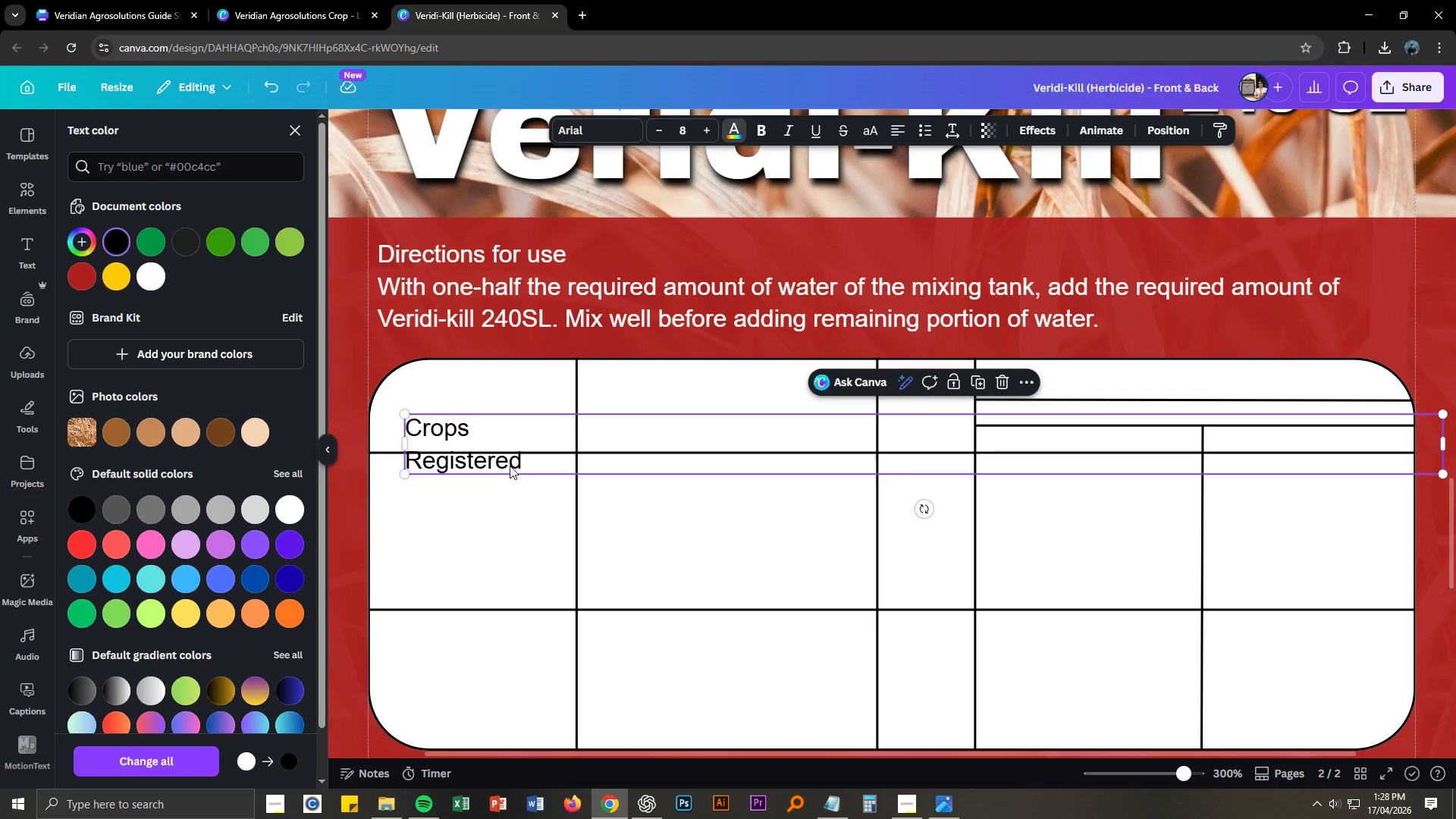 
left_click_drag(start_coordinate=[510, 464], to_coordinate=[516, 424])
 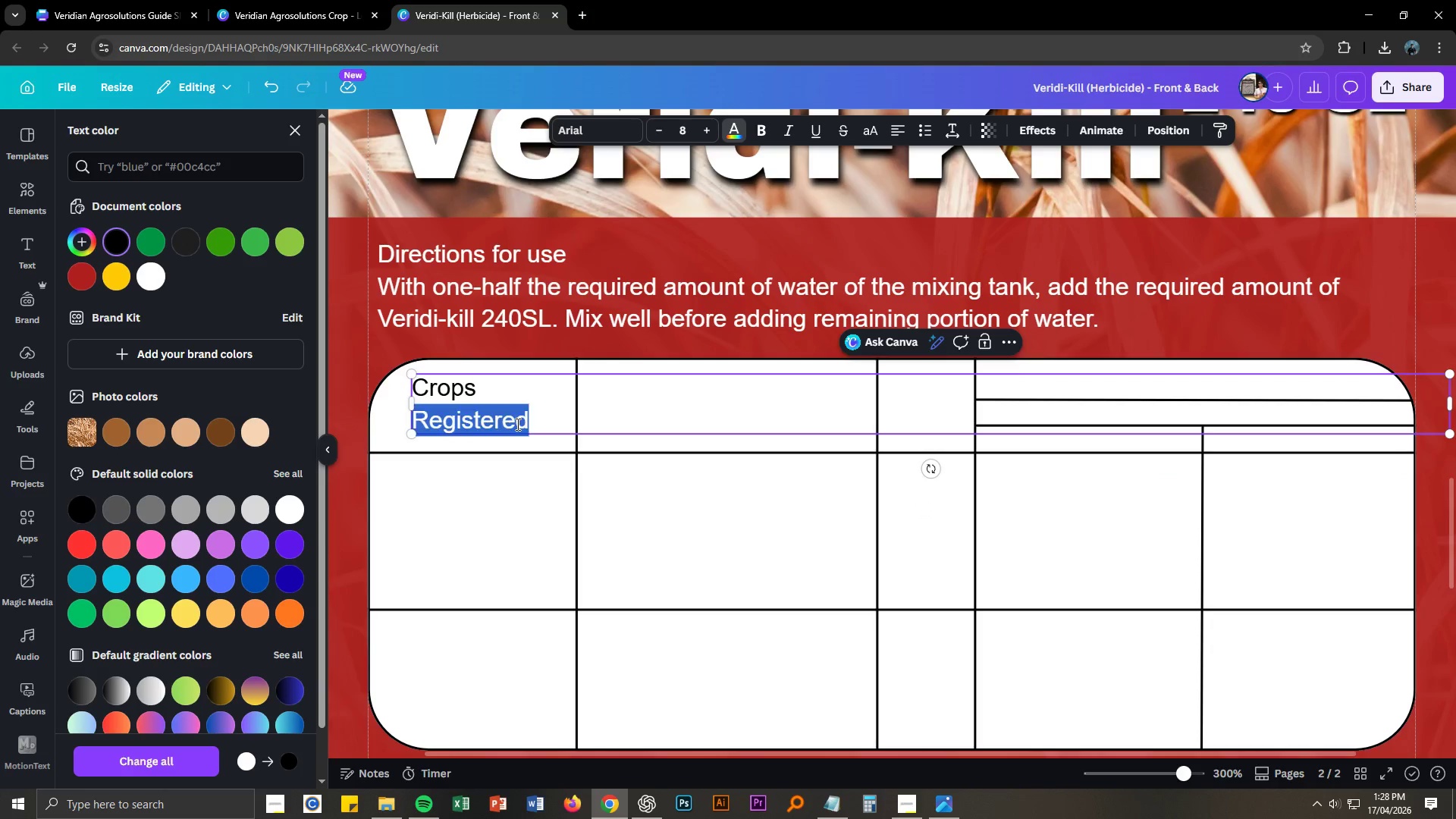 
hold_key(key=ControlLeft, duration=1.11)
 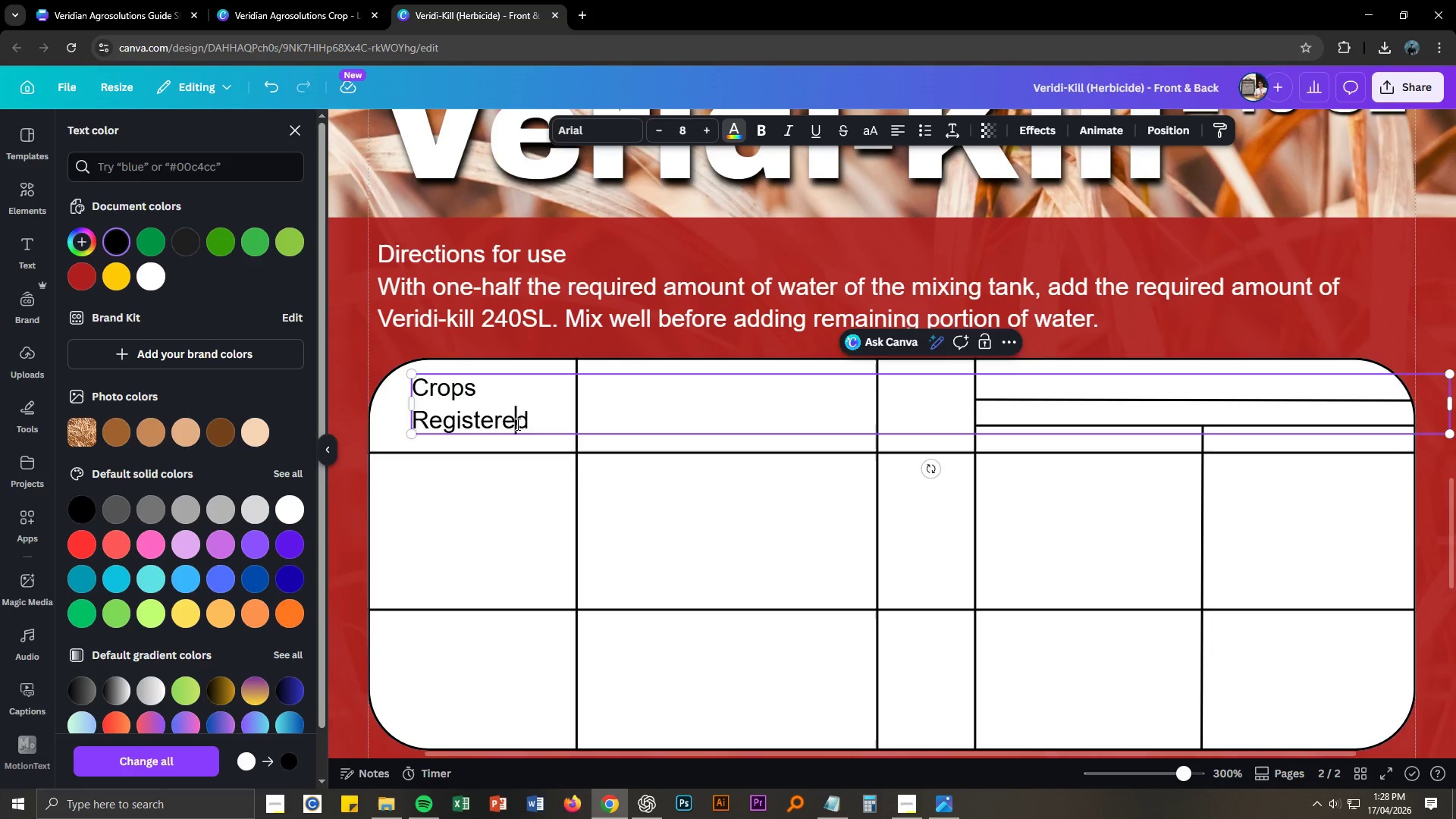 
double_click([516, 424])
 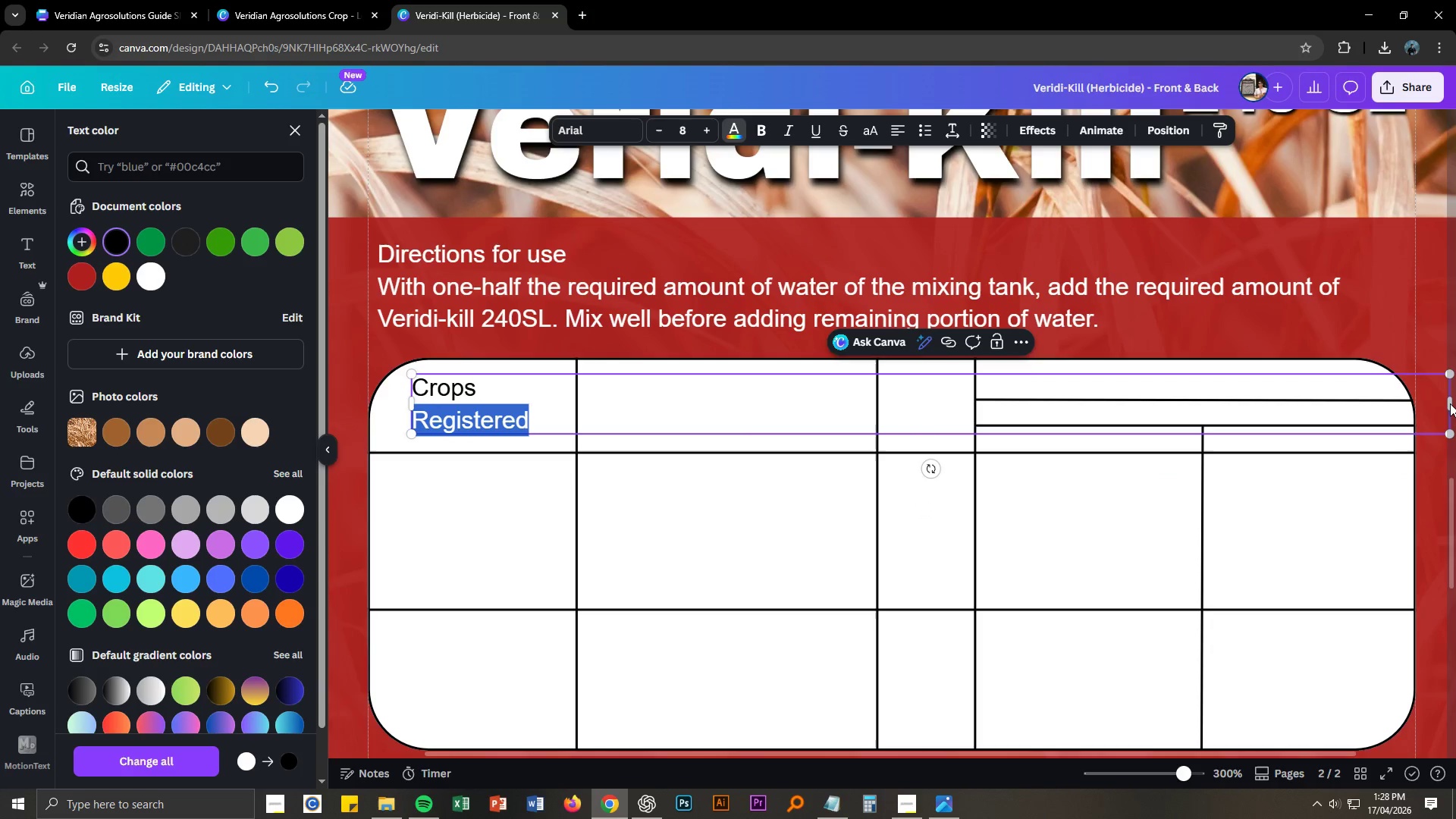 
left_click_drag(start_coordinate=[1448, 403], to_coordinate=[1389, 401])
 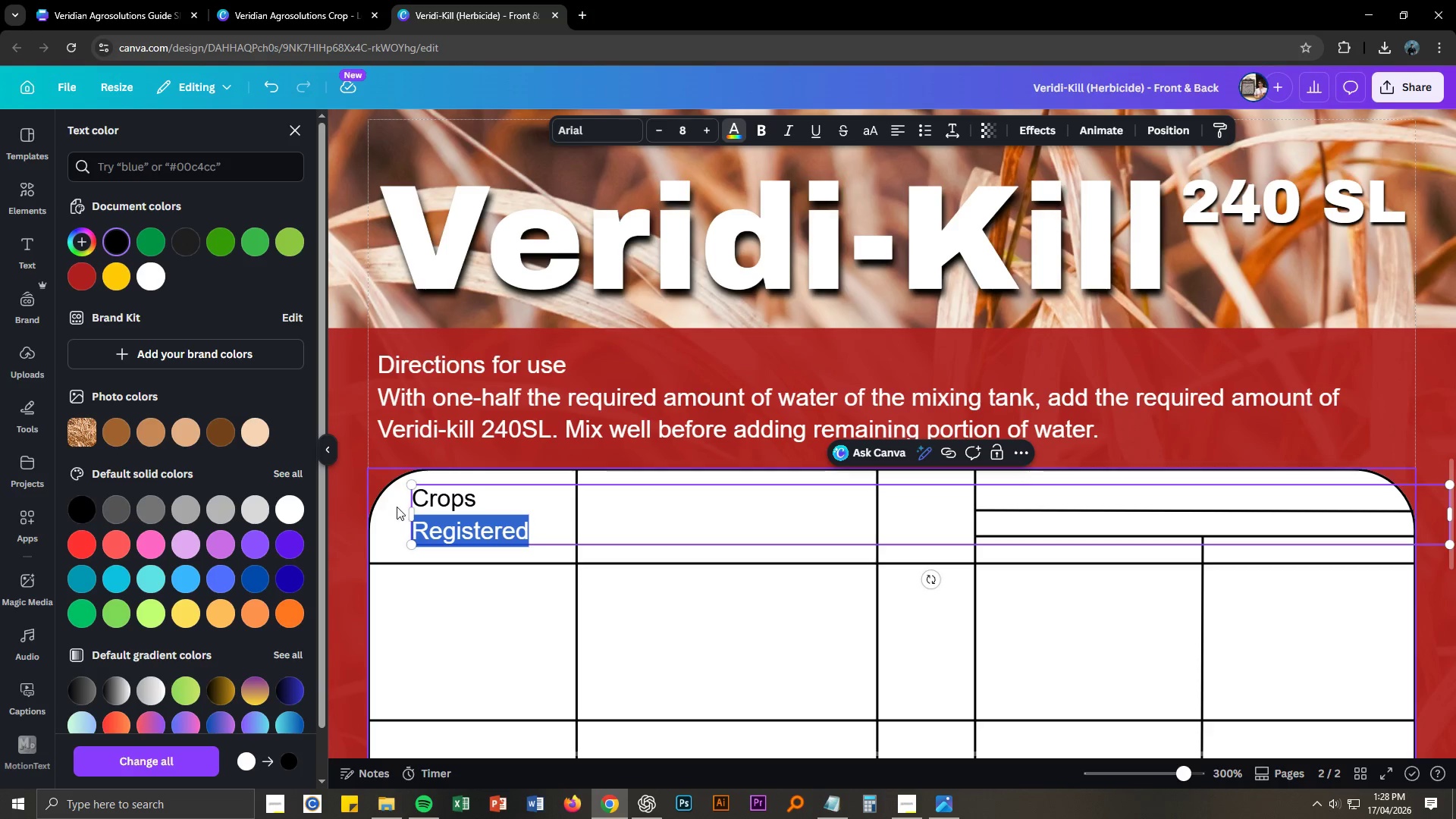 
left_click_drag(start_coordinate=[410, 508], to_coordinate=[921, 535])
 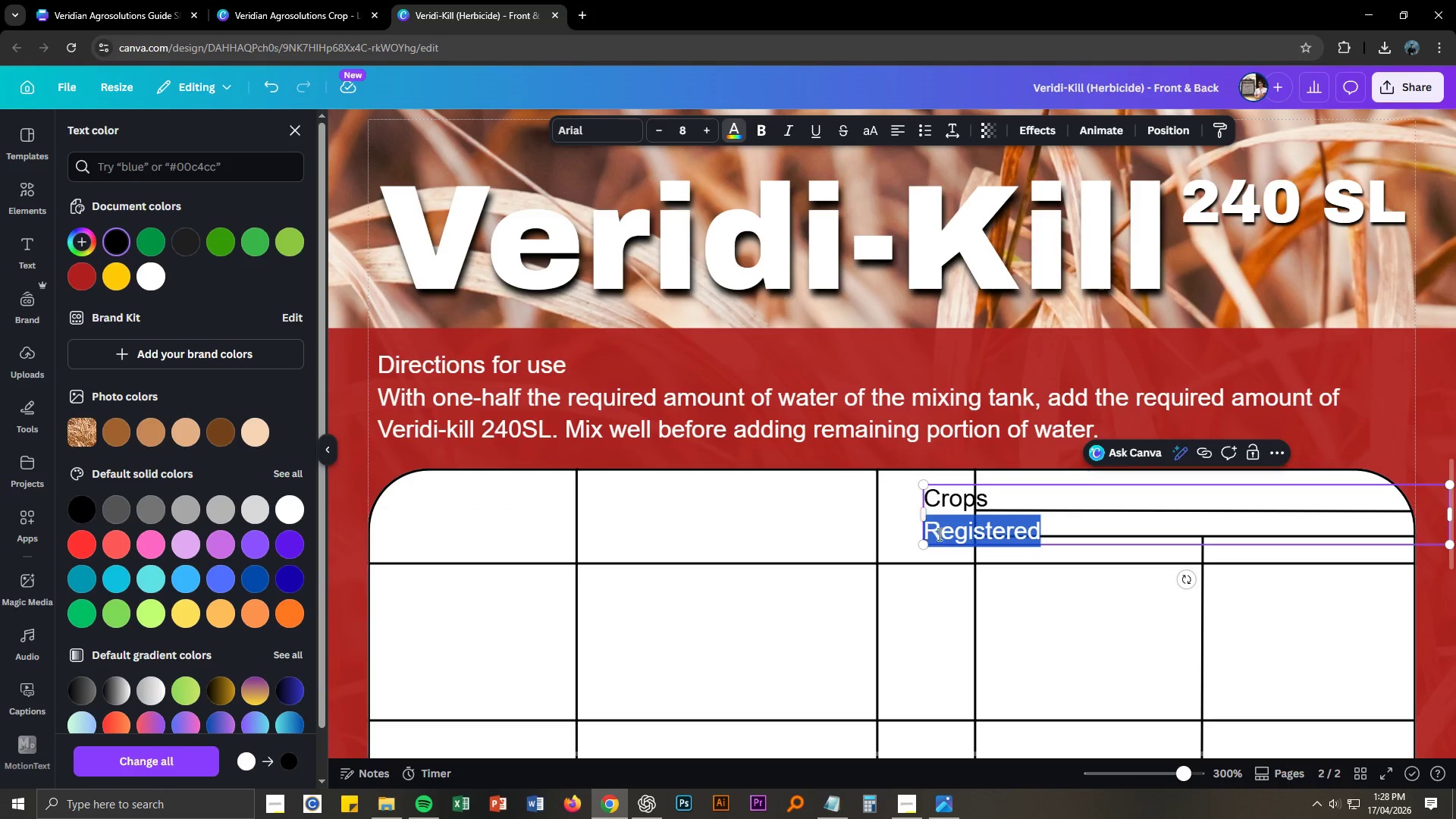 
left_click_drag(start_coordinate=[938, 533], to_coordinate=[931, 534])
 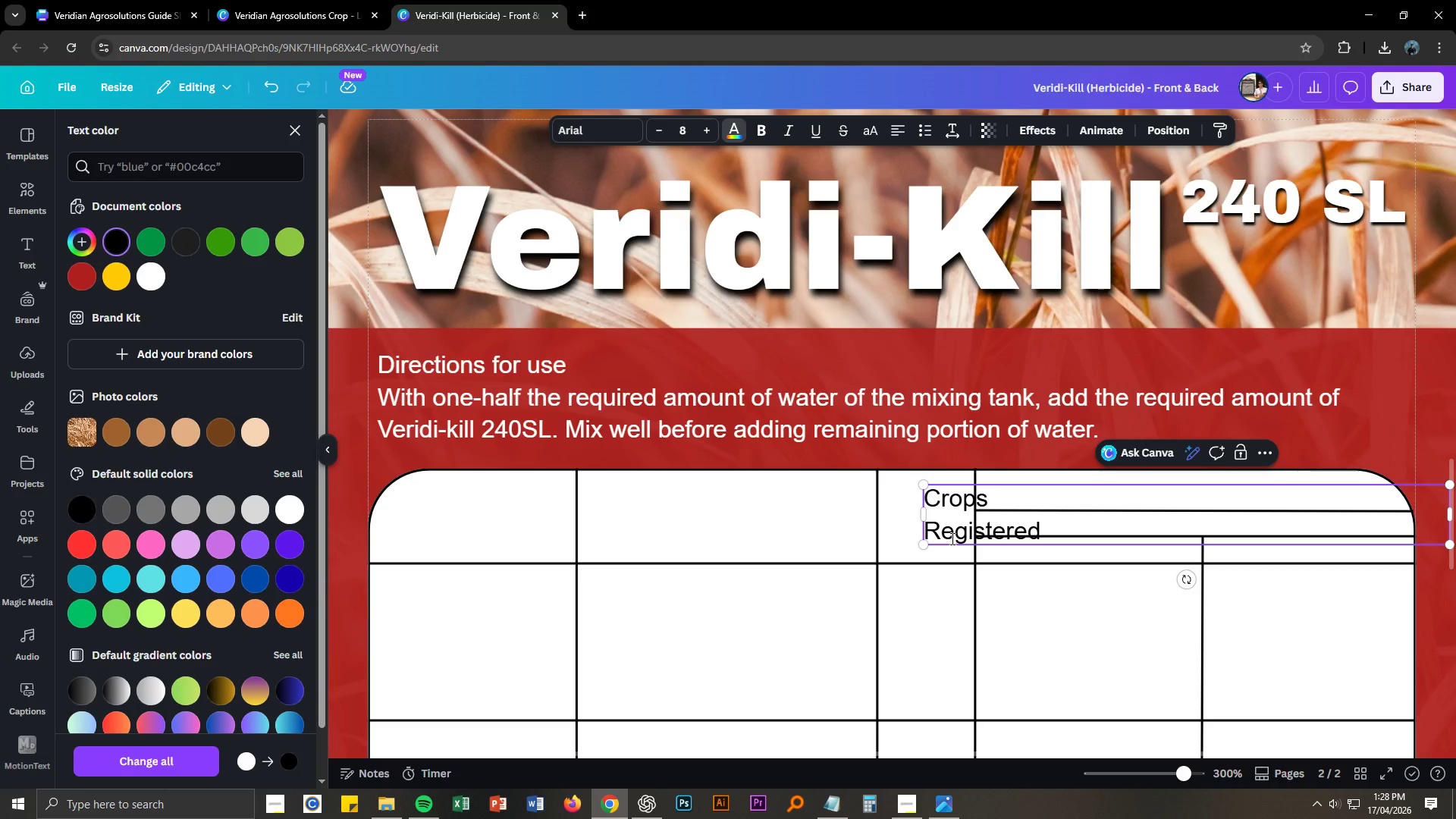 
key(Escape)
 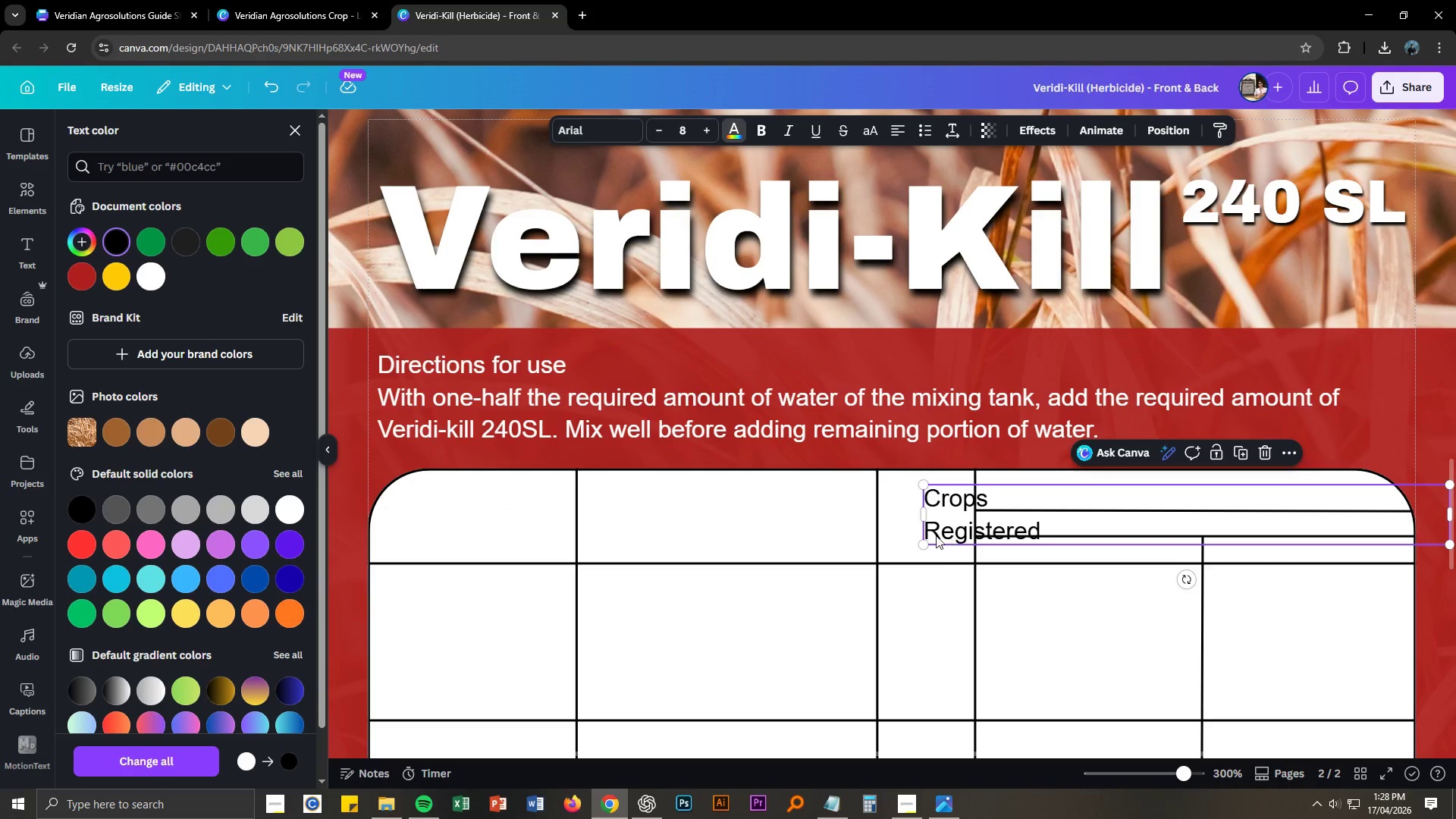 
left_click_drag(start_coordinate=[950, 534], to_coordinate=[438, 535])
 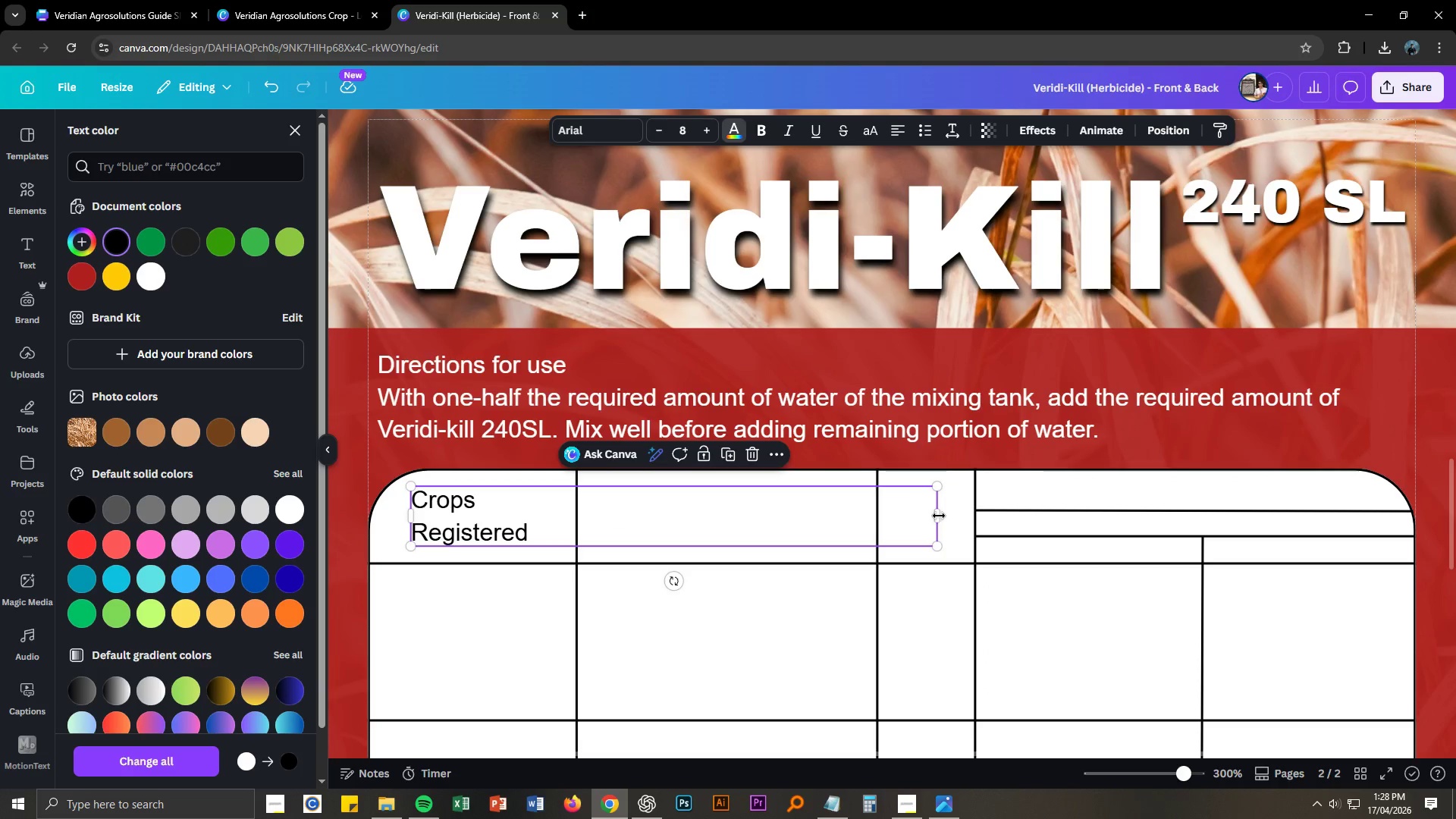 
left_click_drag(start_coordinate=[939, 515], to_coordinate=[543, 512])
 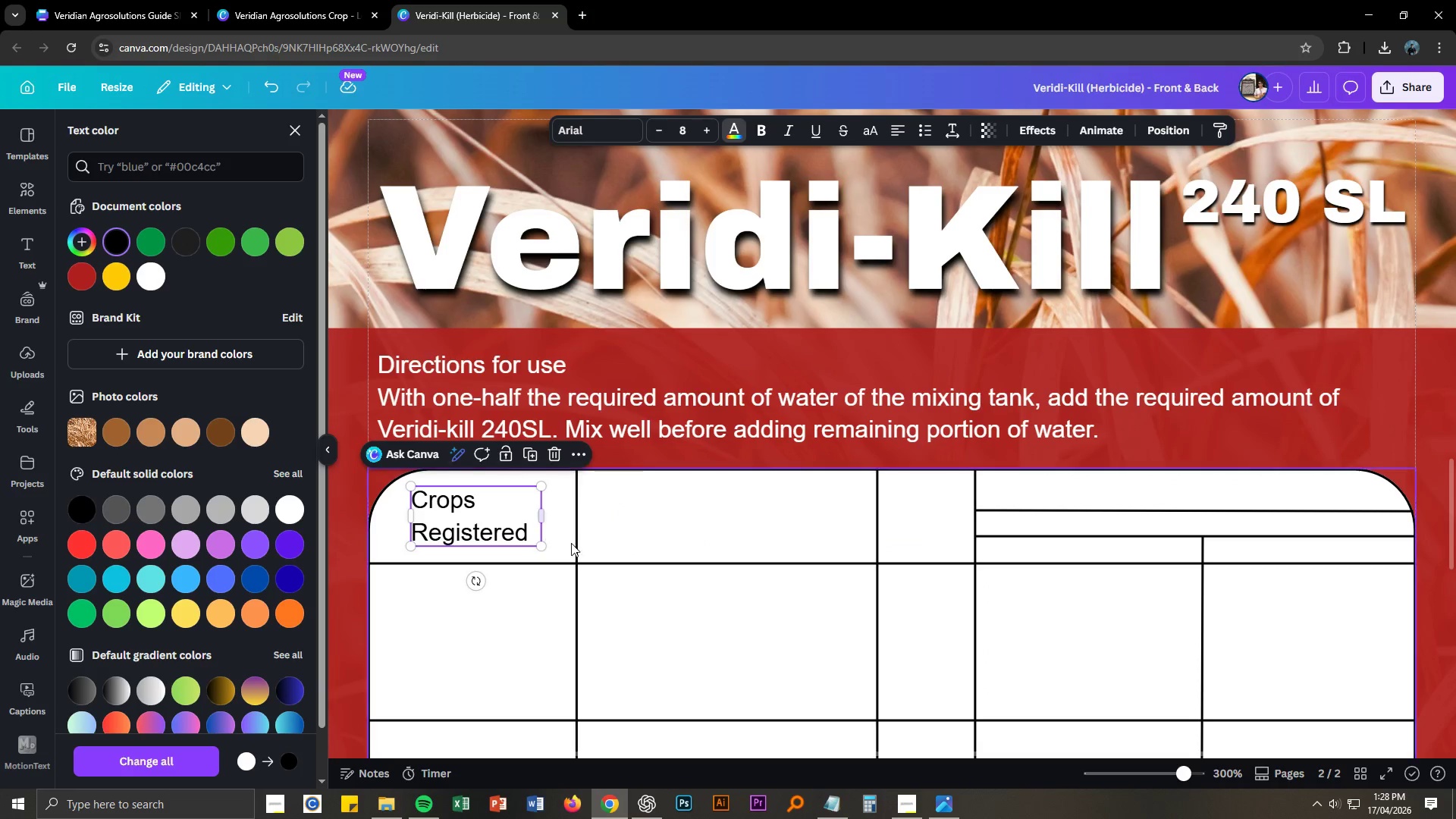 
left_click([583, 542])
 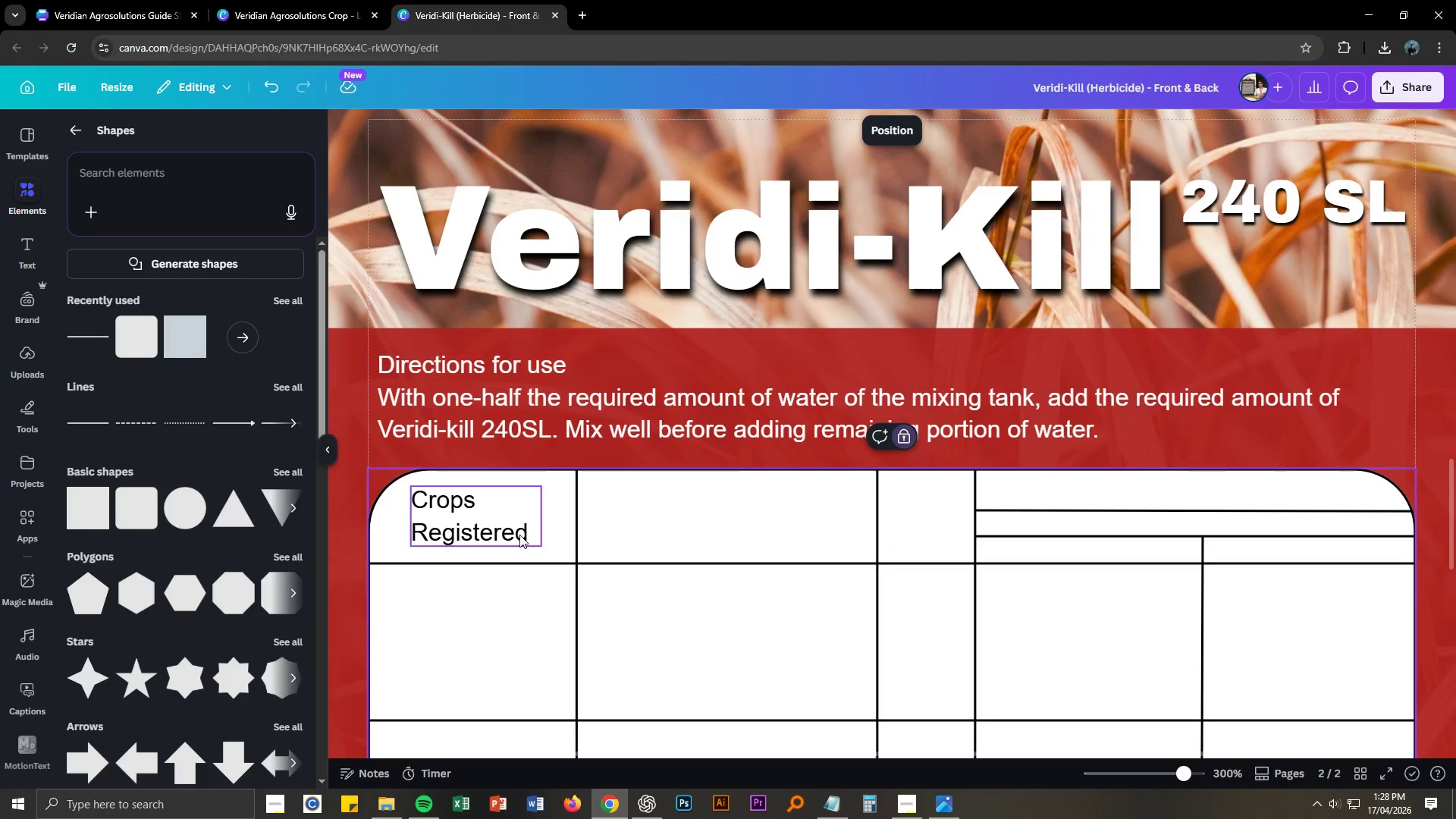 
left_click_drag(start_coordinate=[519, 535], to_coordinate=[523, 536])
 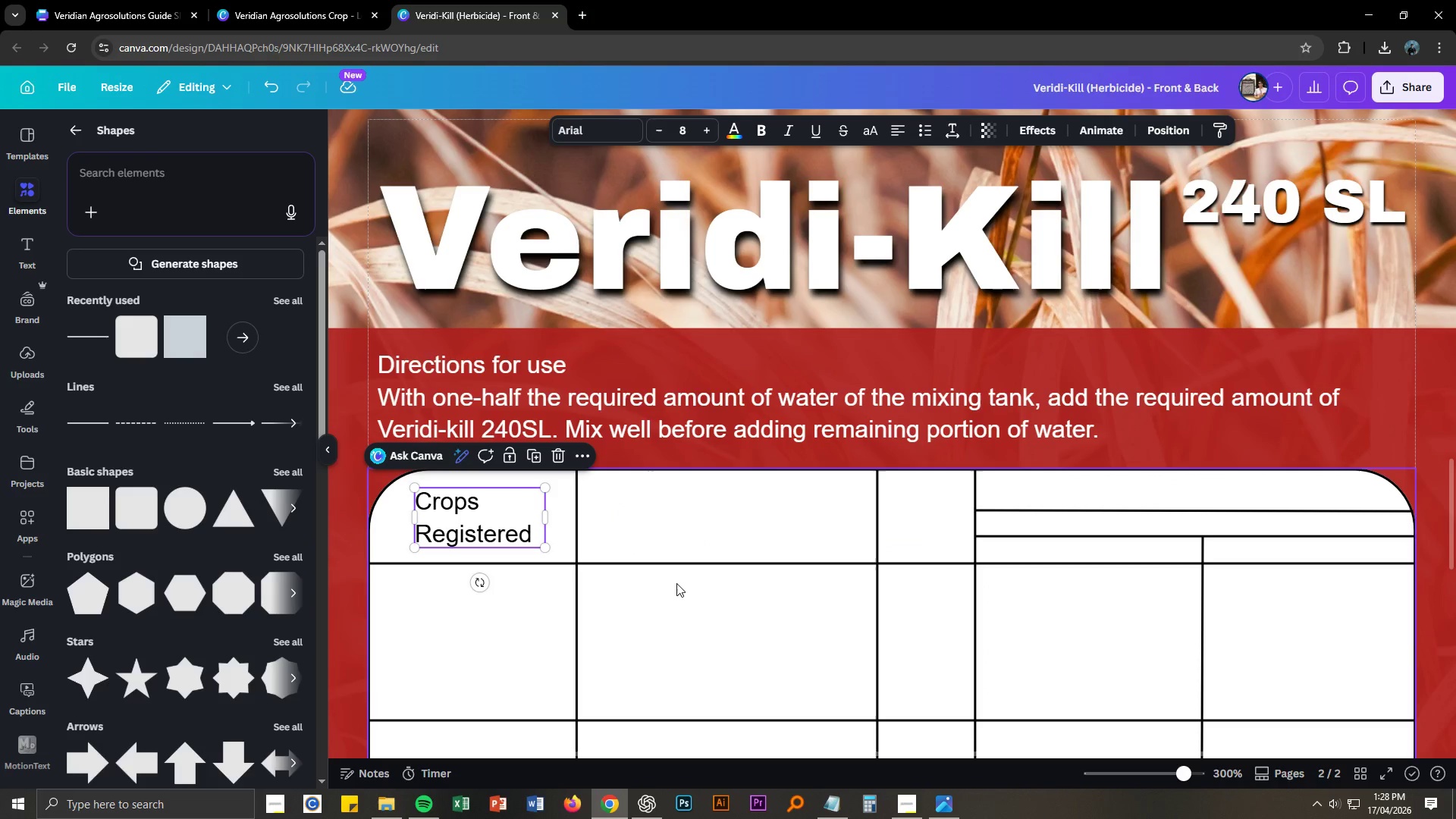 
hold_key(key=ControlLeft, duration=1.5)
 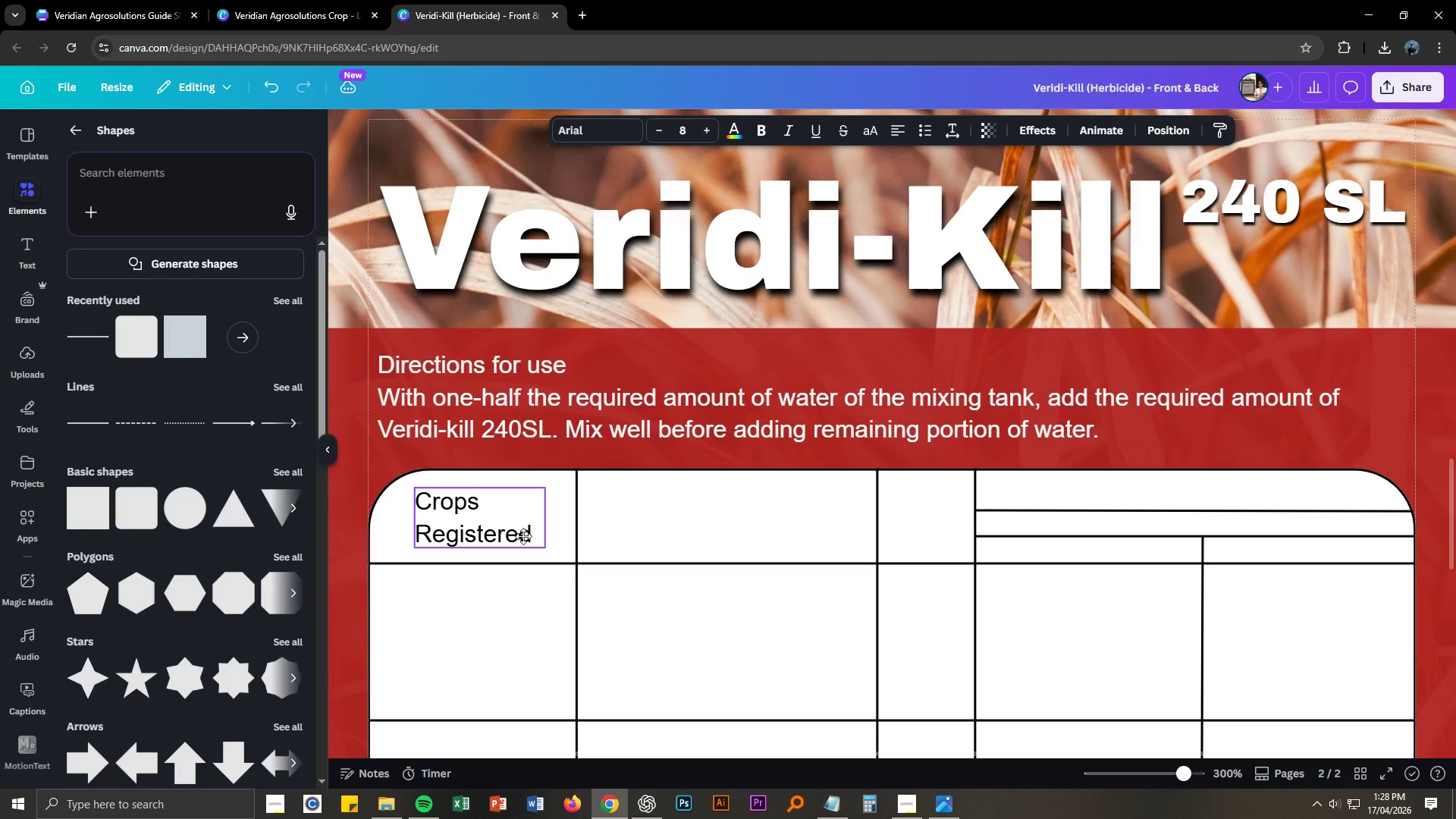 
hold_key(key=ControlLeft, duration=0.98)
 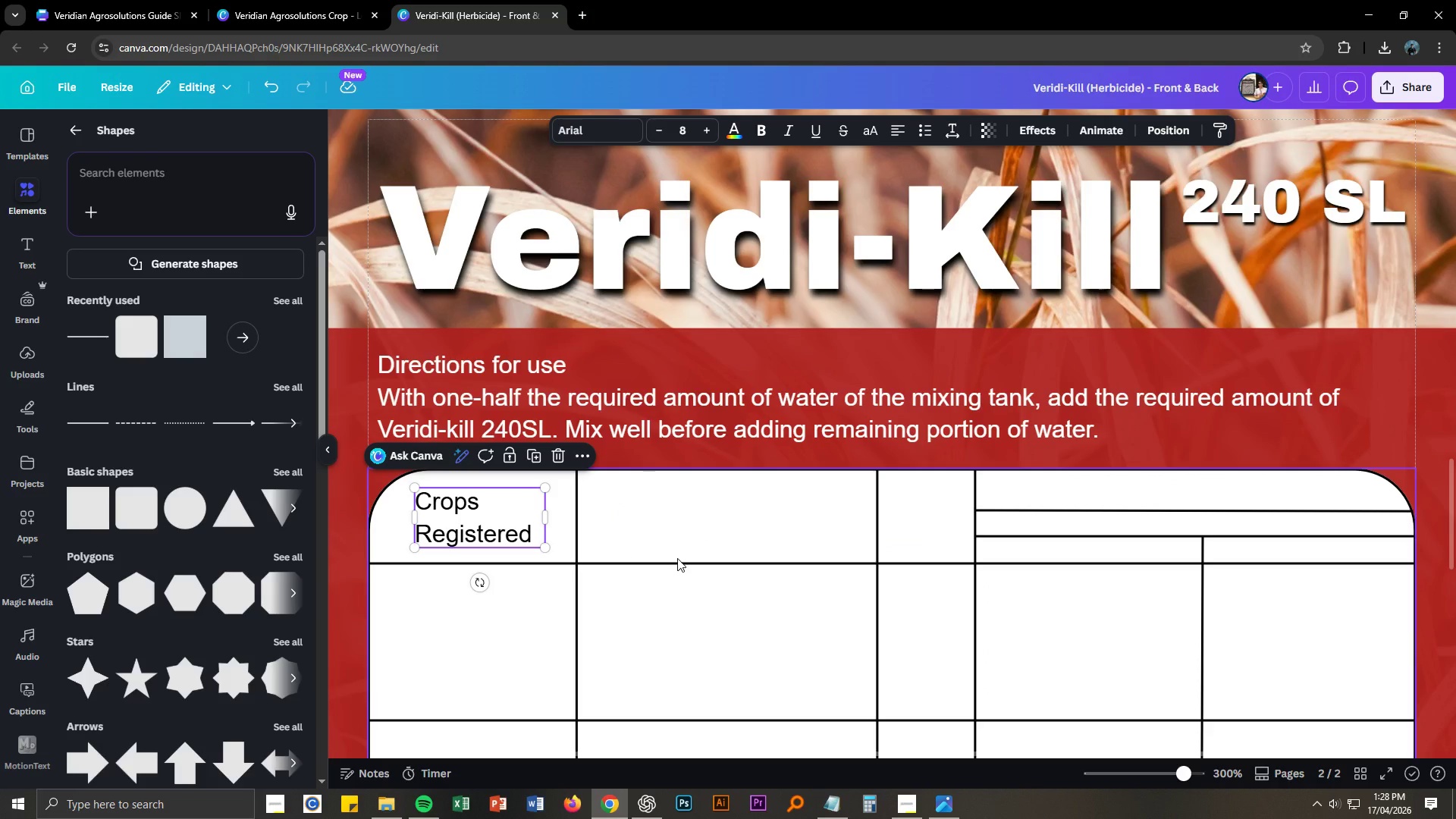 
wait(5.78)
 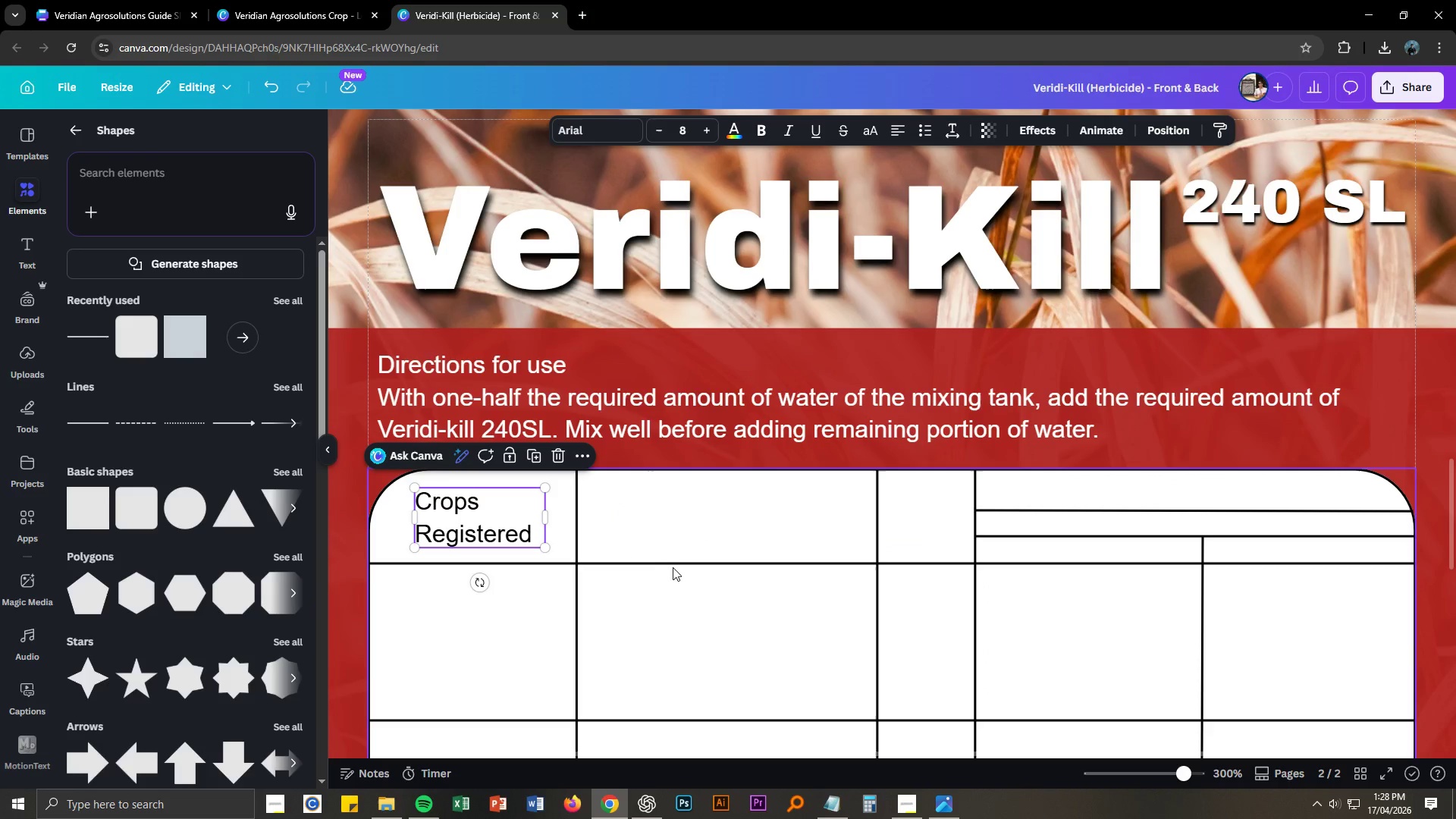 
scroll: coordinate [1034, 568], scroll_direction: up, amount: 2.0
 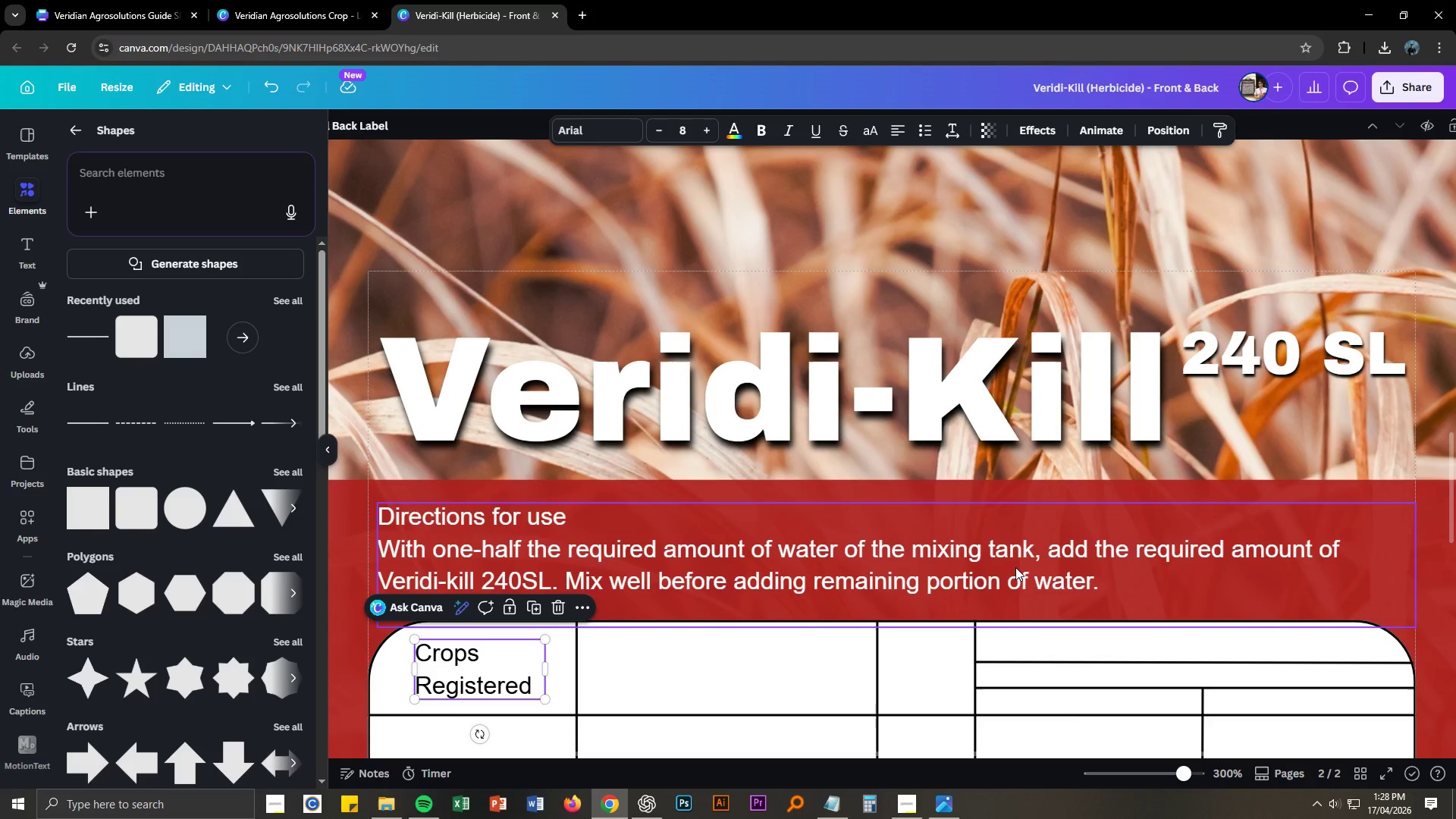 
left_click([492, 411])
 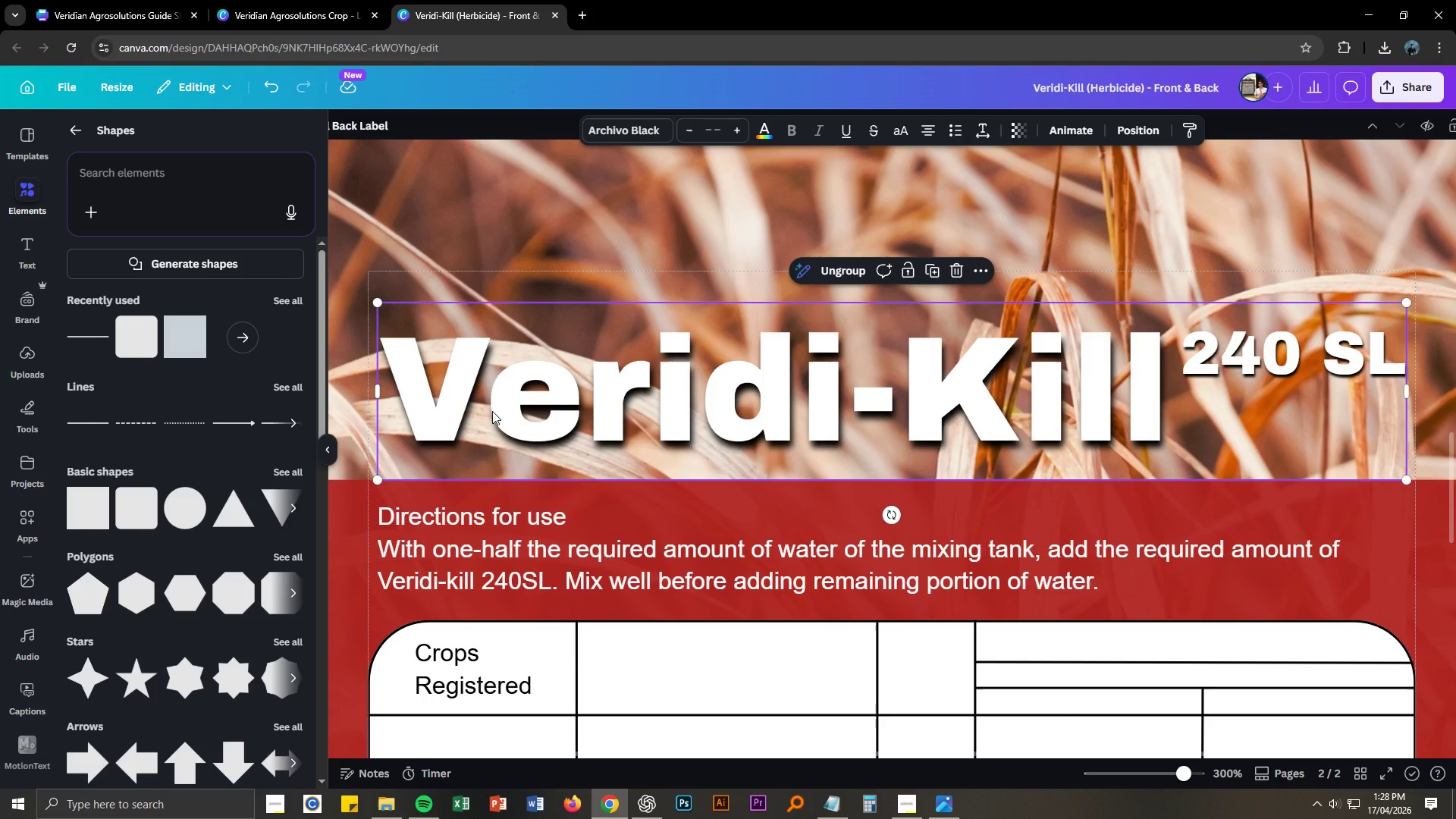 
left_click_drag(start_coordinate=[492, 411], to_coordinate=[492, 404])
 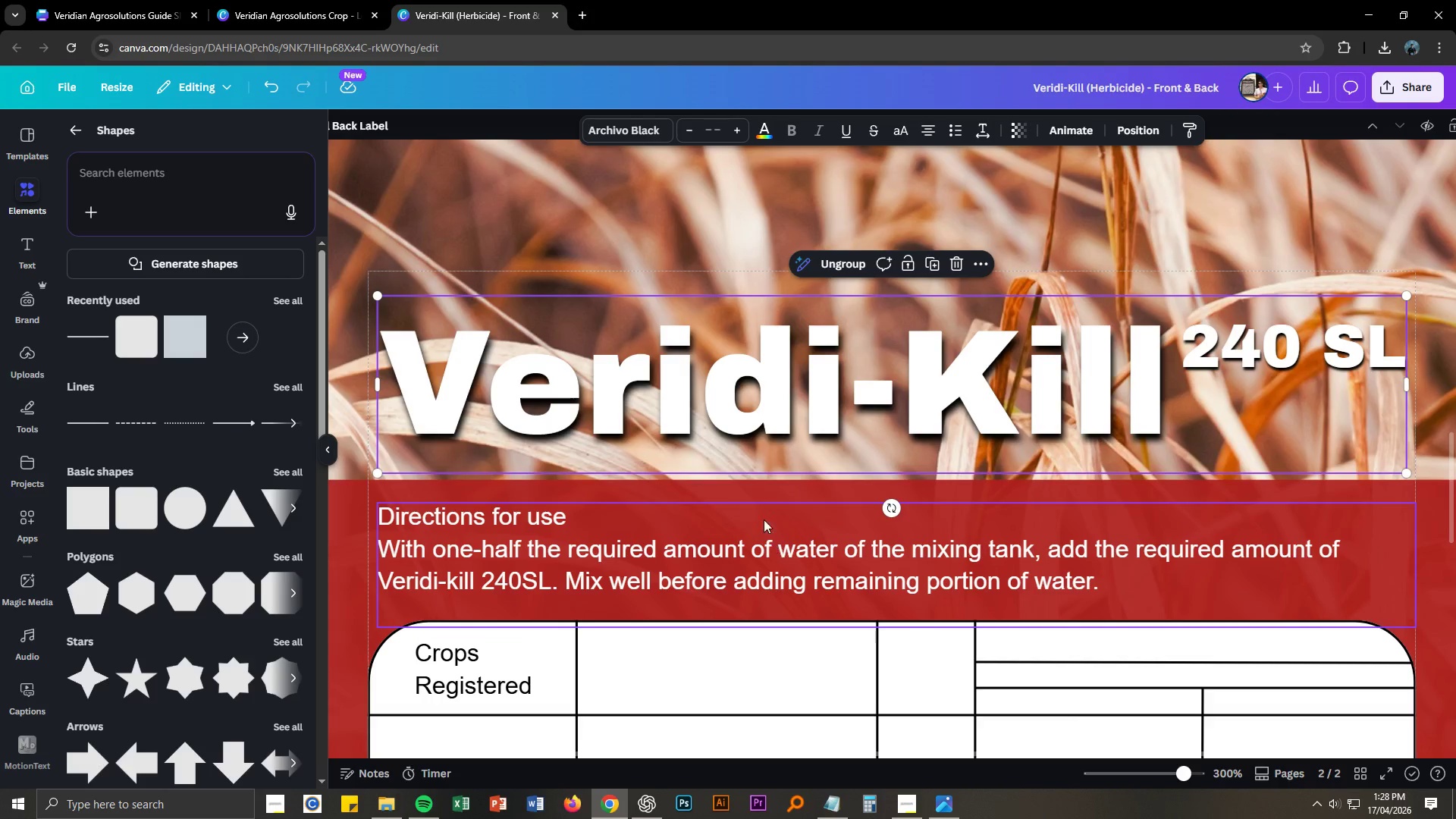 
left_click([763, 513])
 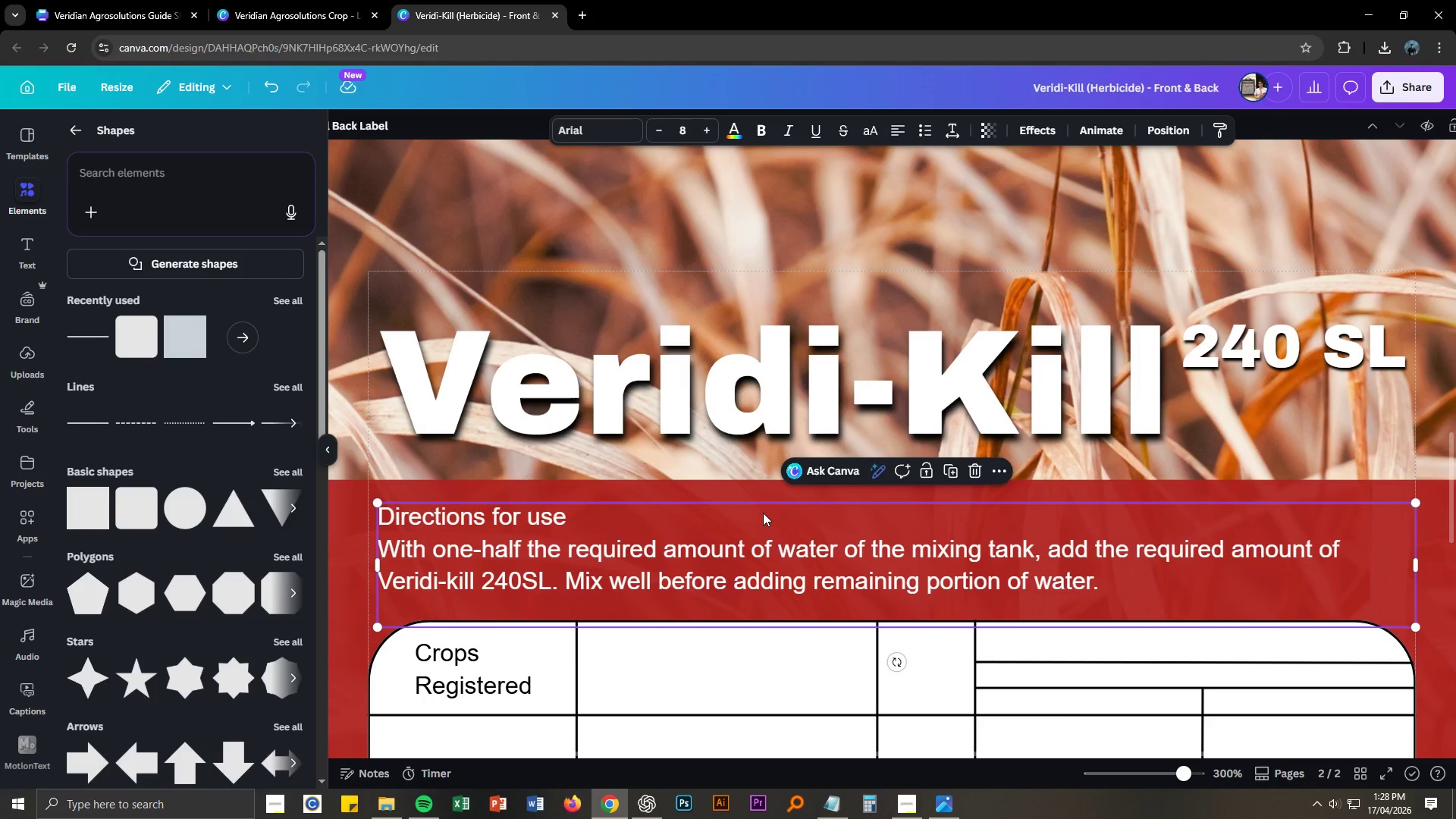 
scroll: coordinate [763, 513], scroll_direction: down, amount: 4.0
 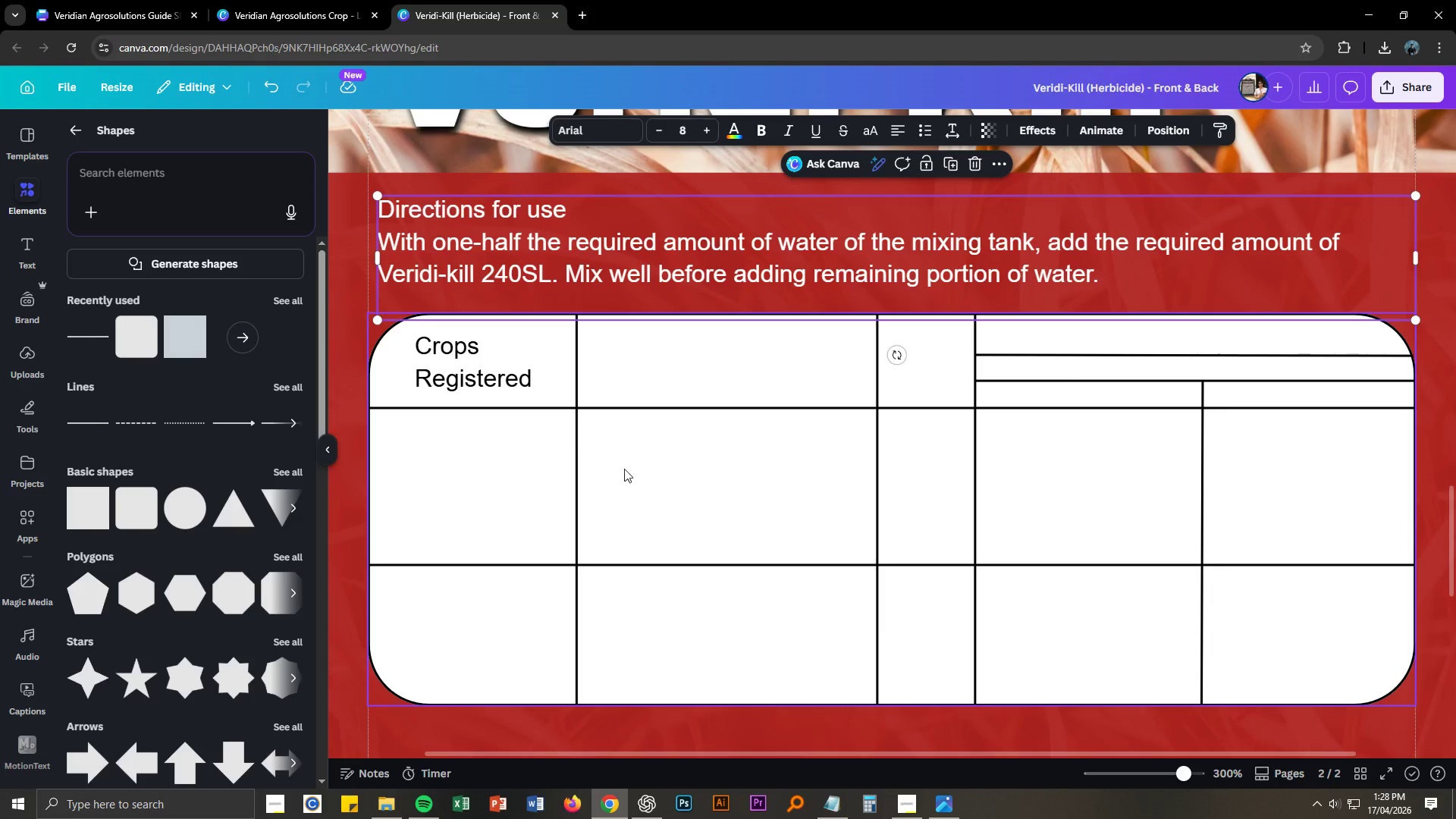 
left_click([492, 384])
 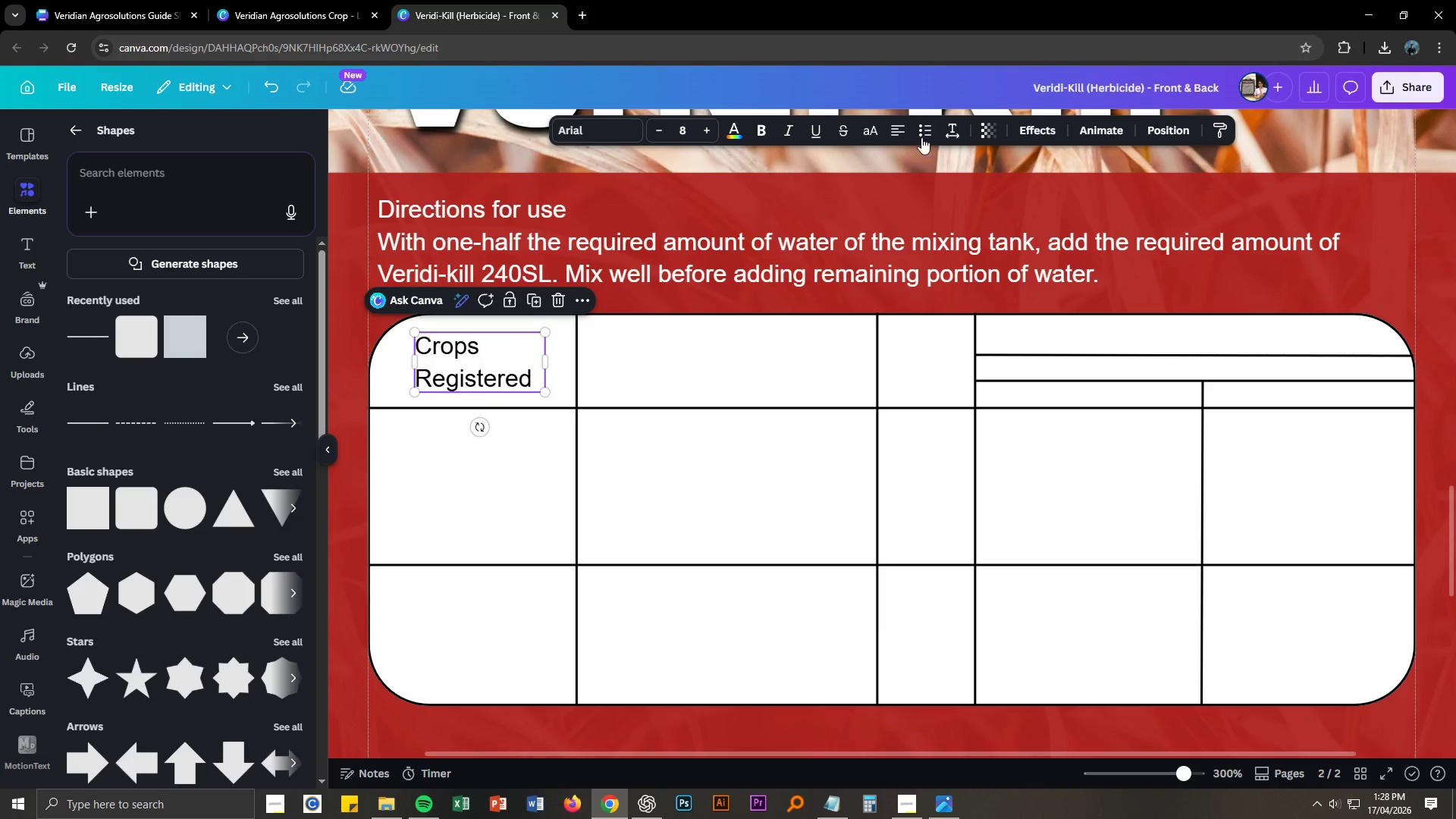 
left_click([901, 132])
 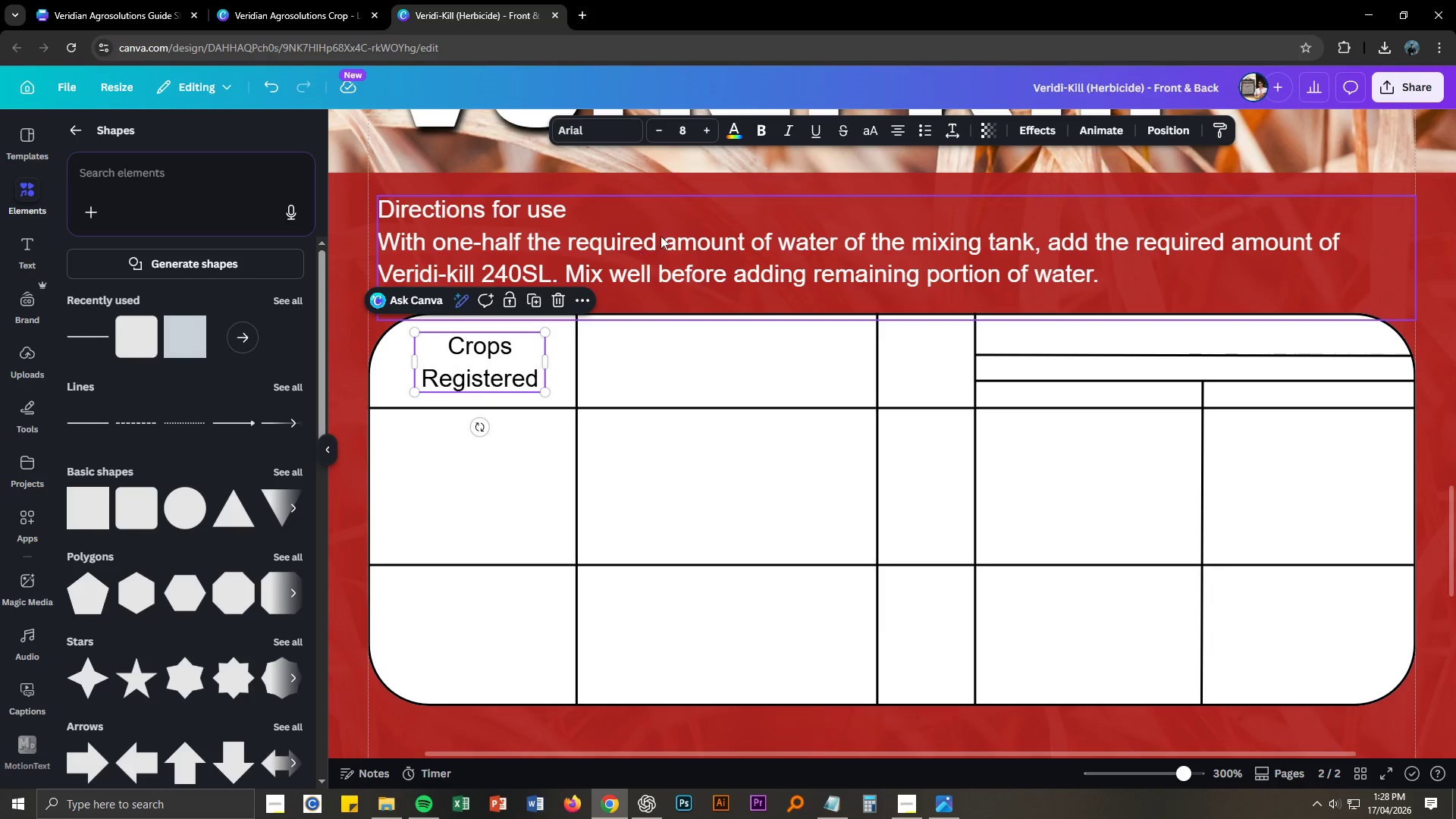 
left_click([758, 130])
 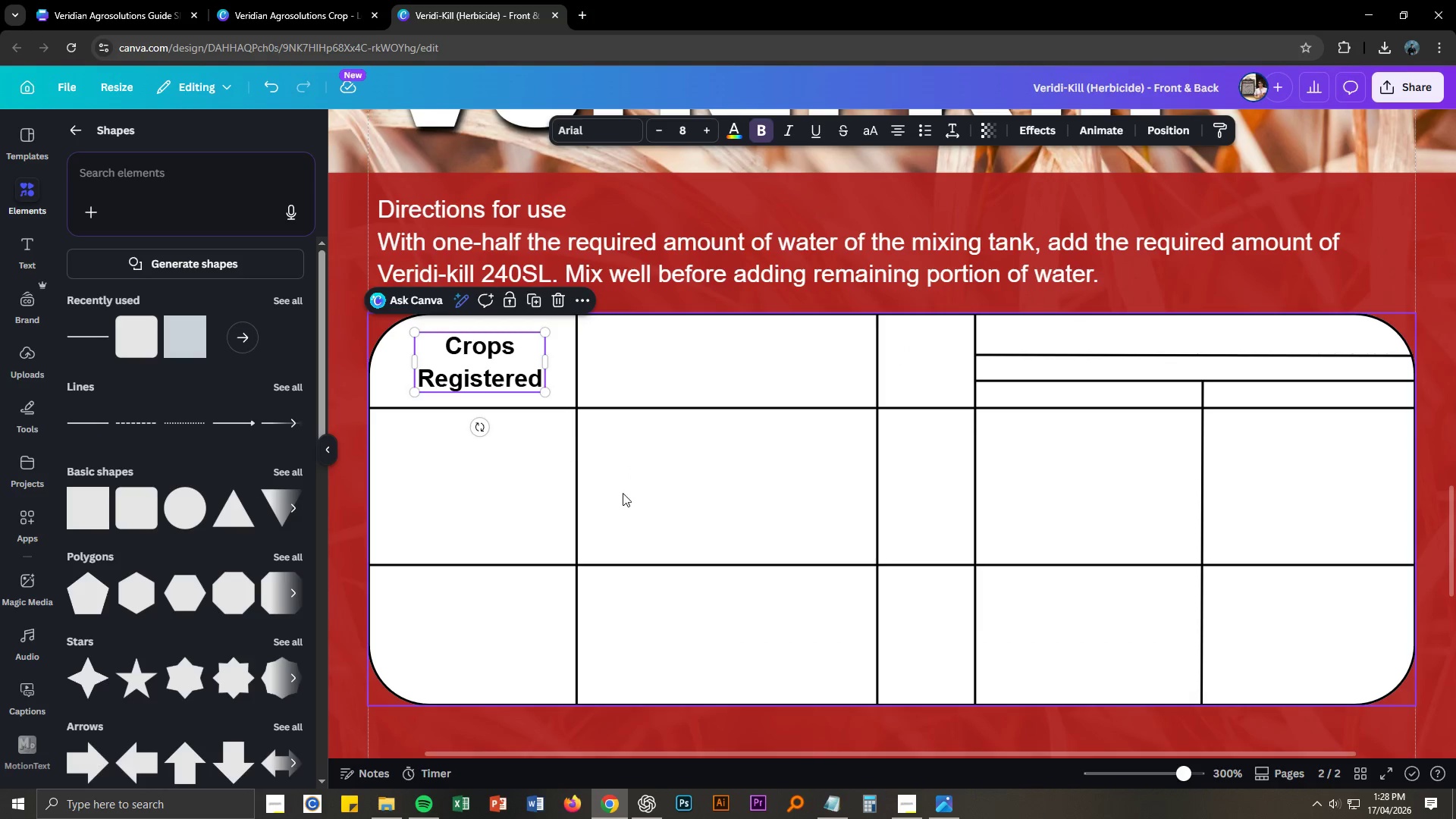 
left_click([640, 493])
 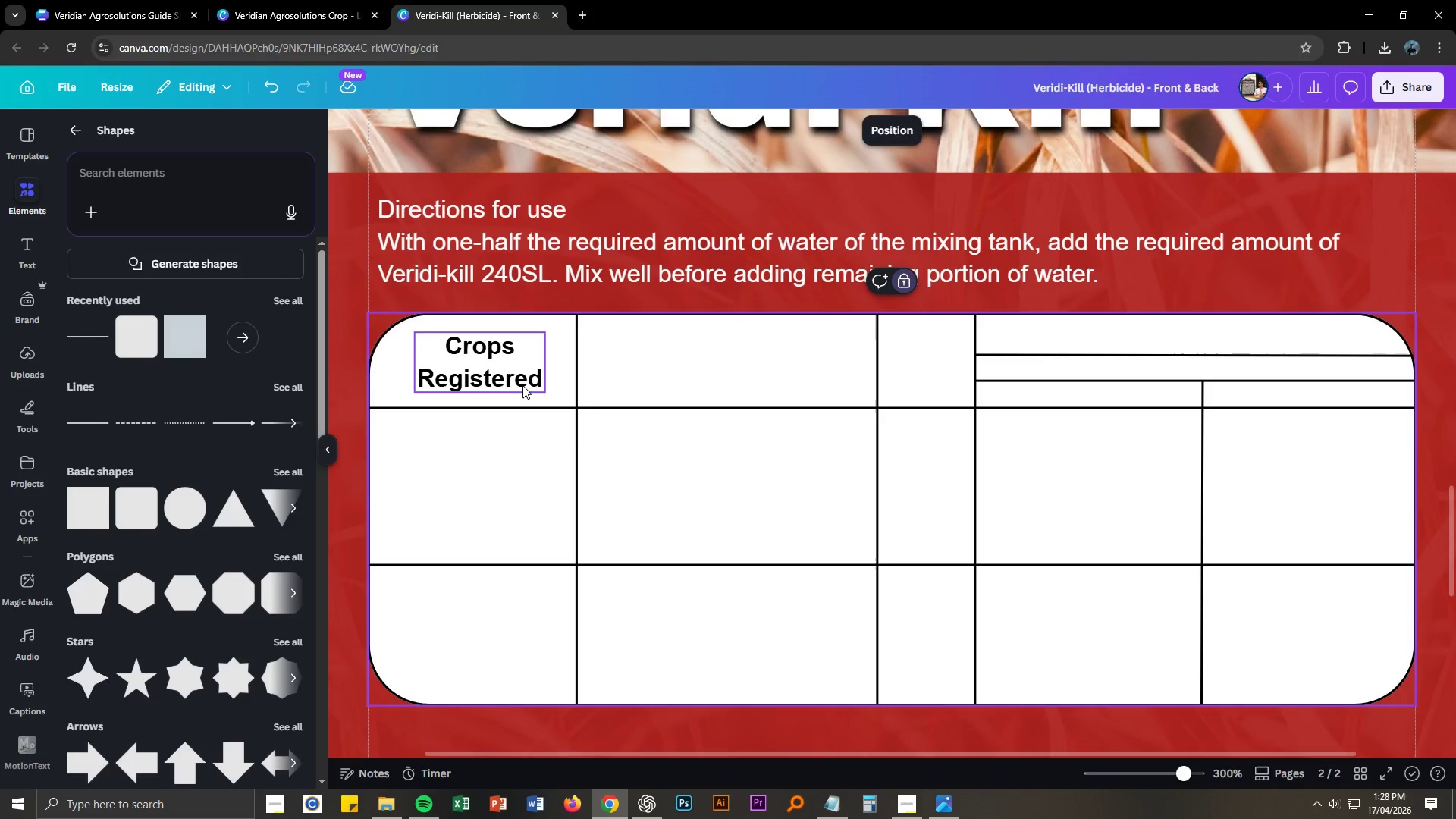 
left_click_drag(start_coordinate=[522, 385], to_coordinate=[517, 385])
 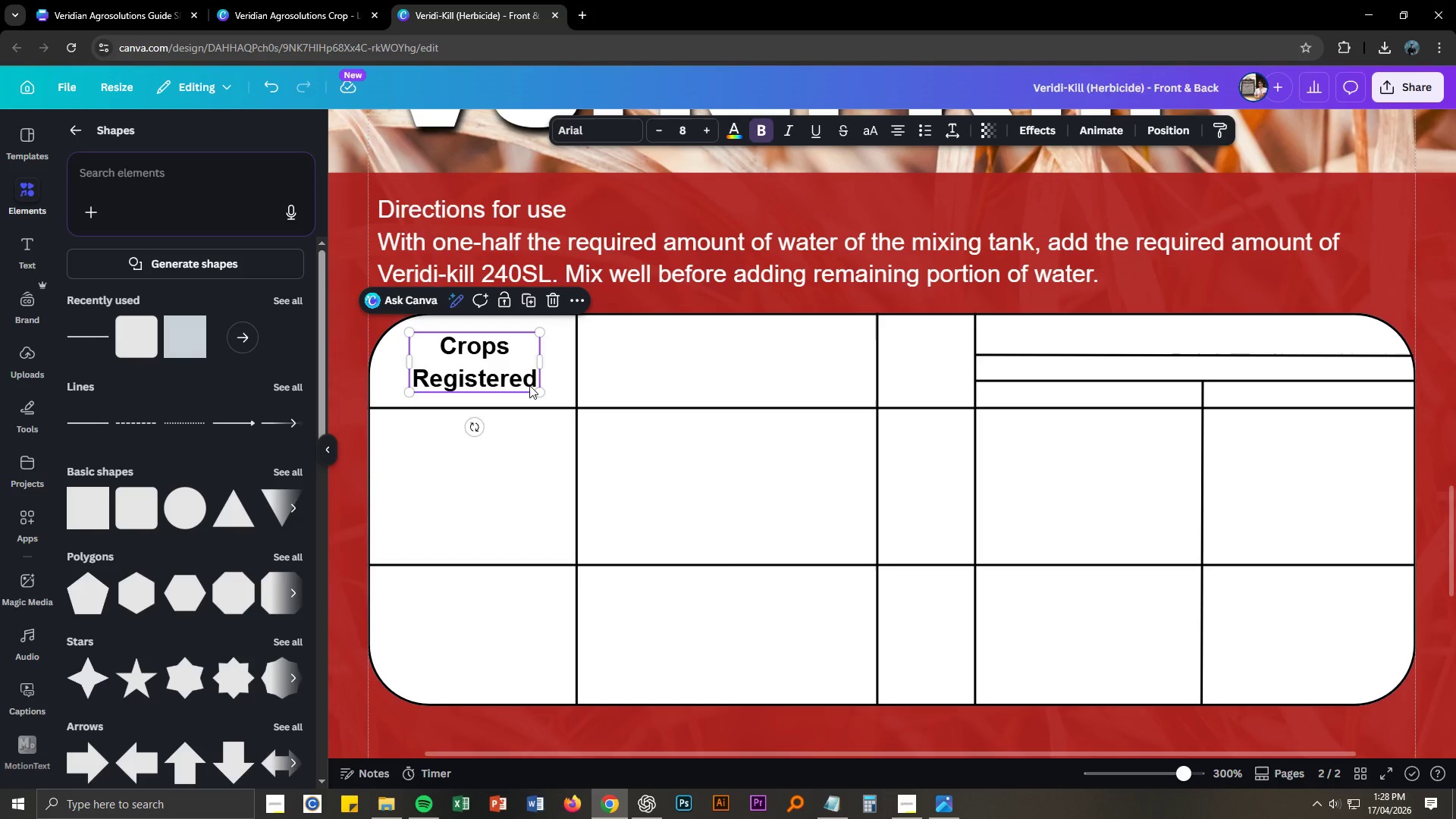 
left_click([528, 385])
 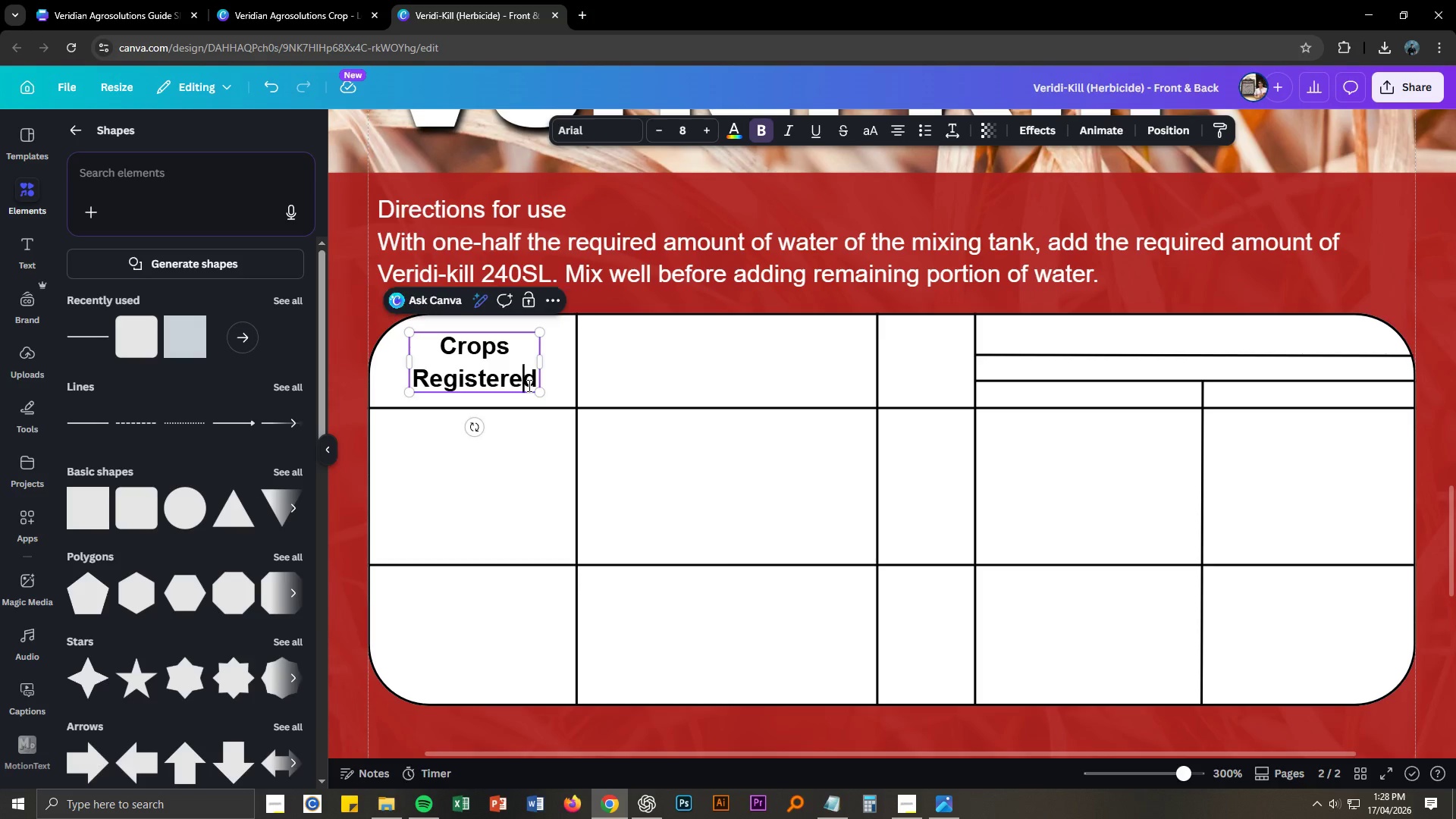 
key(Control+C)
 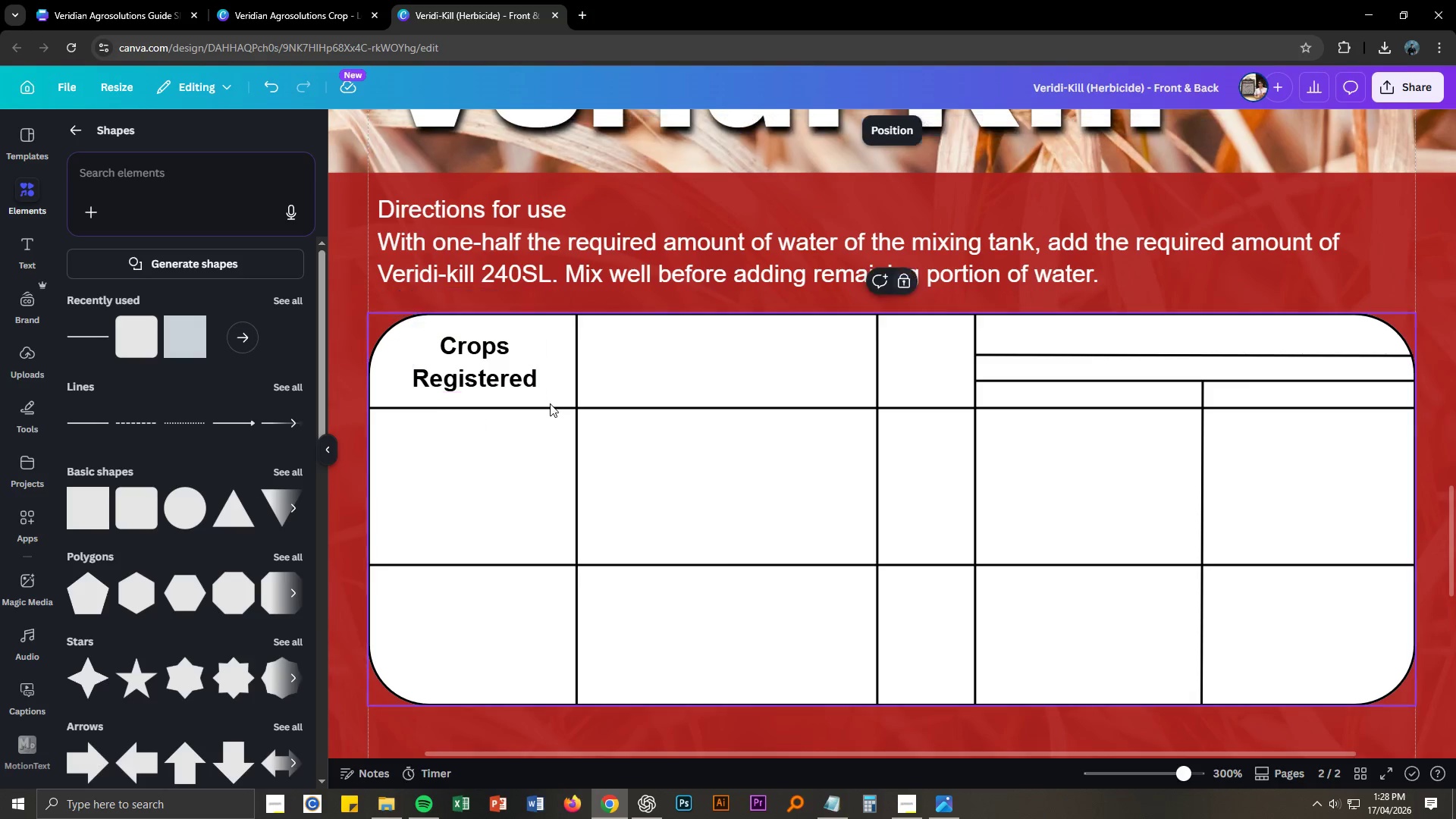 
double_click([520, 383])
 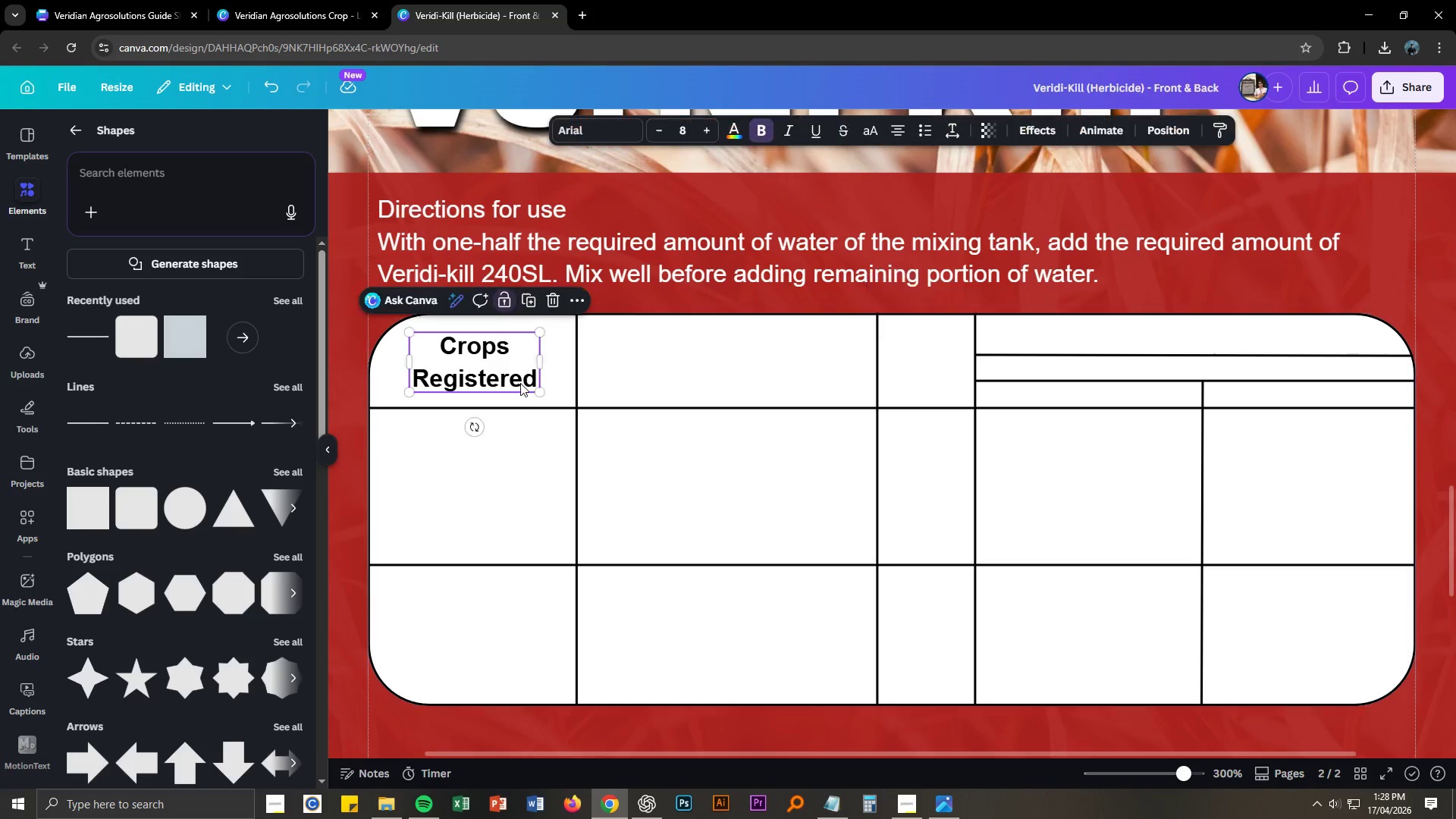 
key(Control+ControlLeft)
 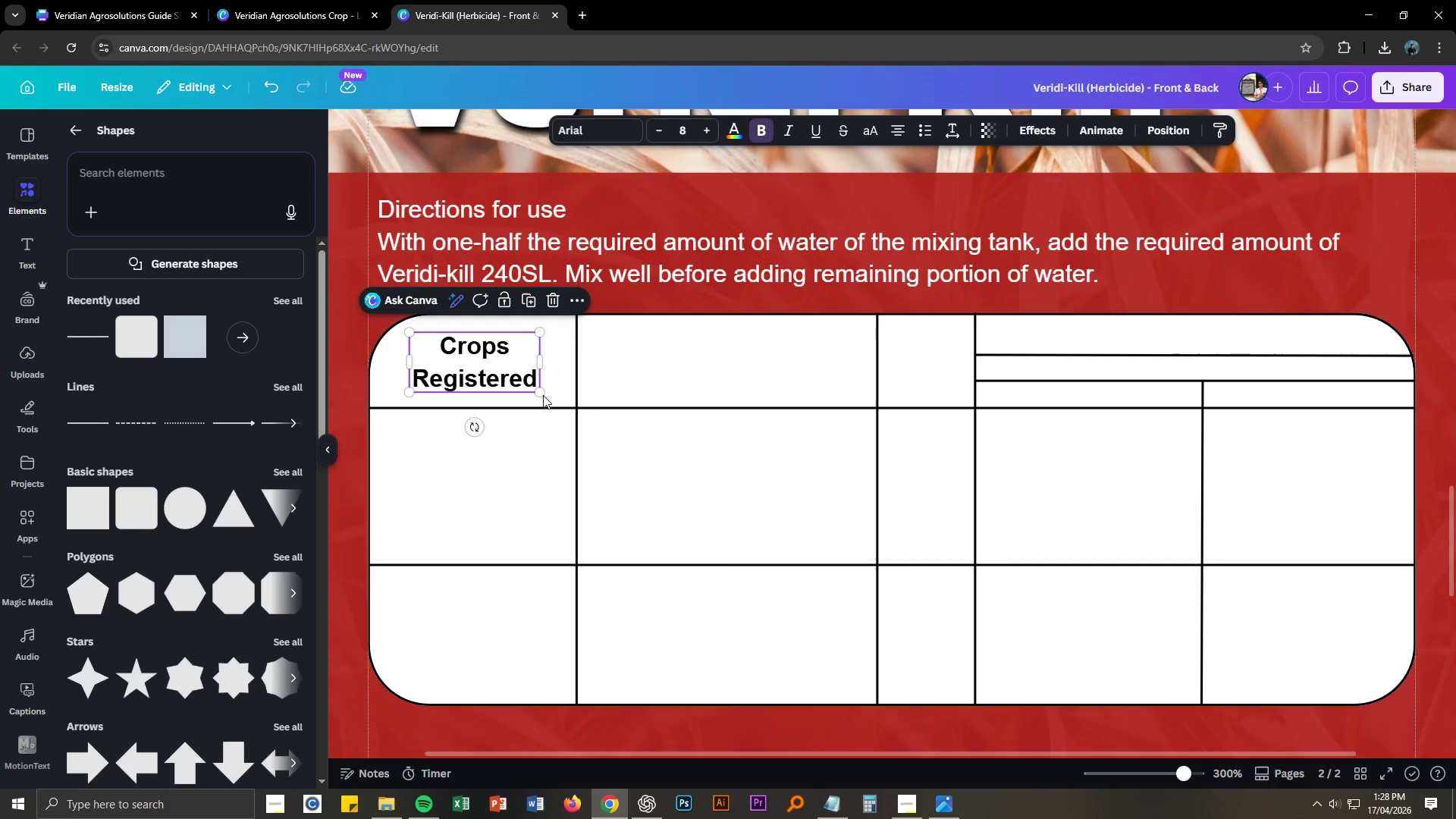 
key(Control+C)
 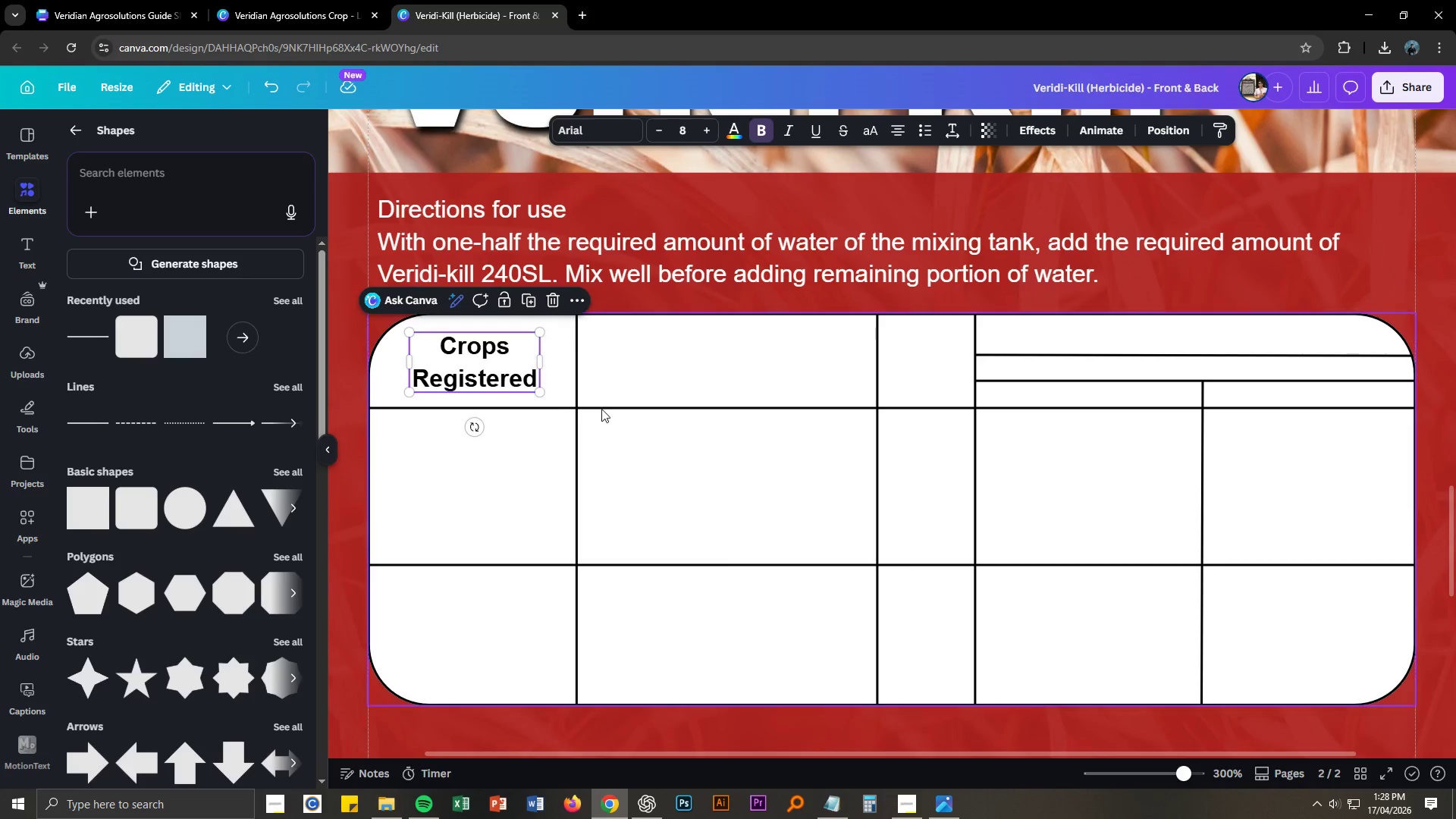 
key(Control+V)
 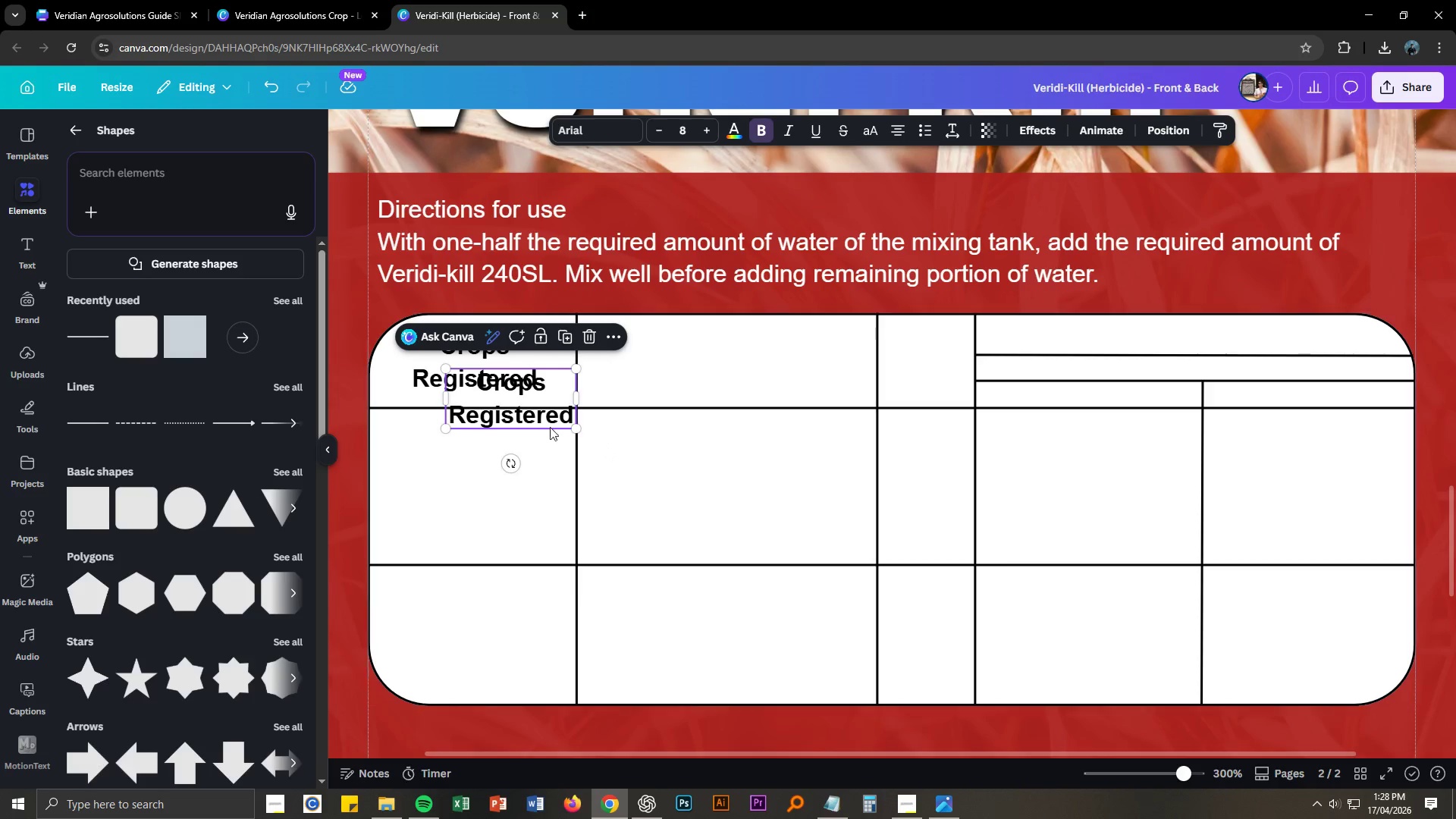 
left_click_drag(start_coordinate=[550, 421], to_coordinate=[770, 384])
 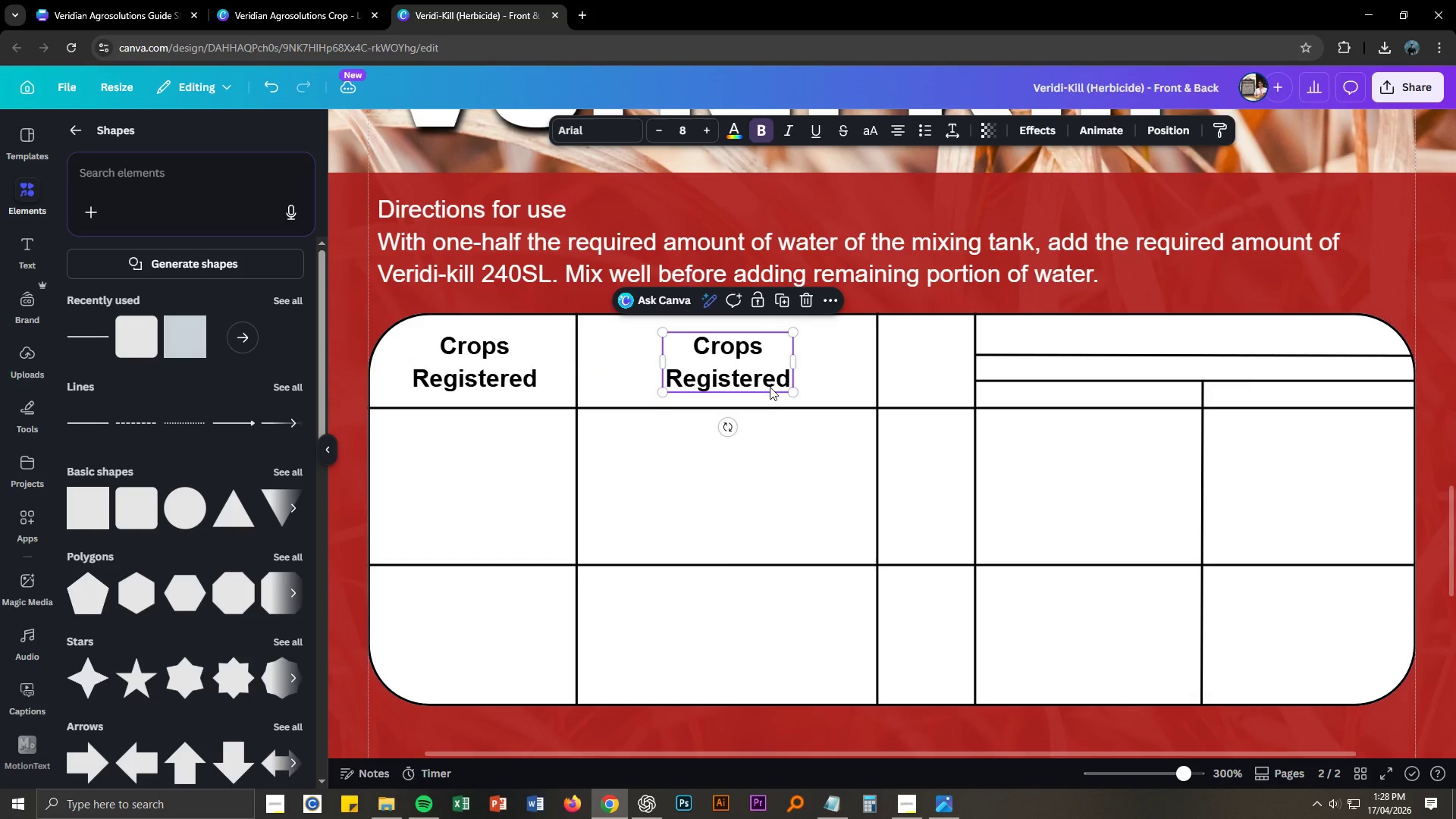 
key(Alt+AltLeft)
 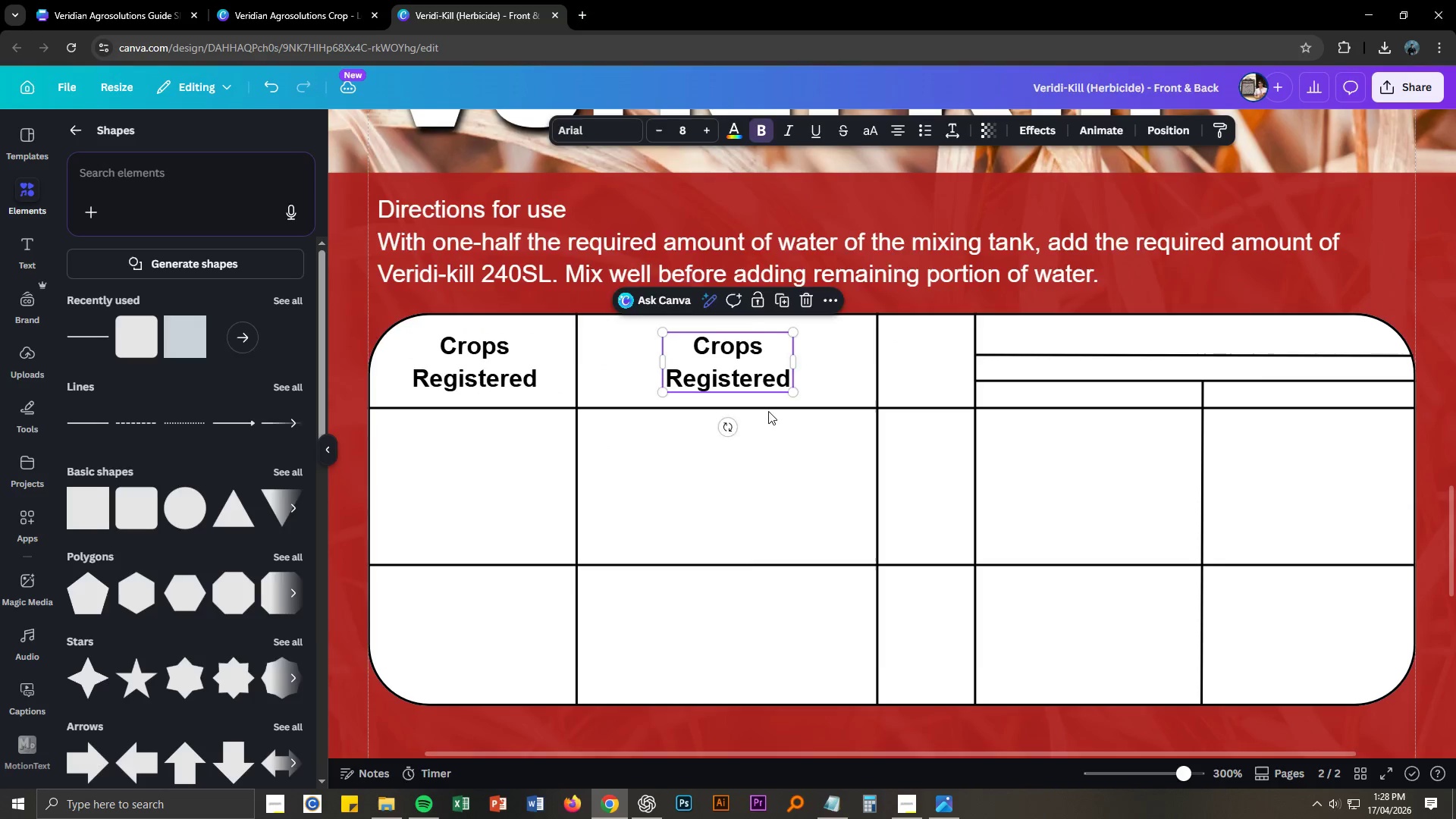 
key(Alt+Tab)
 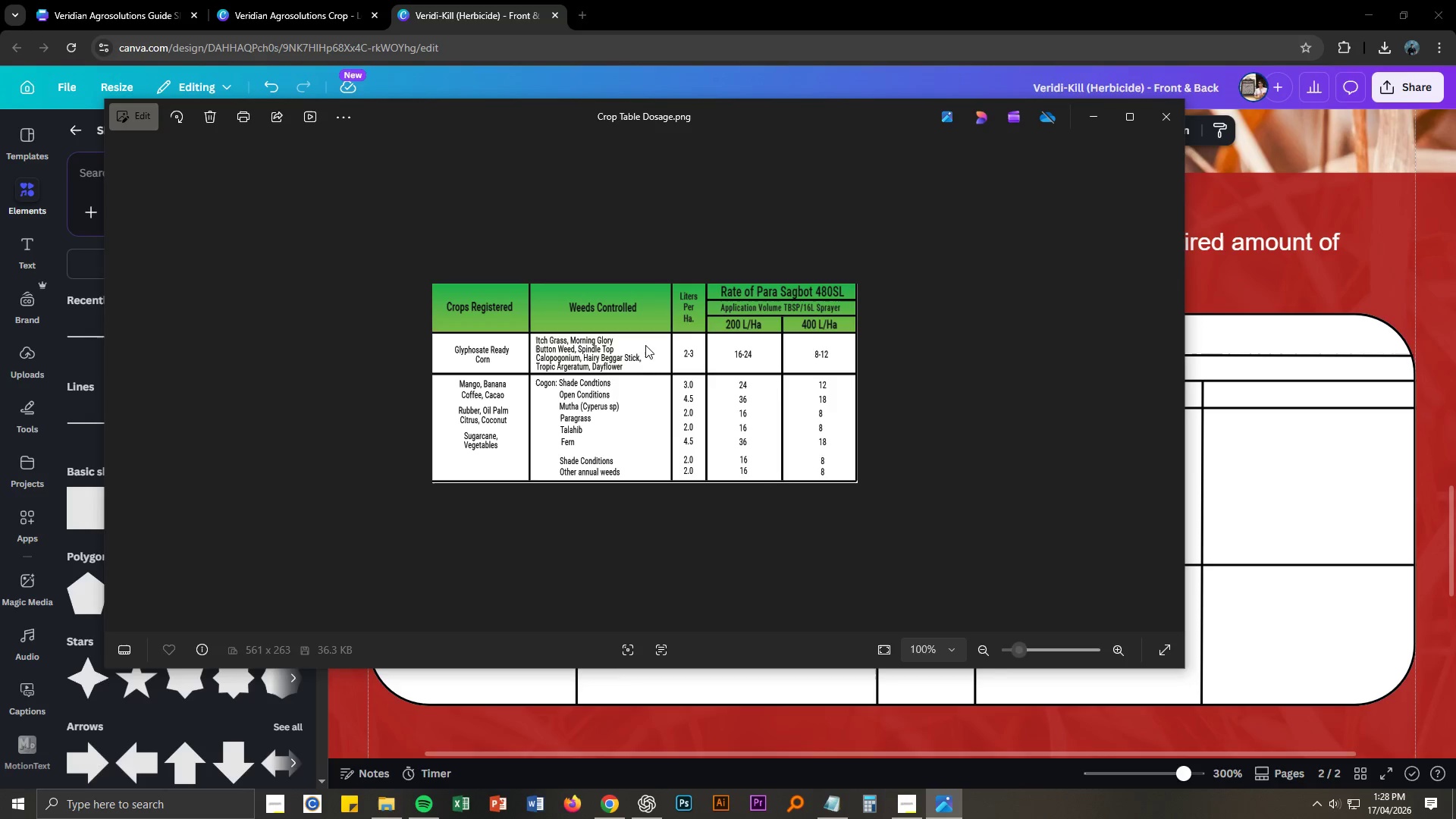 
key(Alt+AltLeft)
 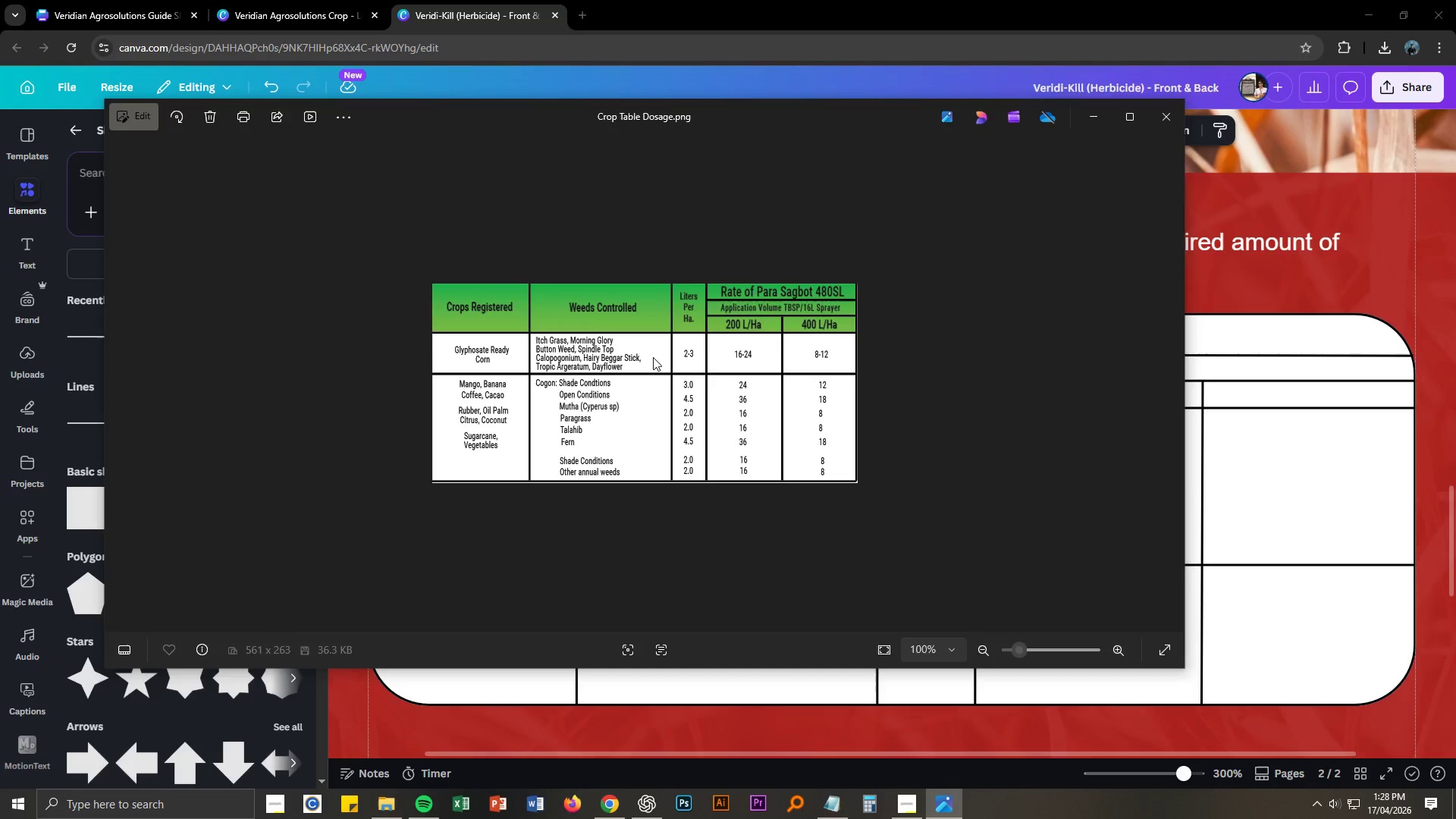 
key(Alt+Tab)
 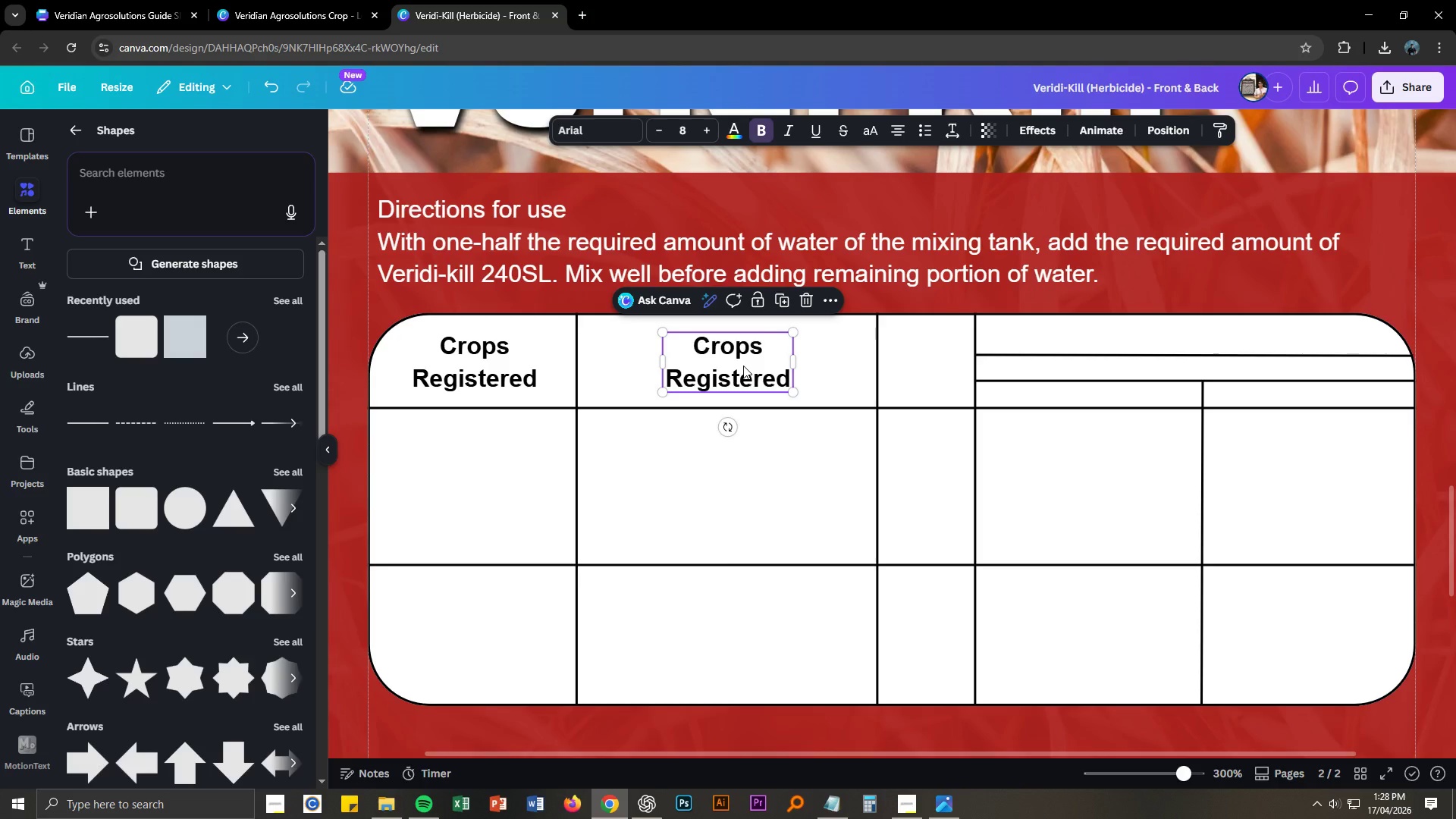 
double_click([743, 366])
 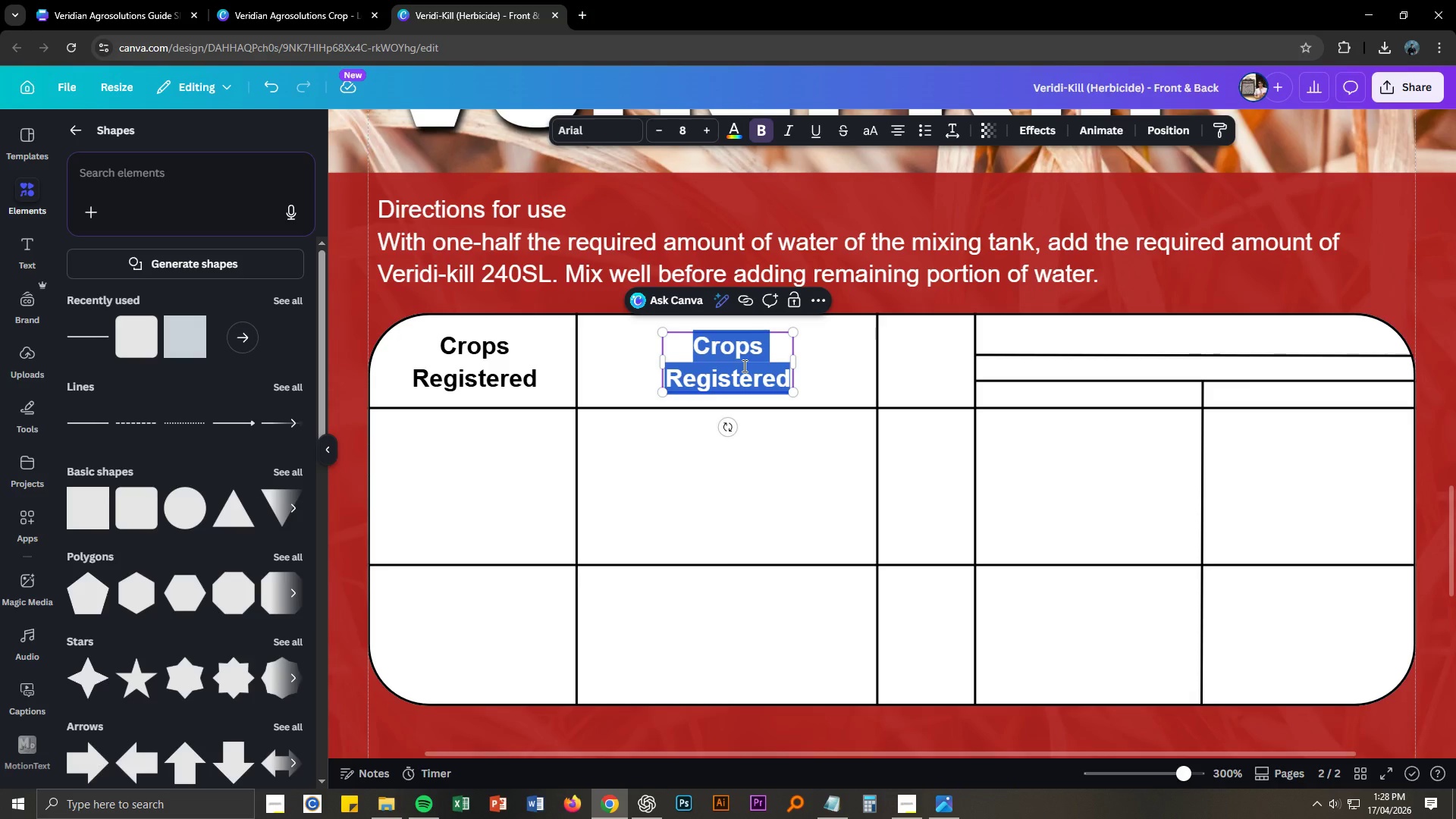 
triple_click([743, 366])
 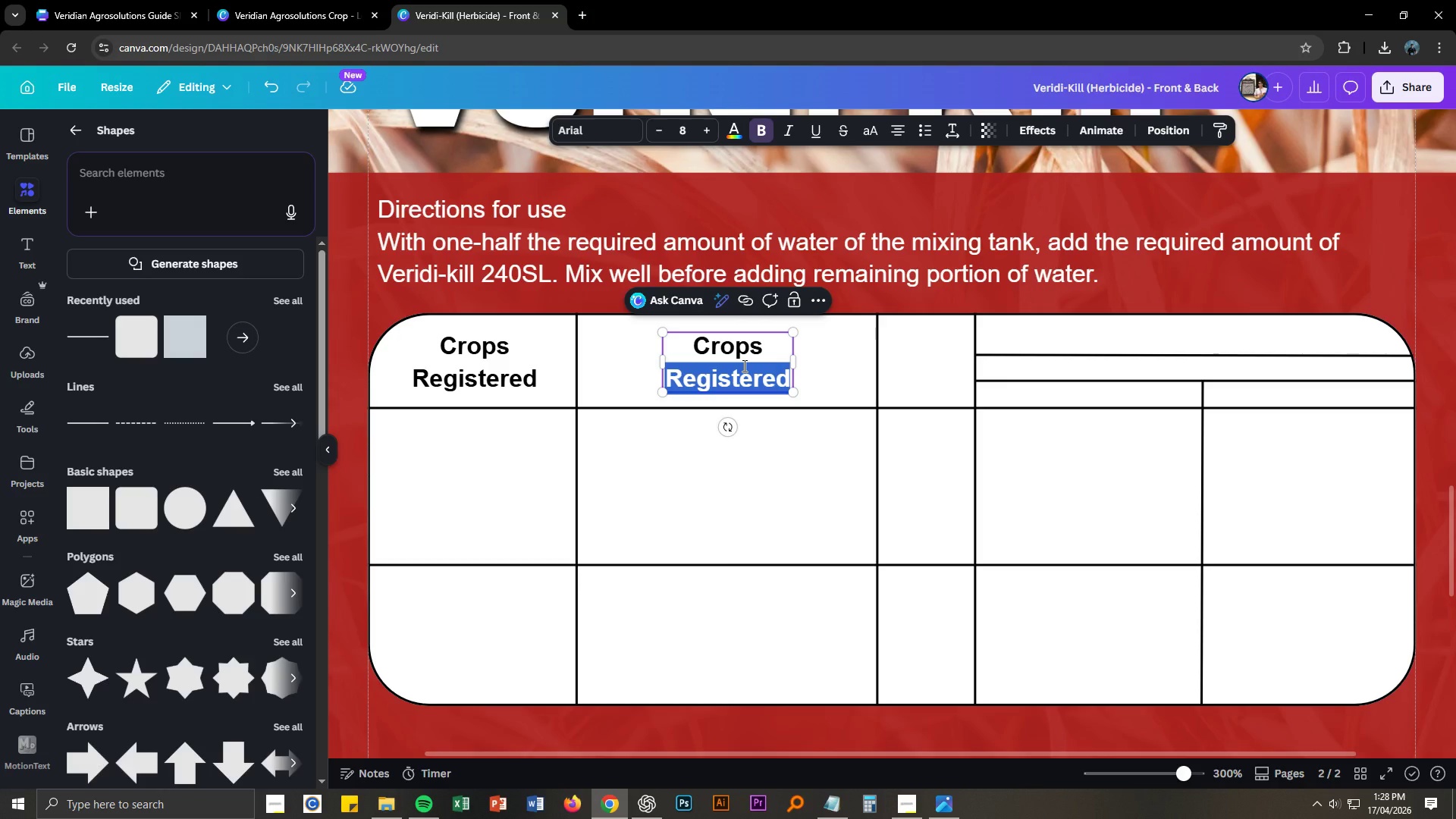 
key(Control+ControlLeft)
 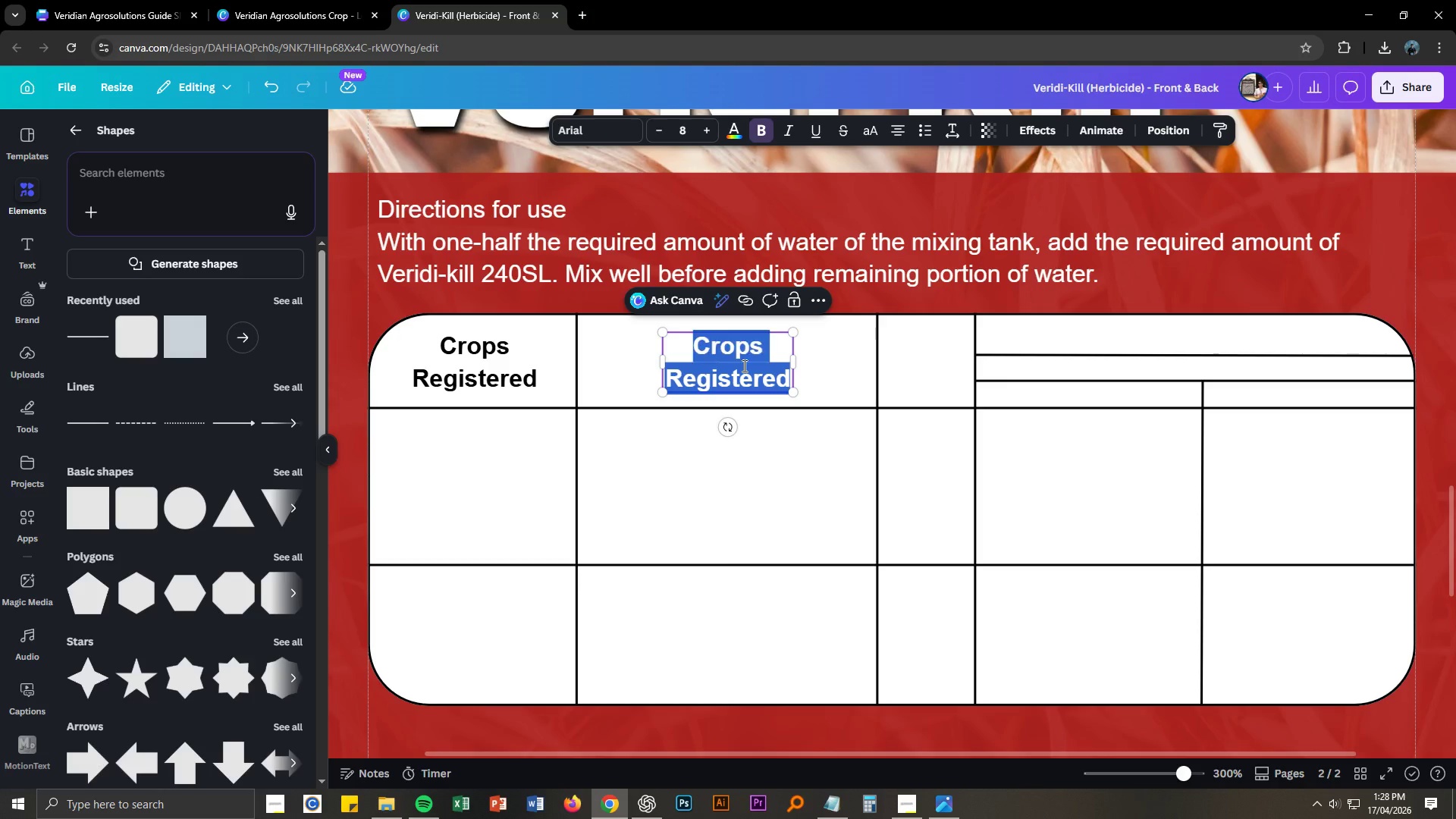 
key(Control+A)
 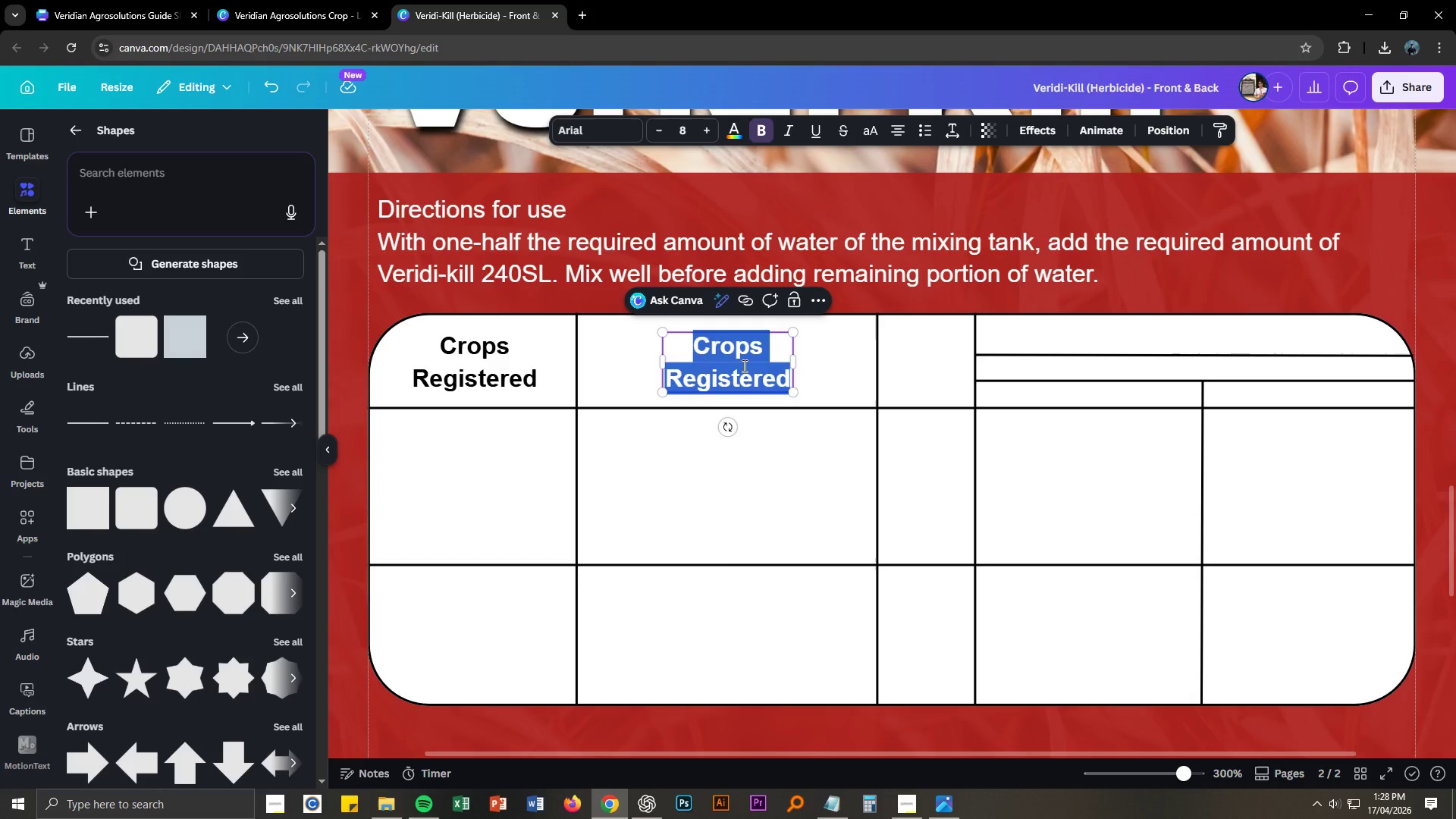 
type(Weeds Con)
key(Backspace)
type(trolled)
 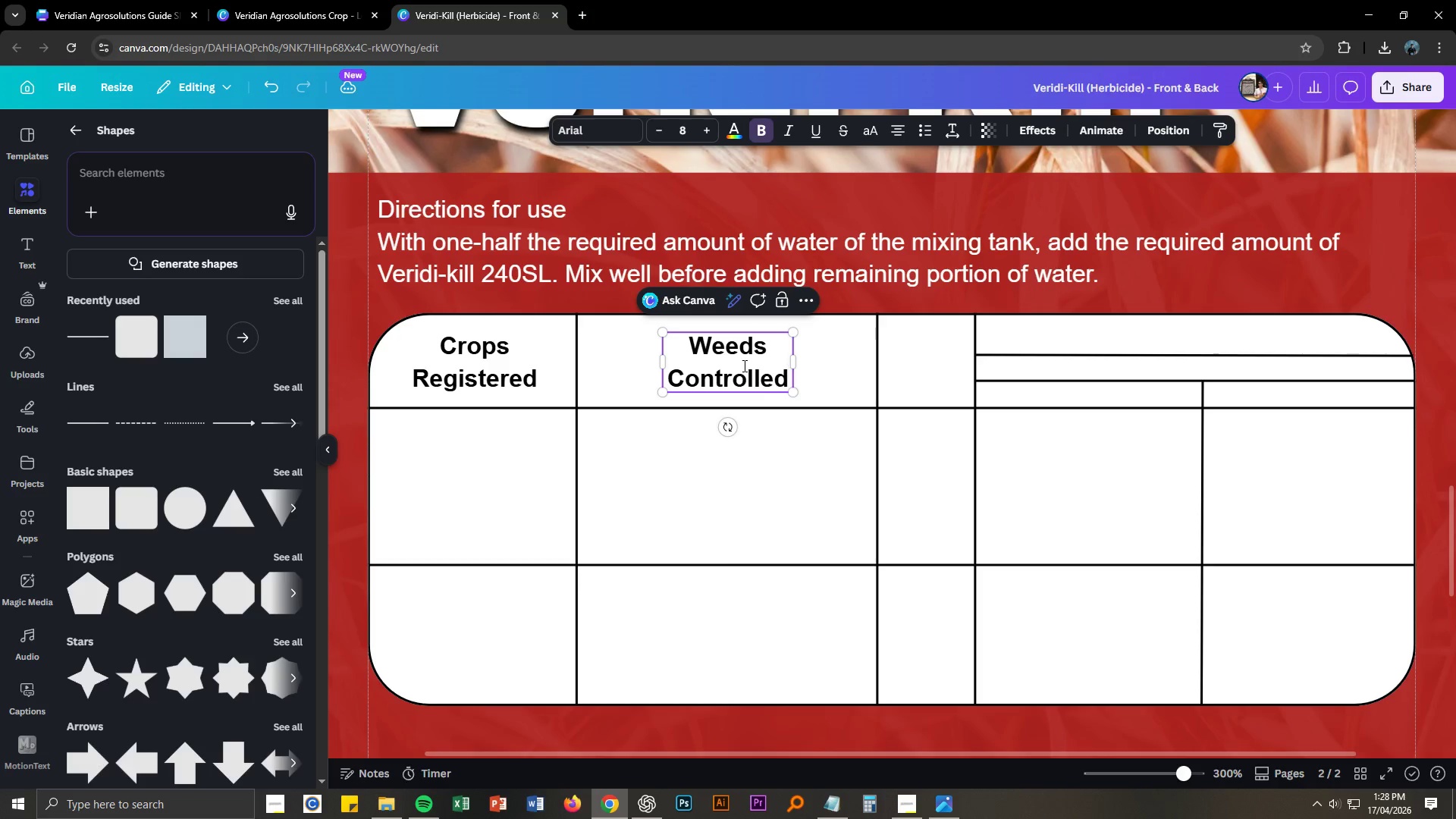 
key(Alt+AltLeft)
 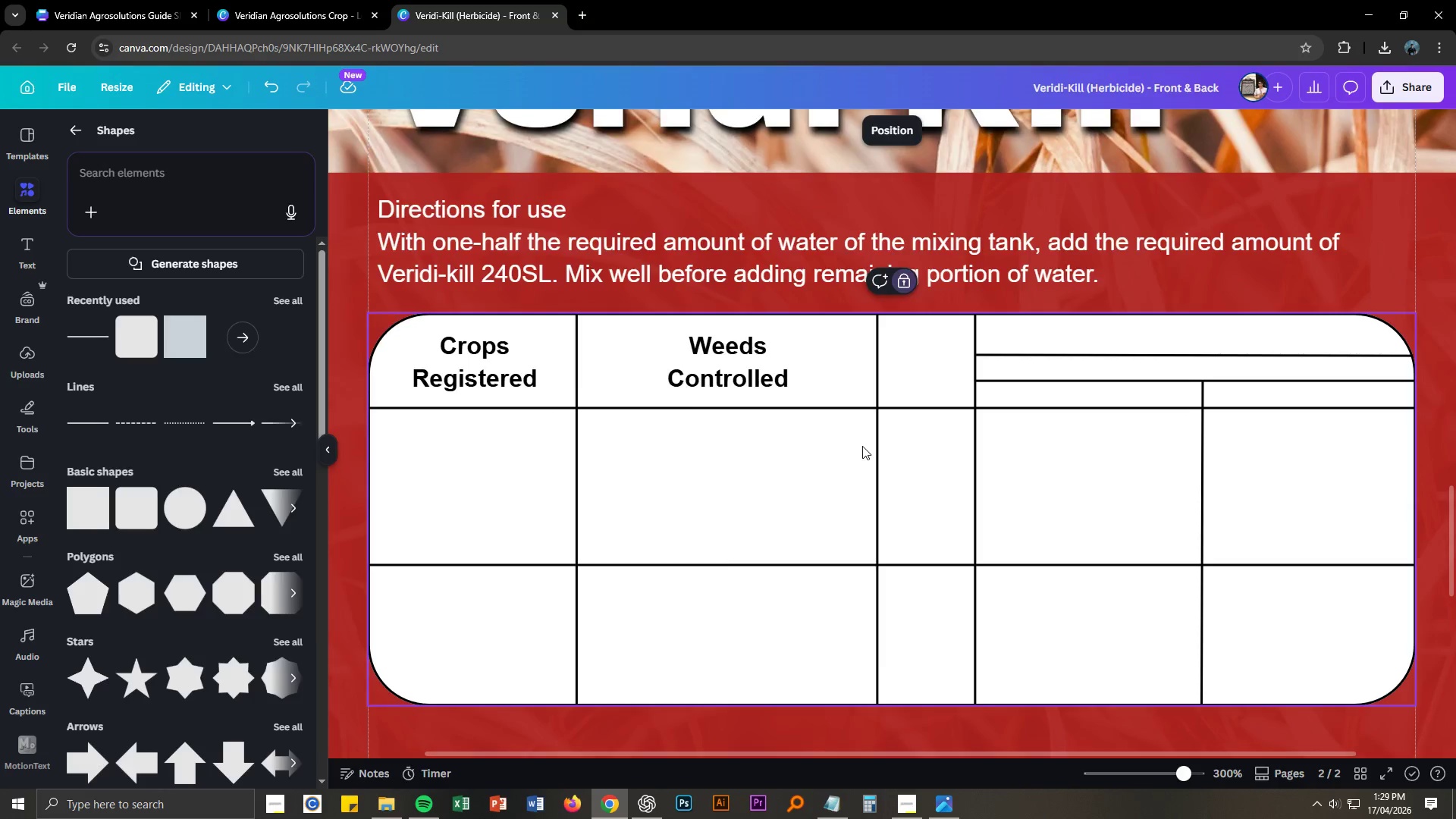 
key(Alt+Tab)
 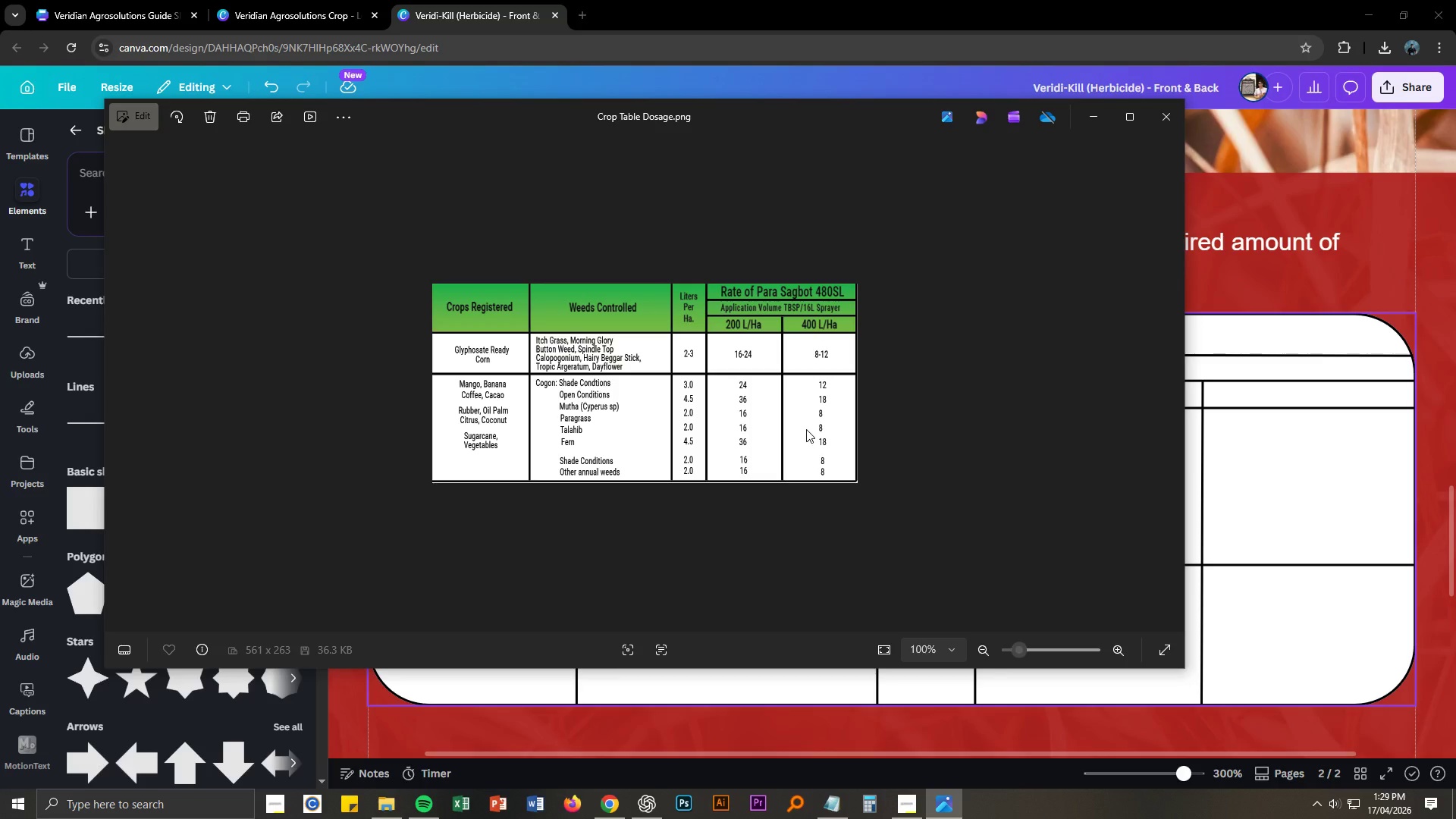 
key(Alt+AltLeft)
 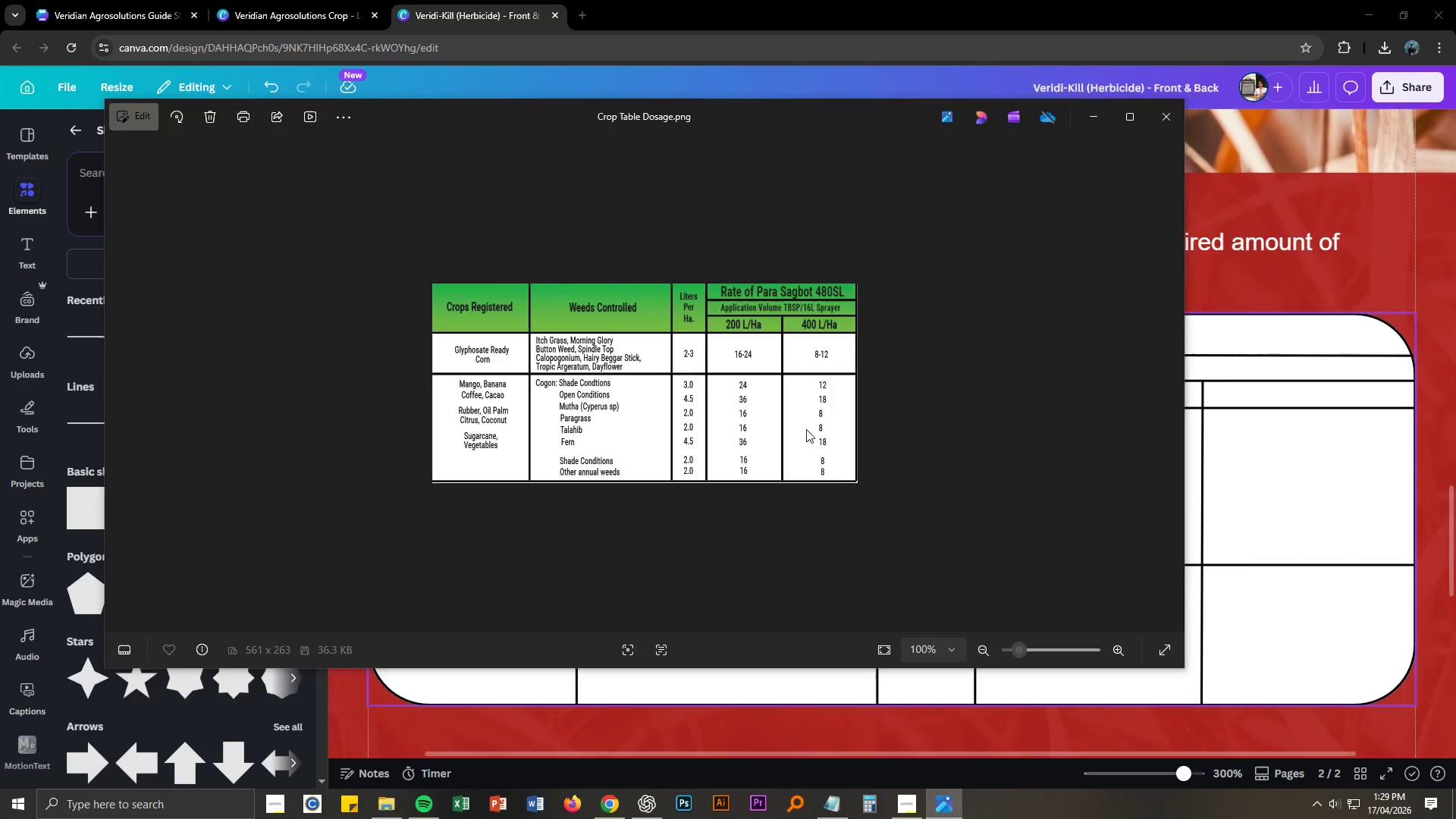 
key(Alt+Tab)
 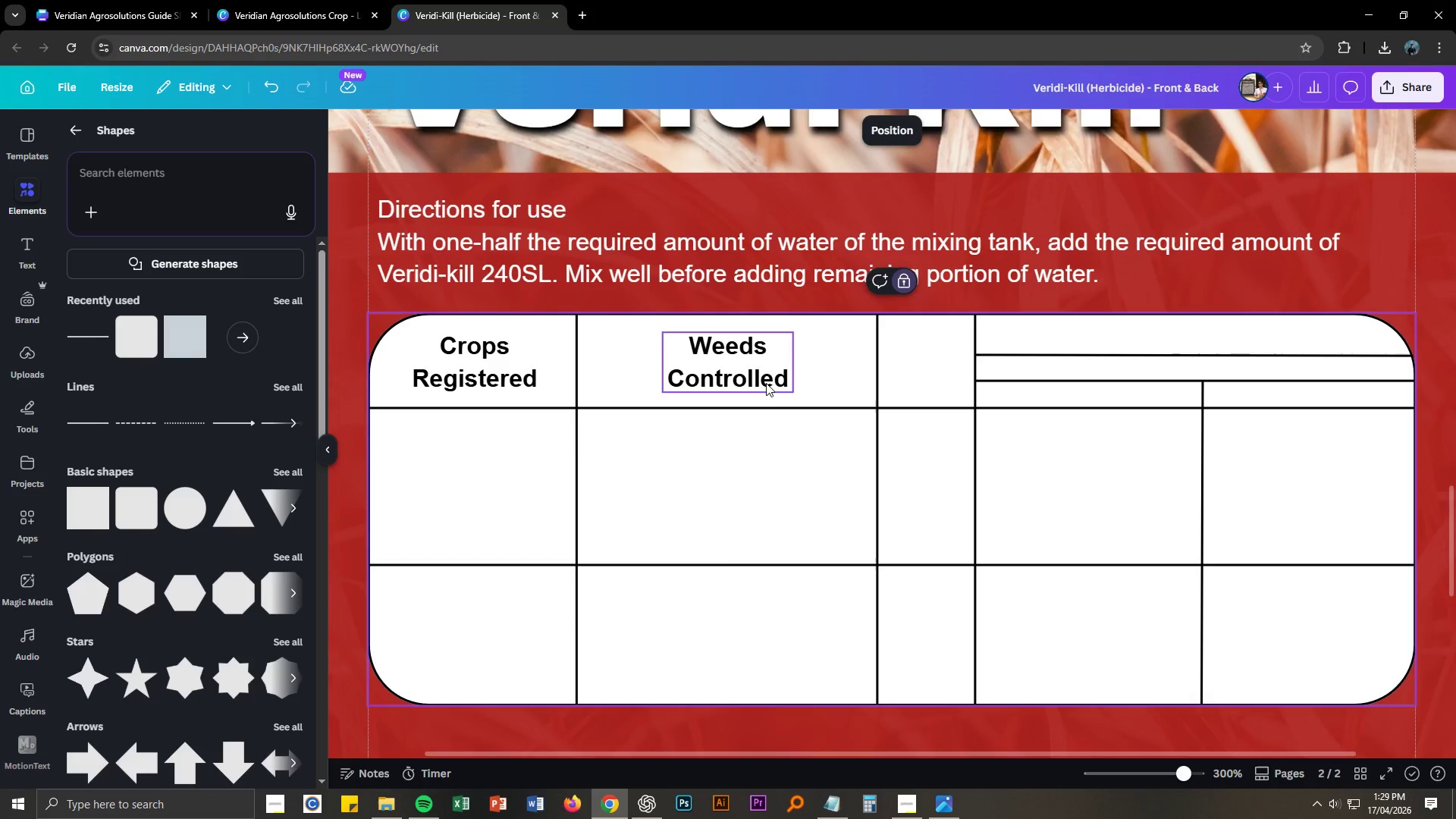 
left_click([764, 381])
 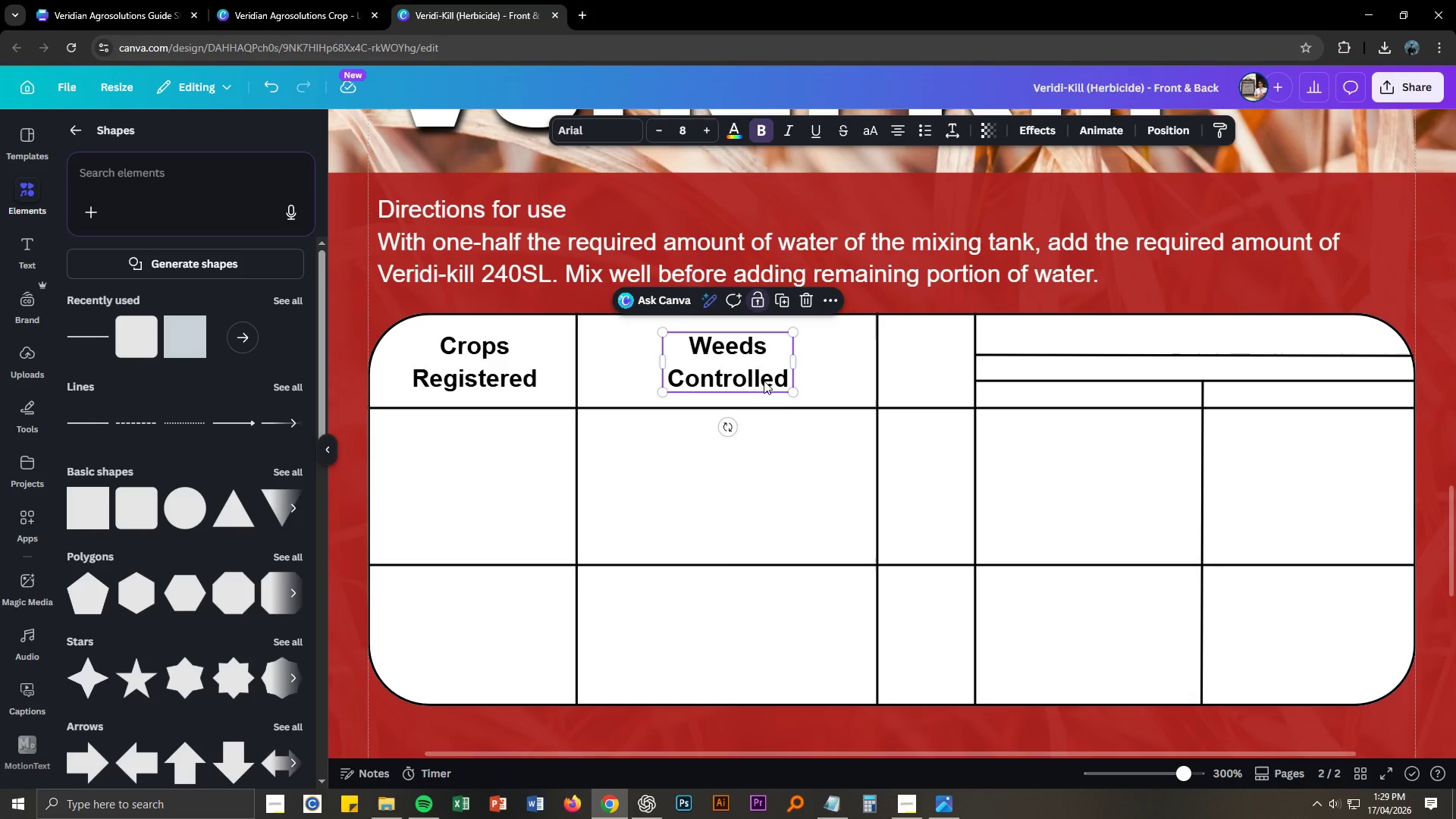 
key(Alt+Control+ControlLeft)
 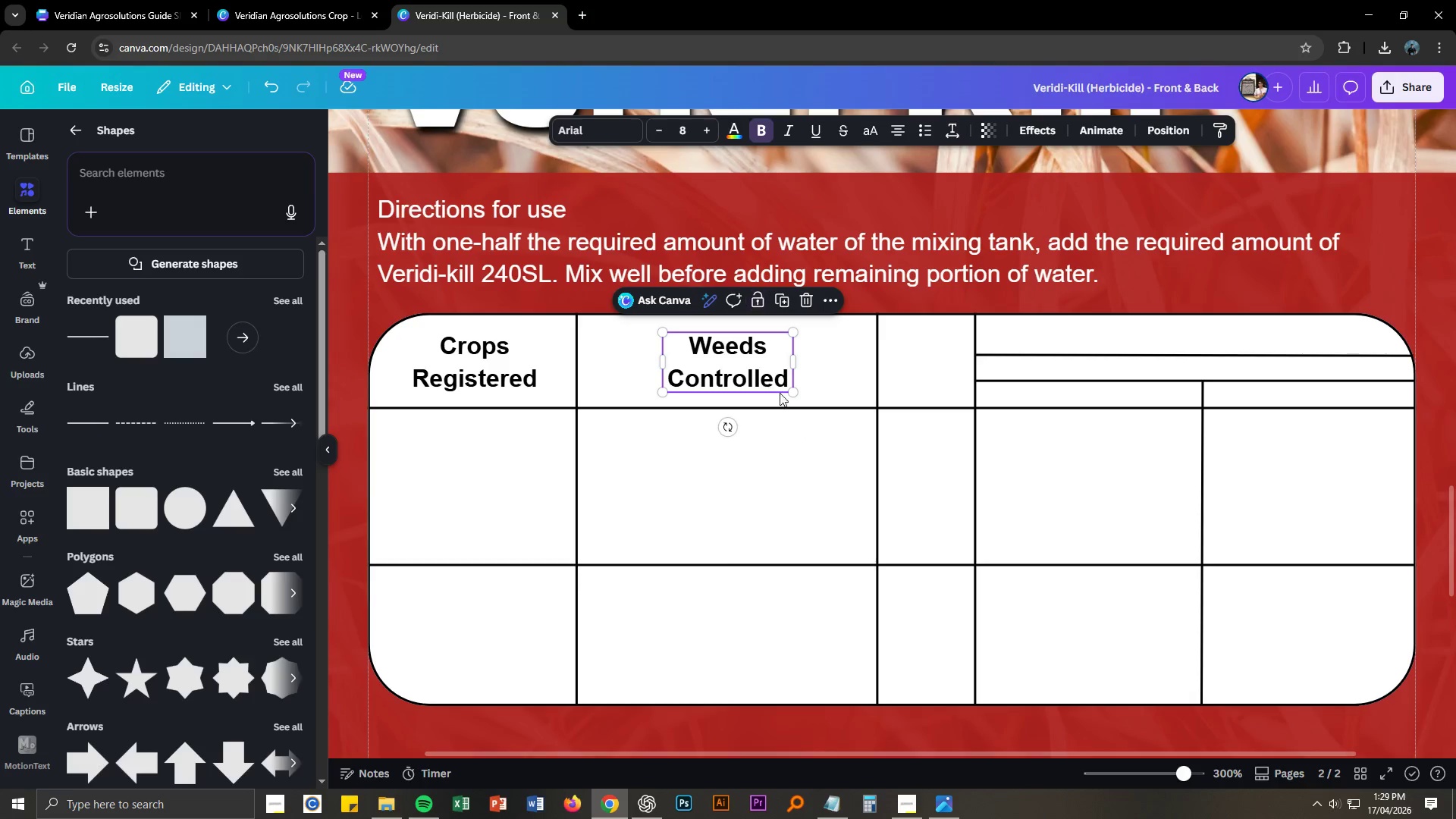 
key(Alt+Control+C)
 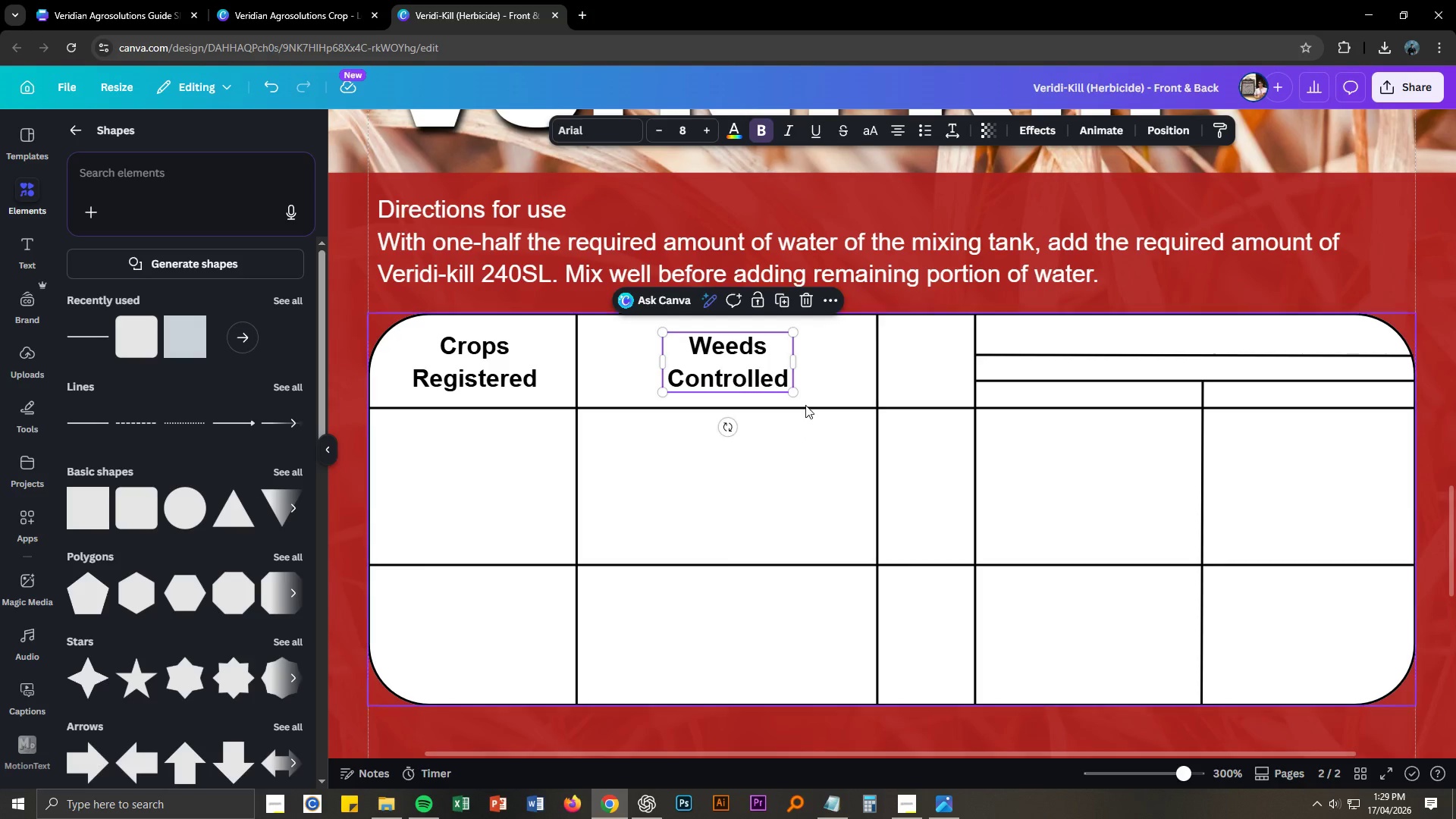 
key(Alt+Control+V)
 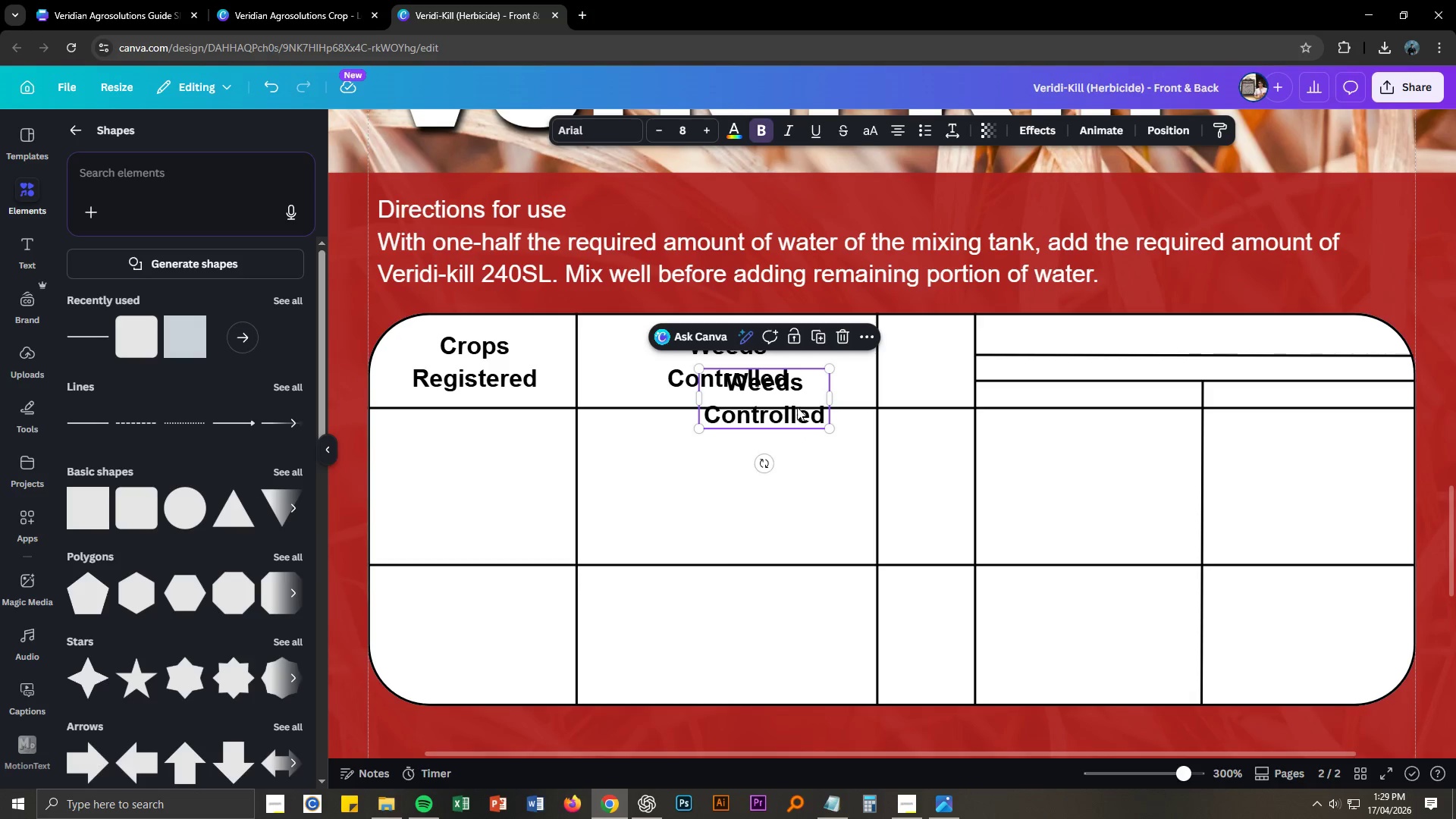 
left_click_drag(start_coordinate=[791, 413], to_coordinate=[949, 392])
 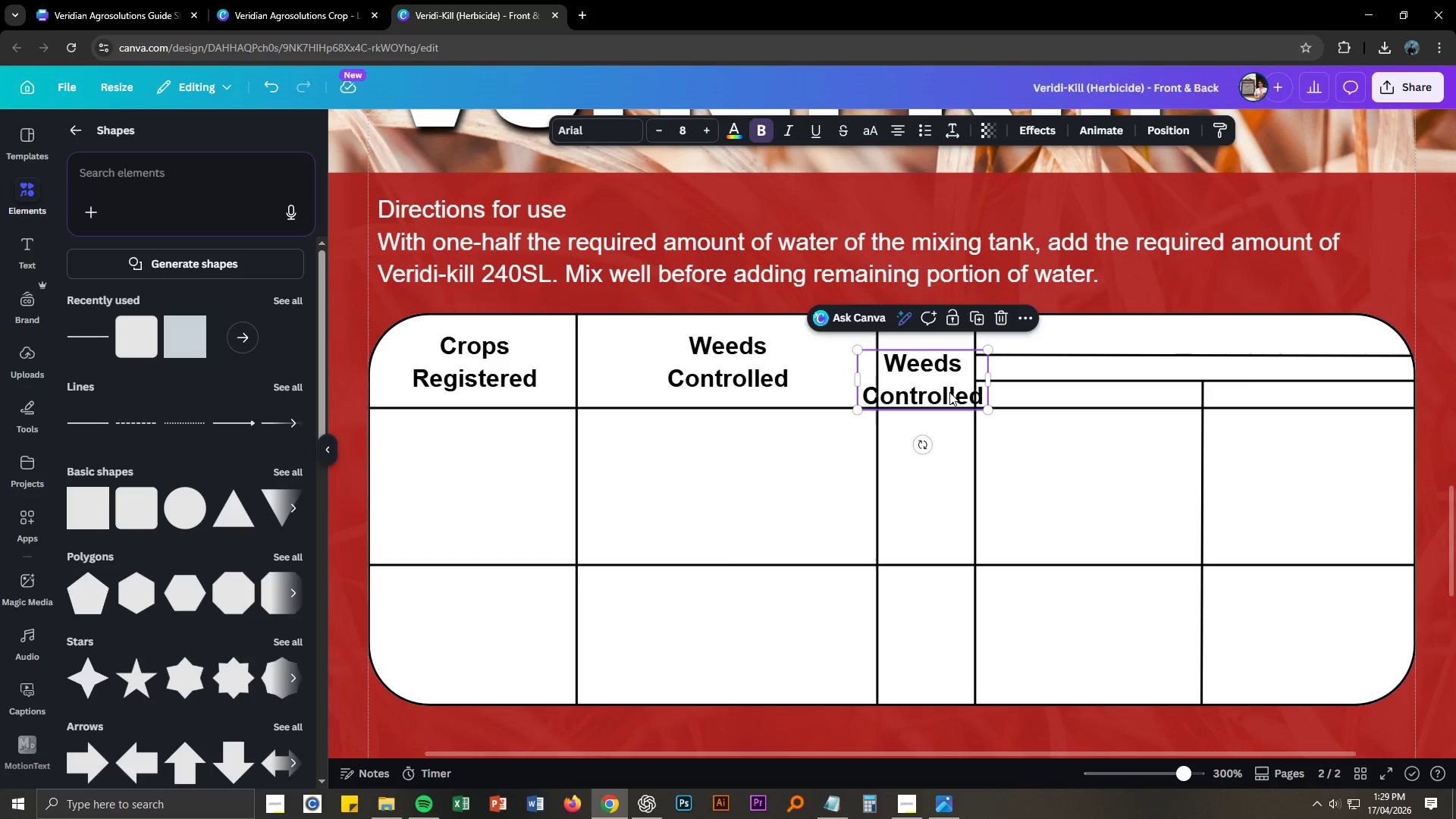 
double_click([949, 392])
 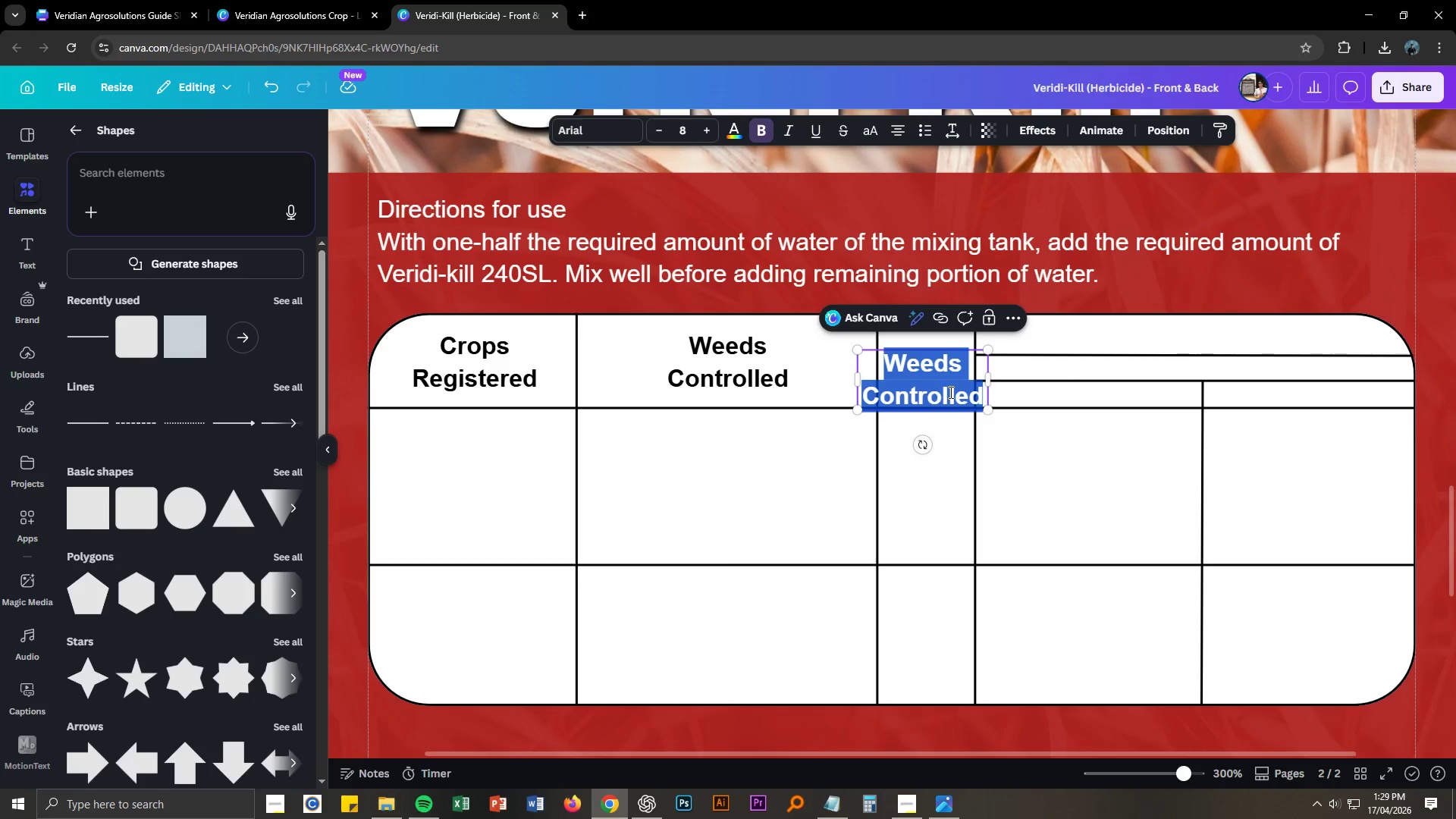 
type(Lts)
key(Backspace)
 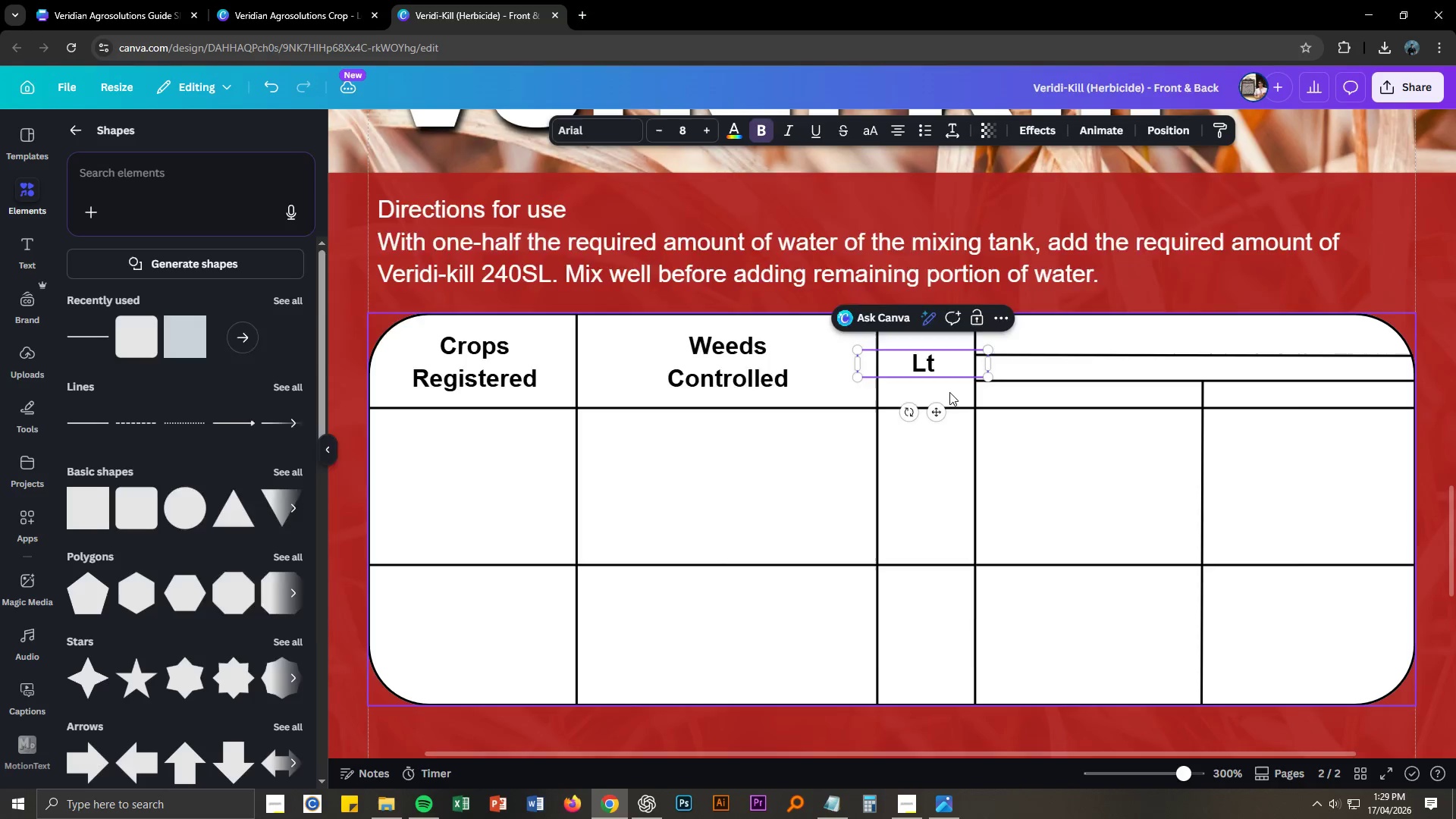 
key(Alt+AltLeft)
 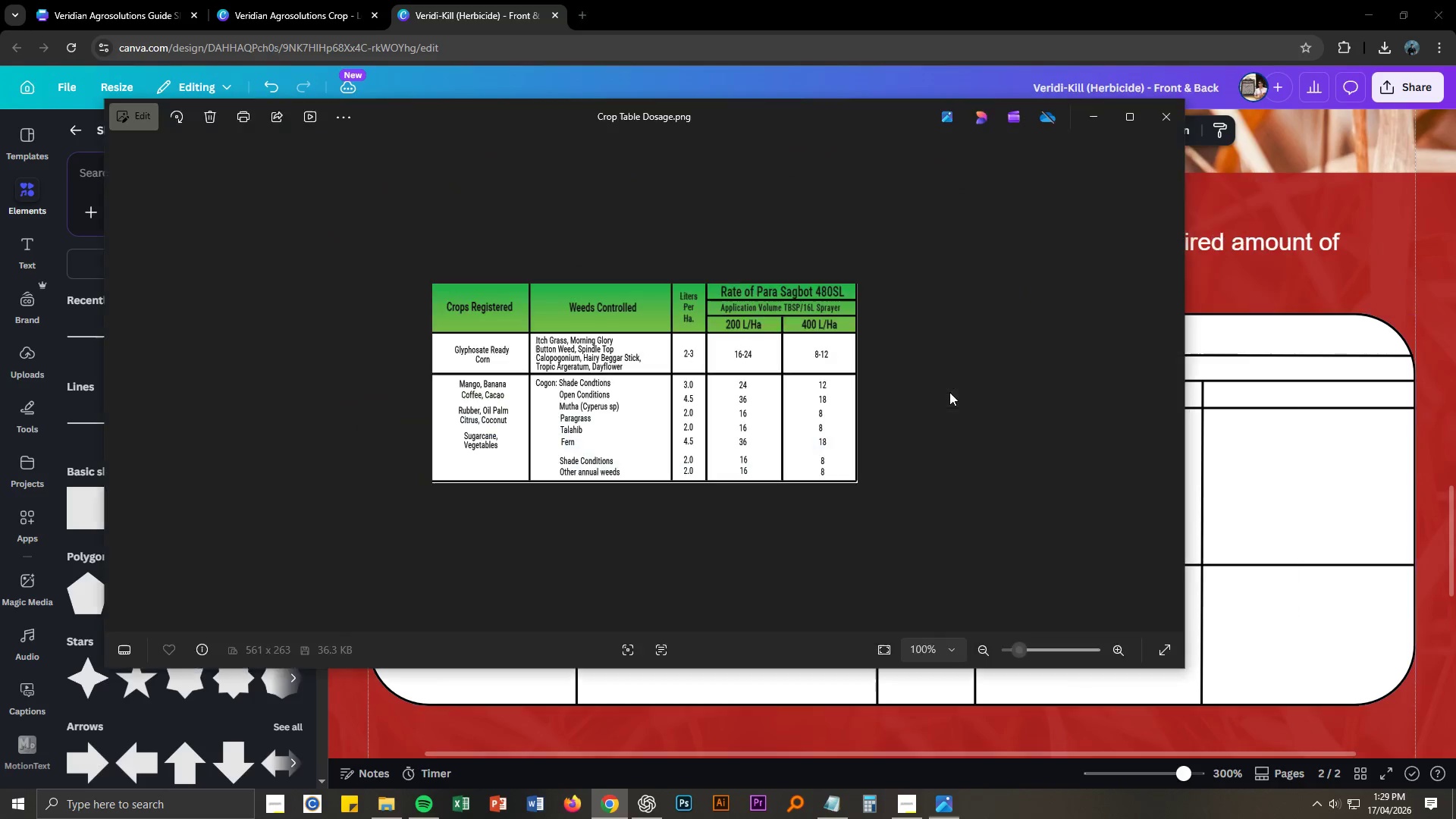 
key(Alt+Tab)
 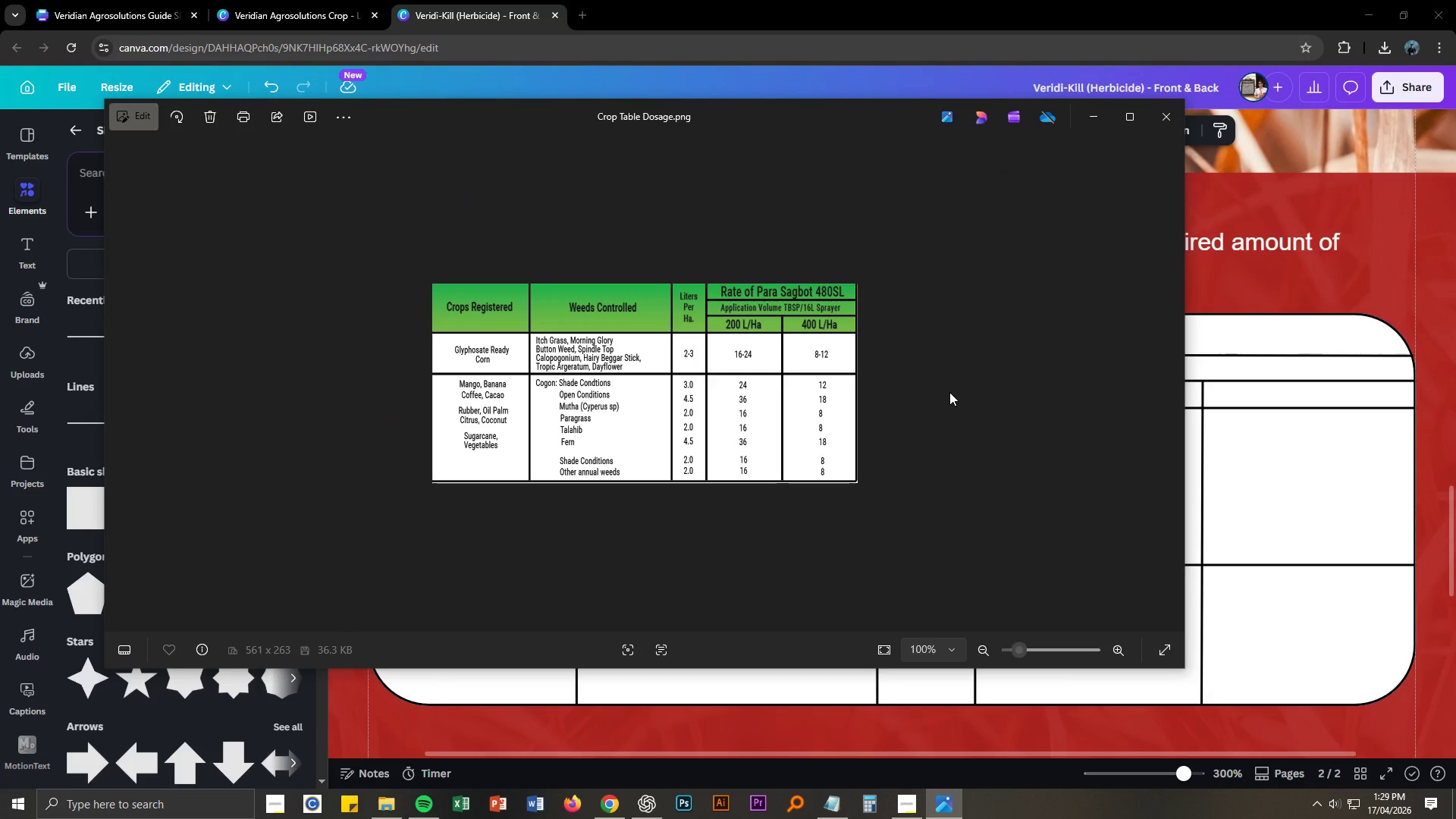 
key(Alt+AltLeft)
 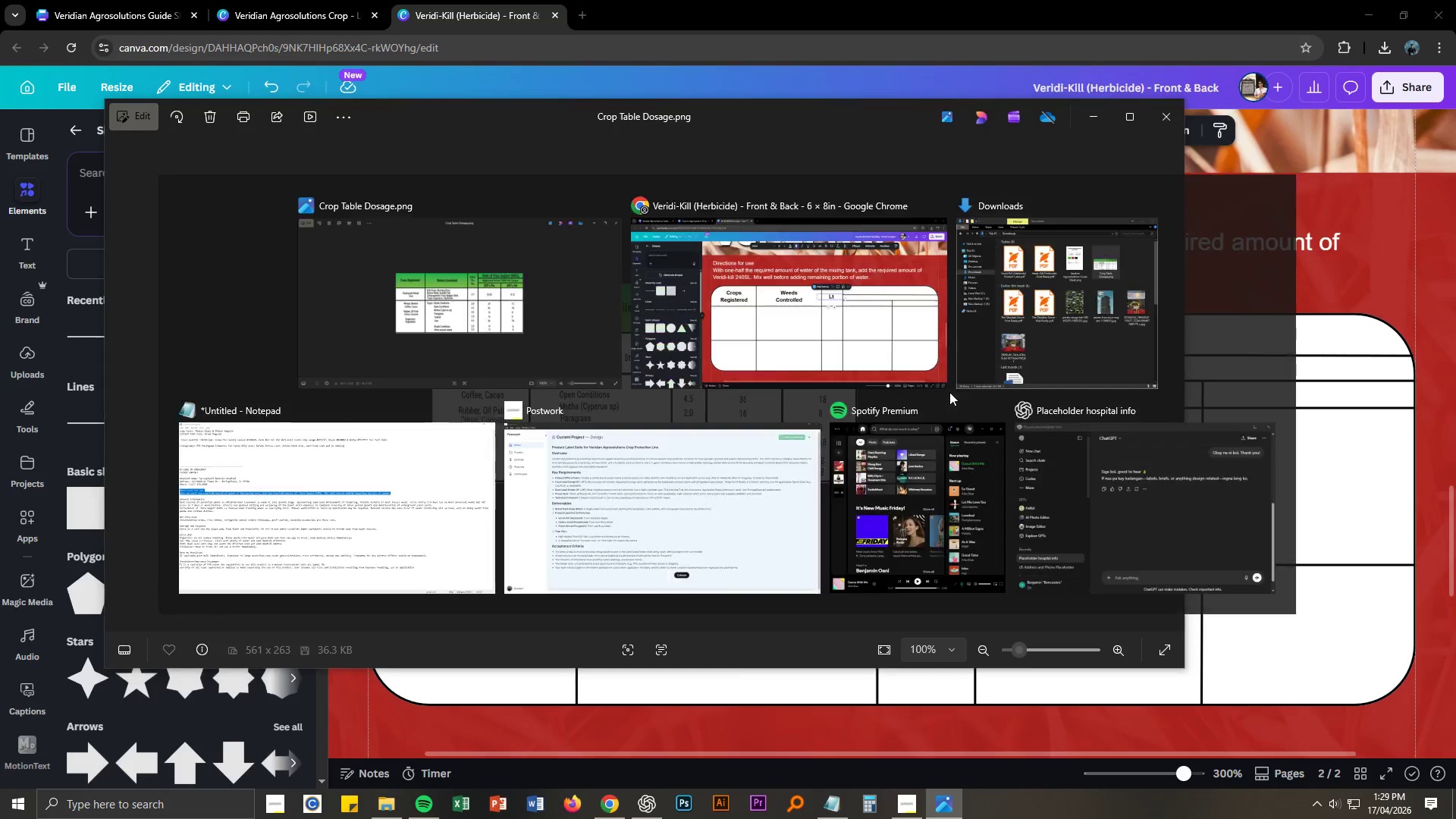 
key(Tab)
key(Backspace)
type(iters)
 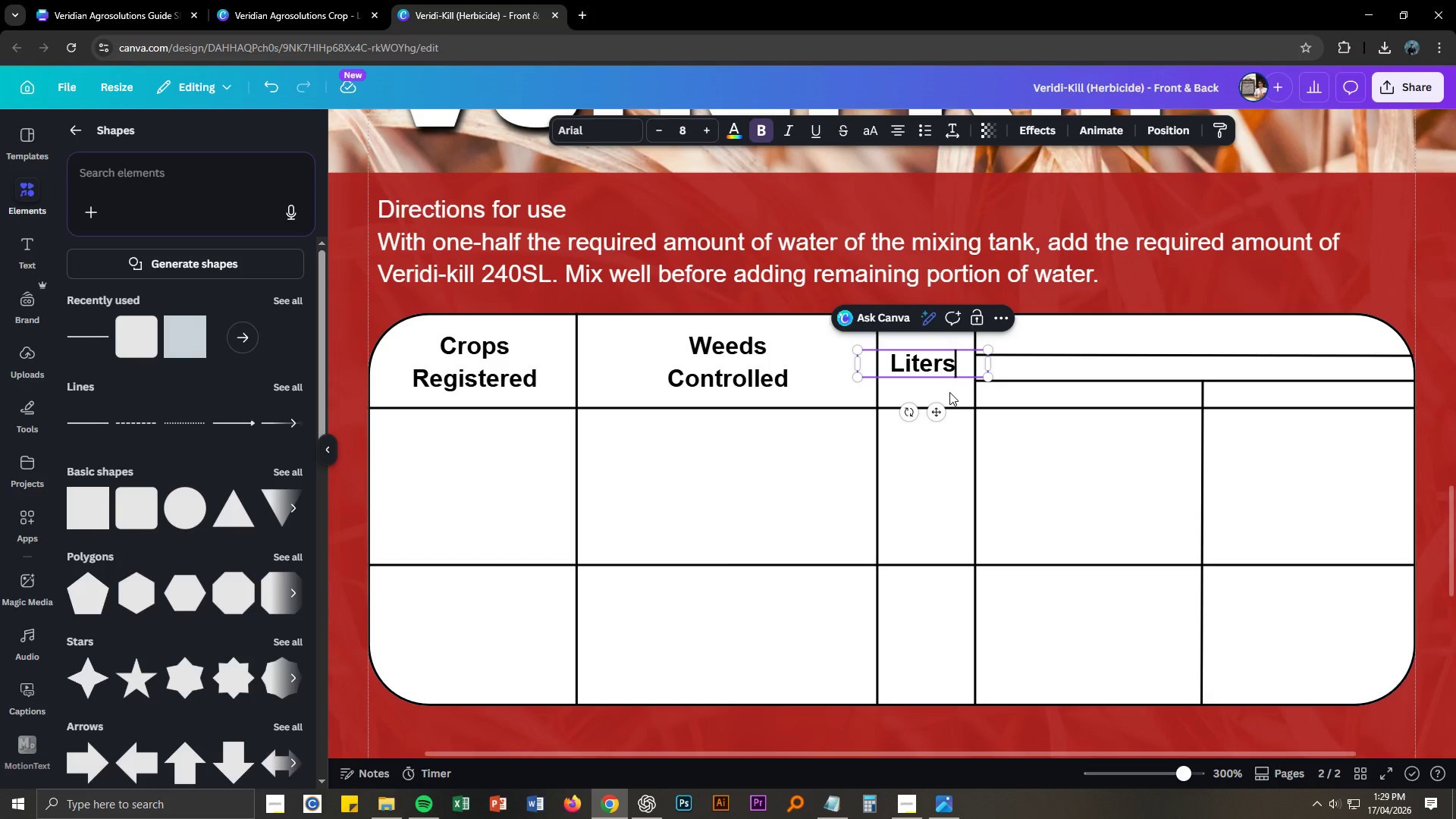 
key(Enter)
 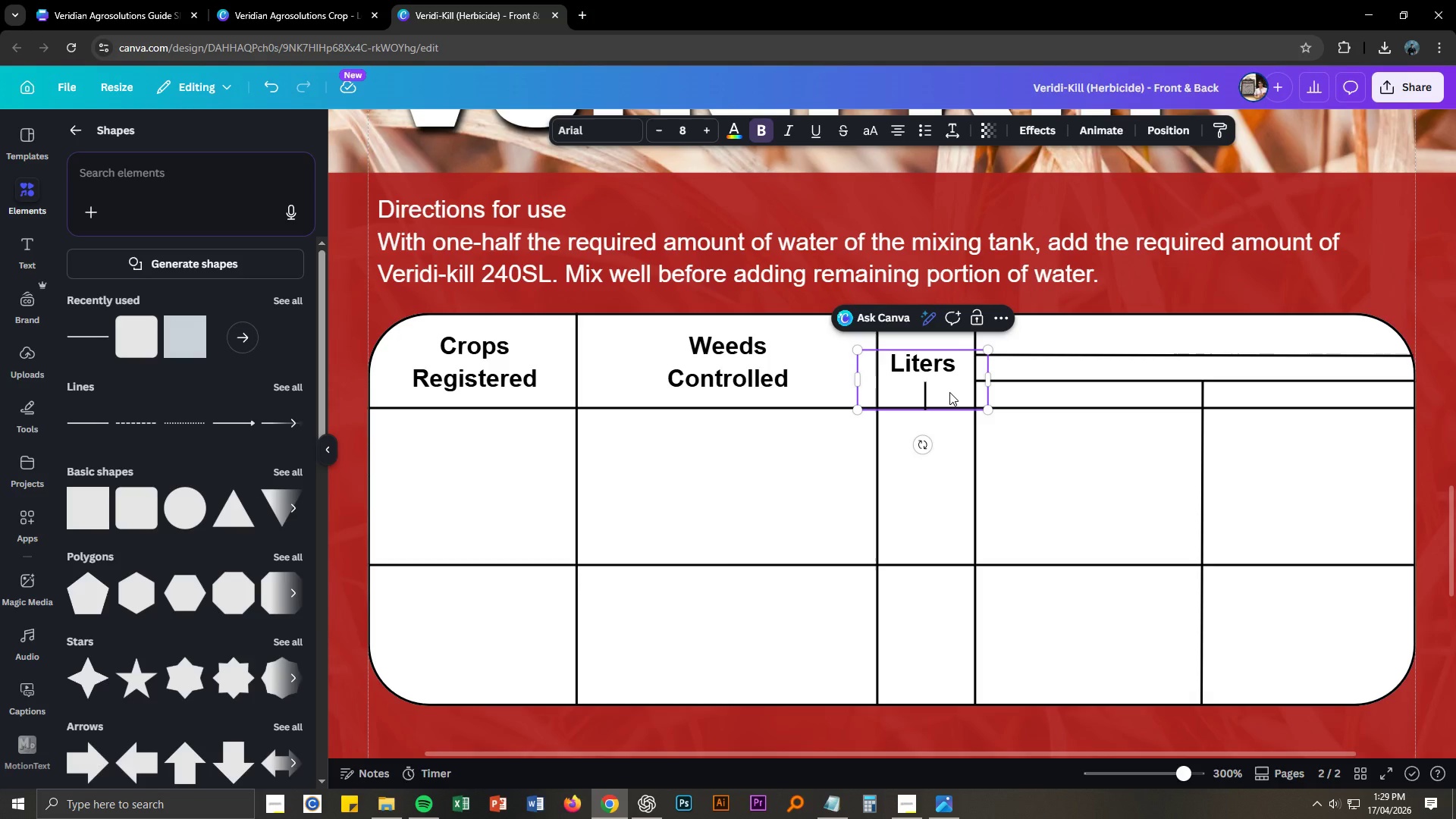 
type(per)
 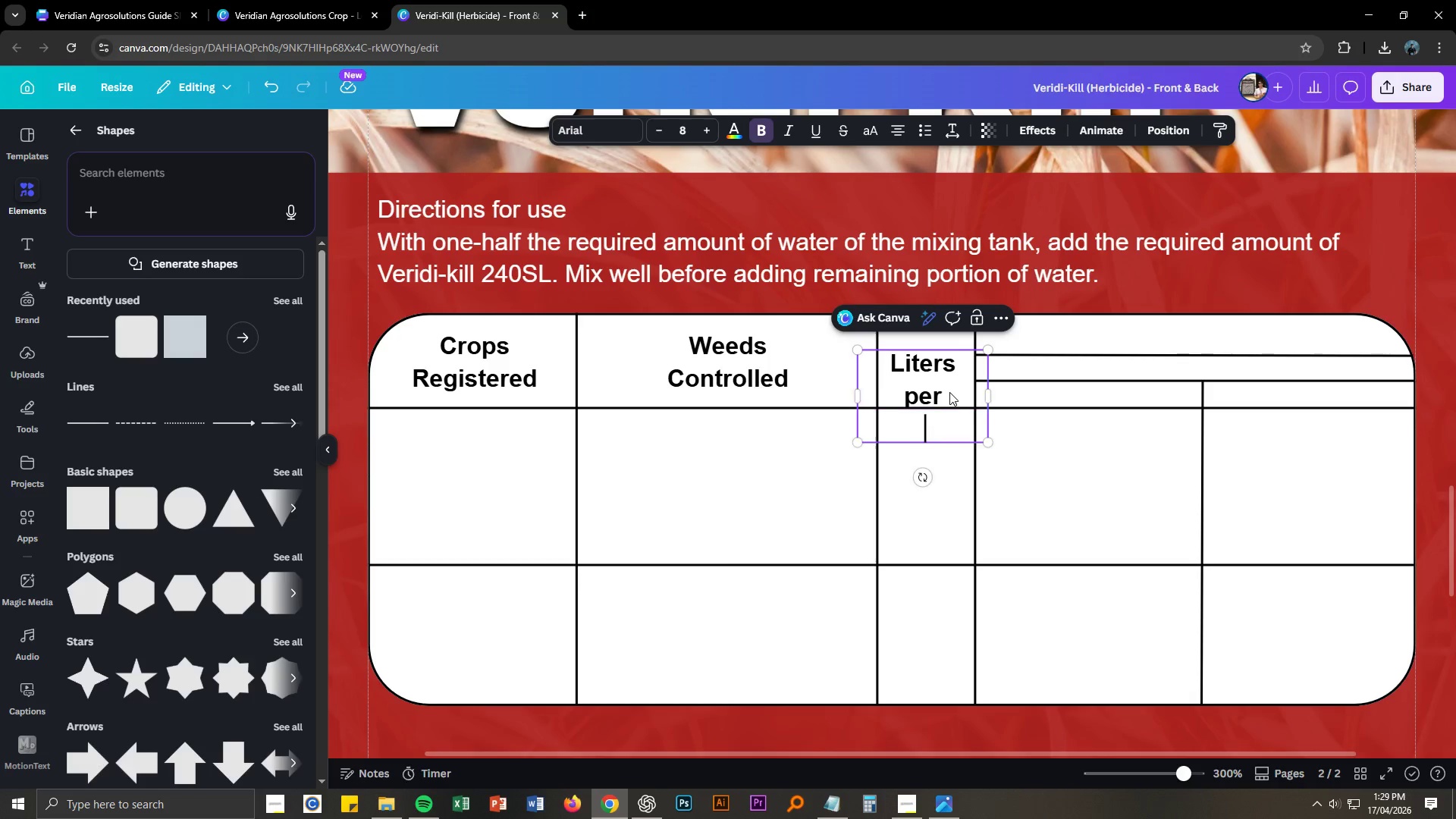 
key(Enter)
 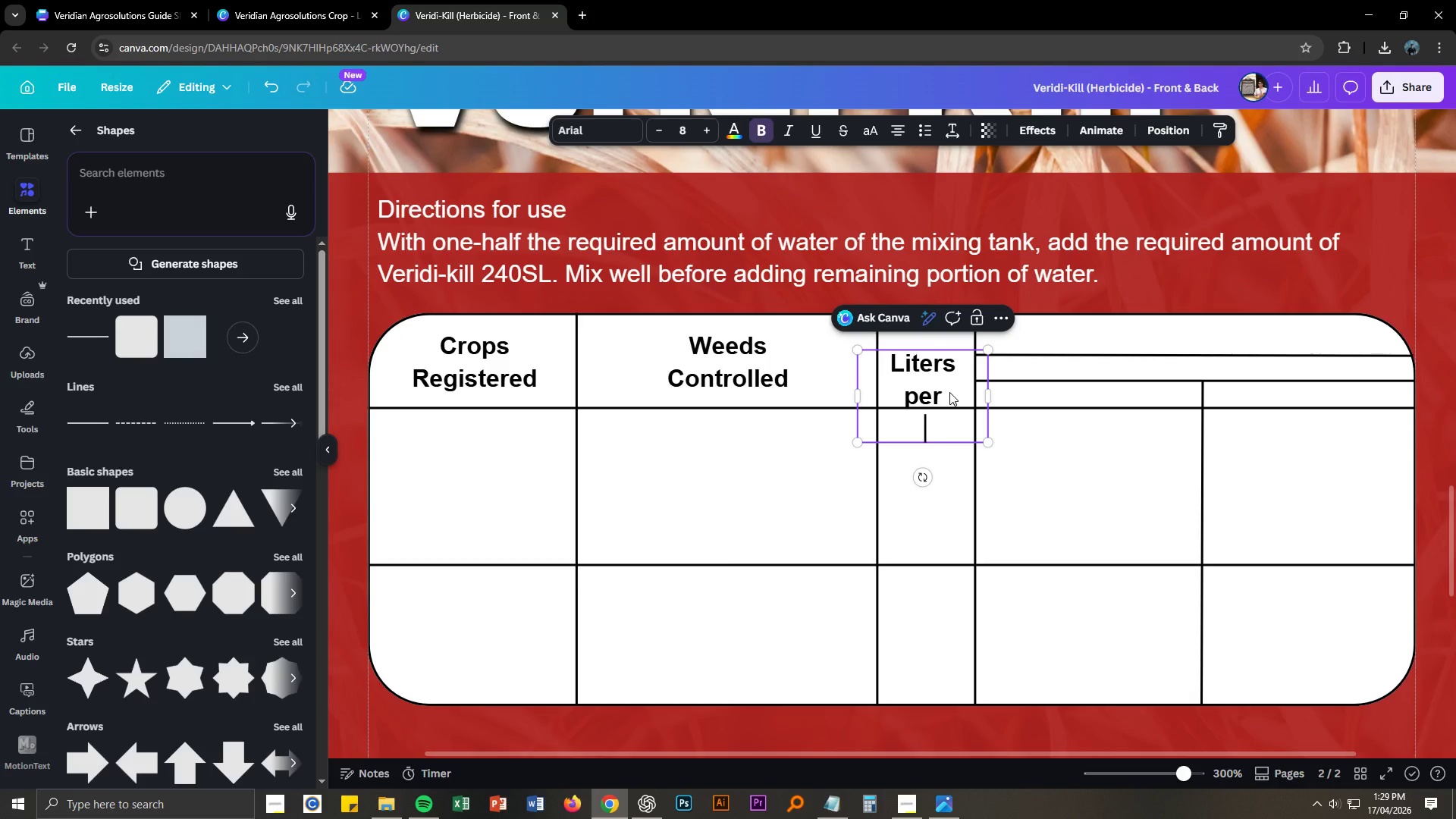 
type(hectar)
 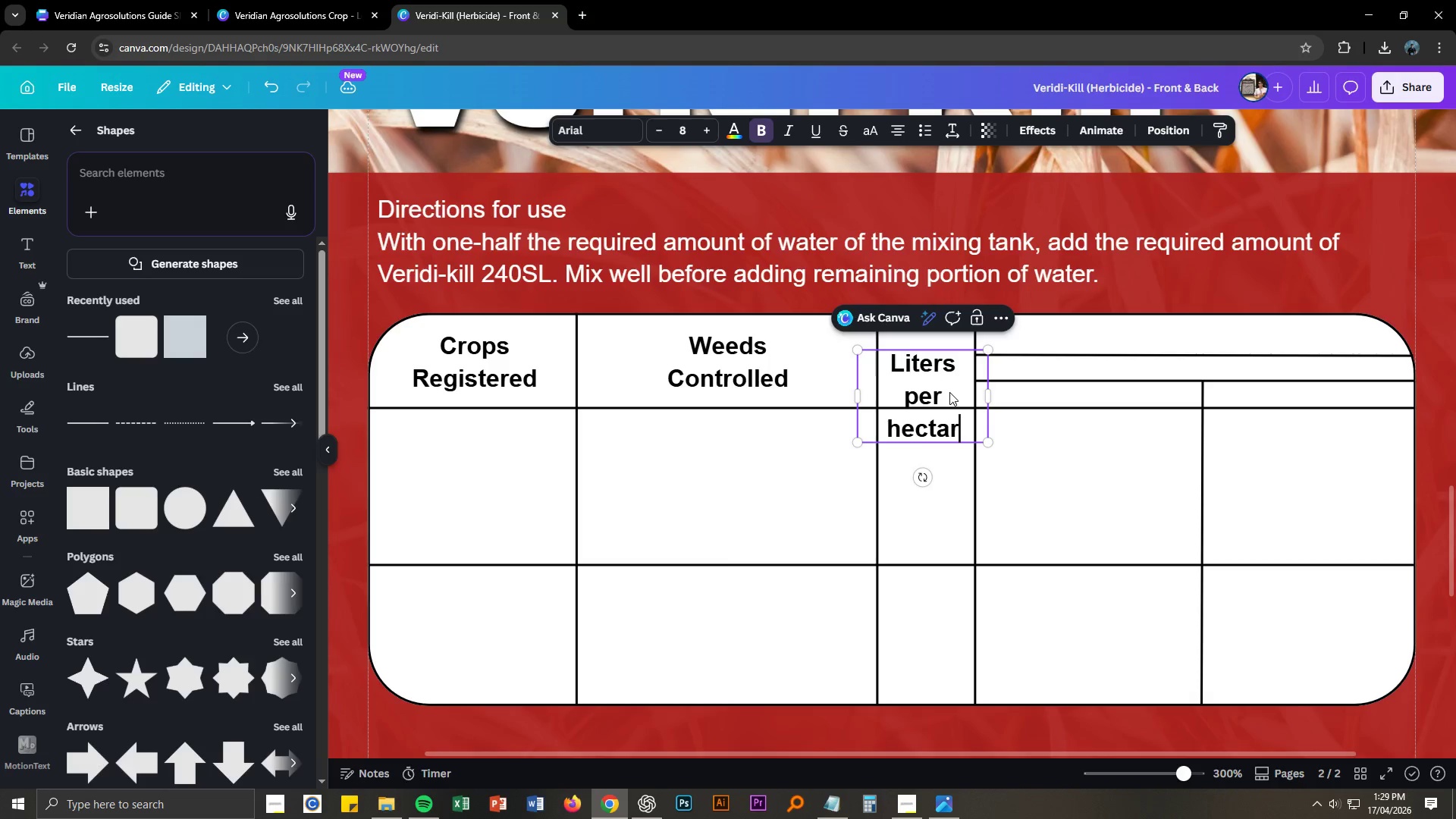 
key(Alt+AltLeft)
 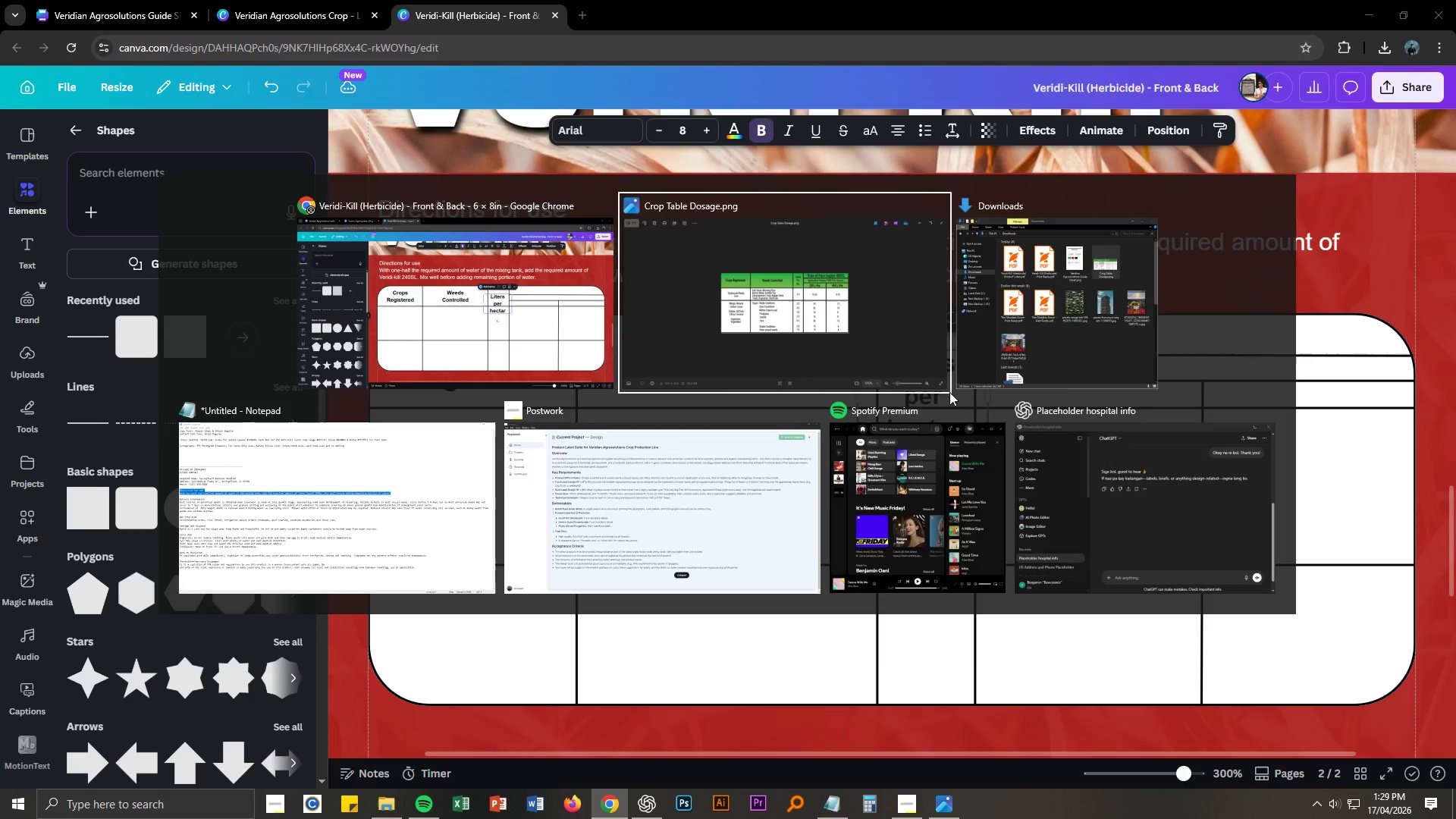 
key(Alt+Tab)
 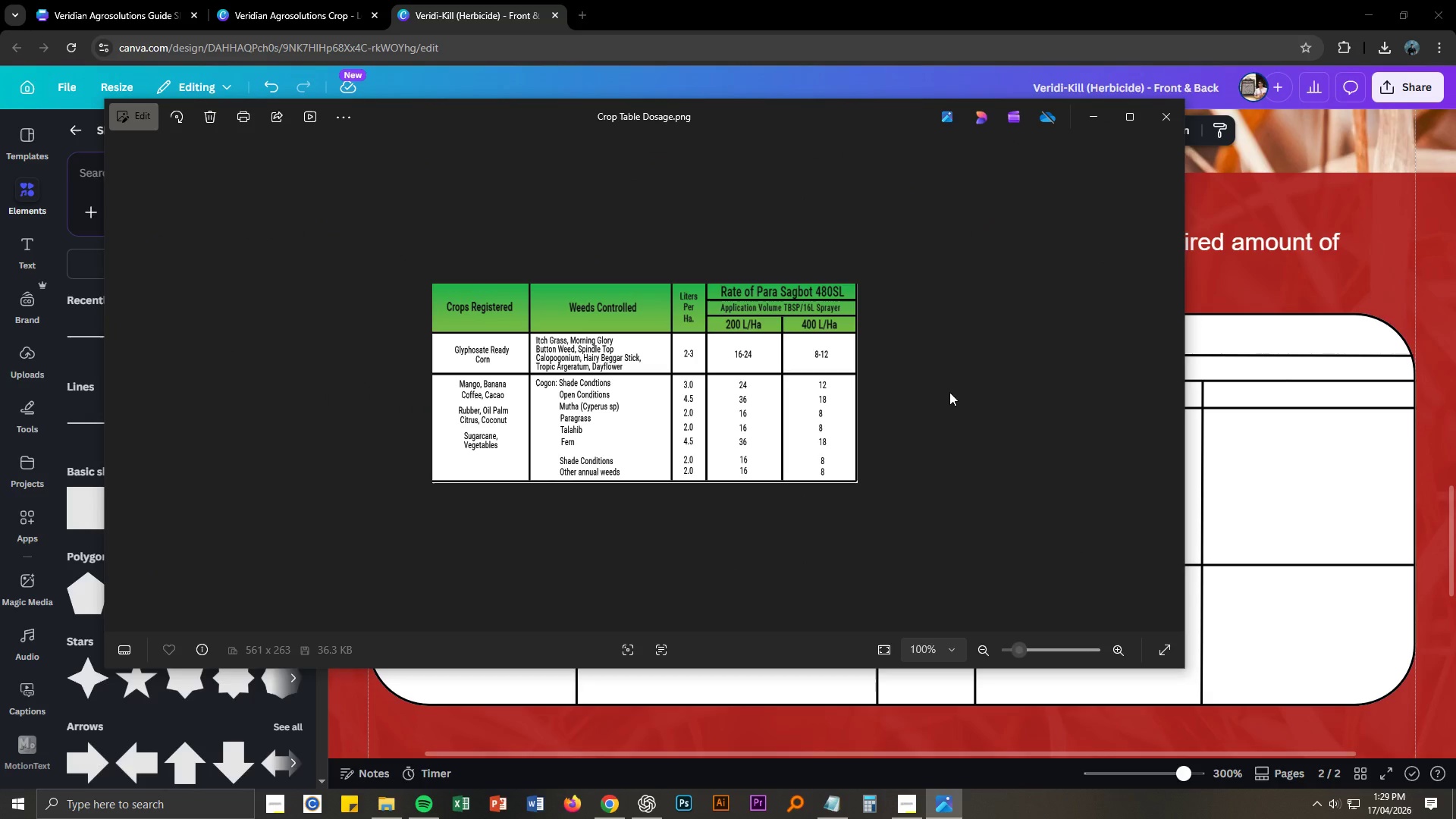 
key(Alt+AltLeft)
 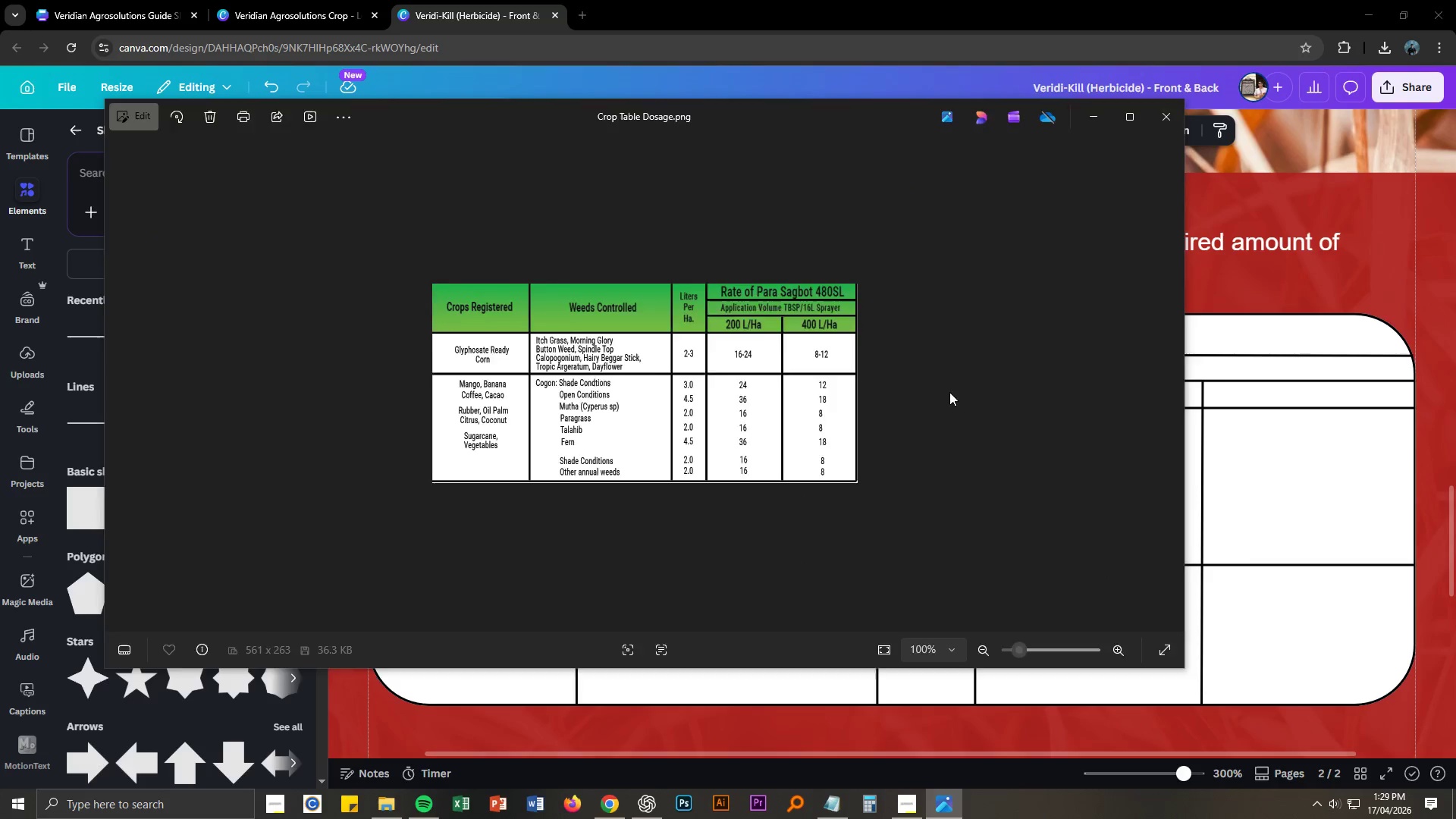 
key(Tab)
key(Backspace)
key(Backspace)
key(Backspace)
key(Backspace)
key(Backspace)
key(Backspace)
type(Ha.)
key(Escape)
 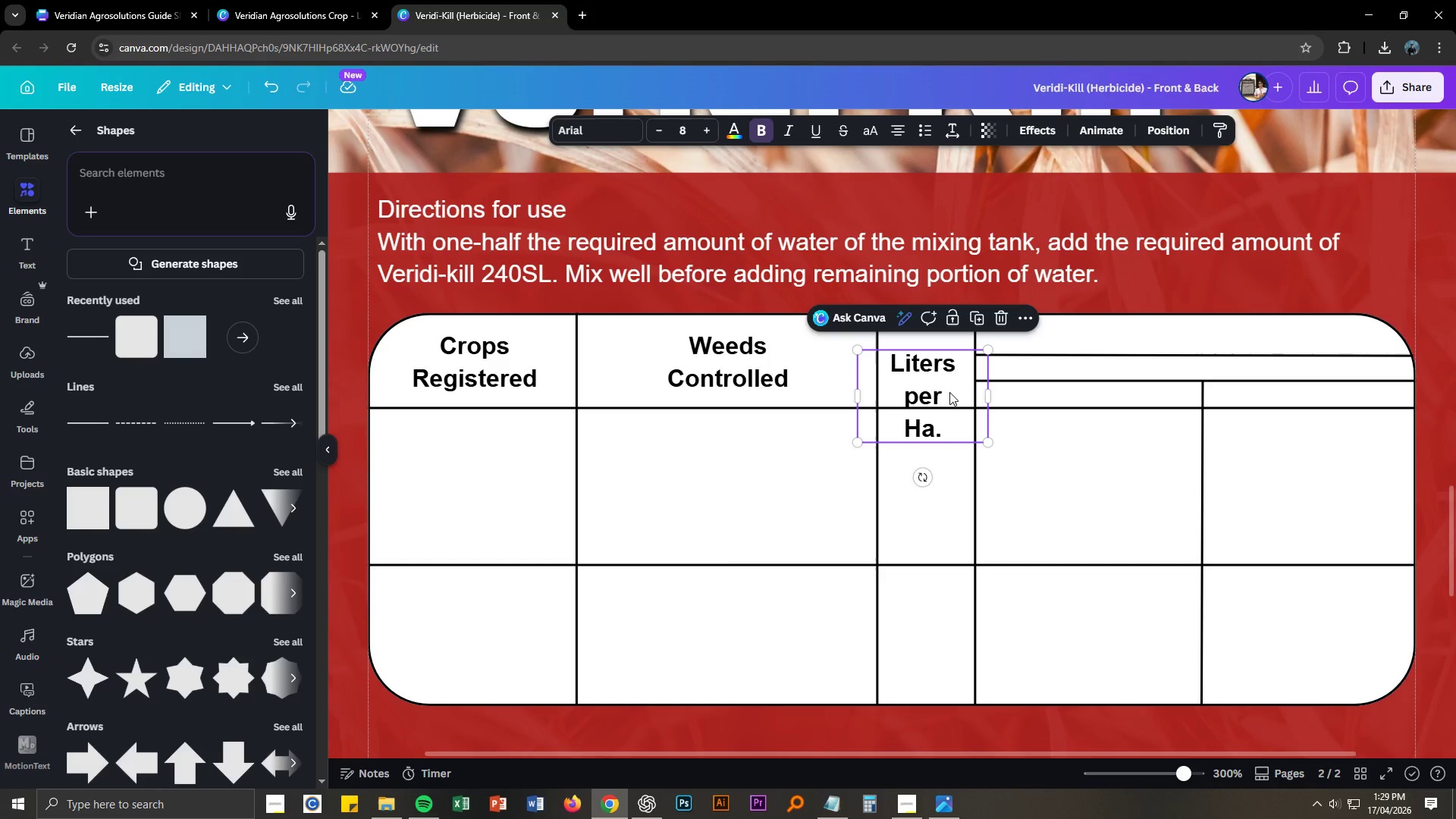 
left_click([949, 392])
 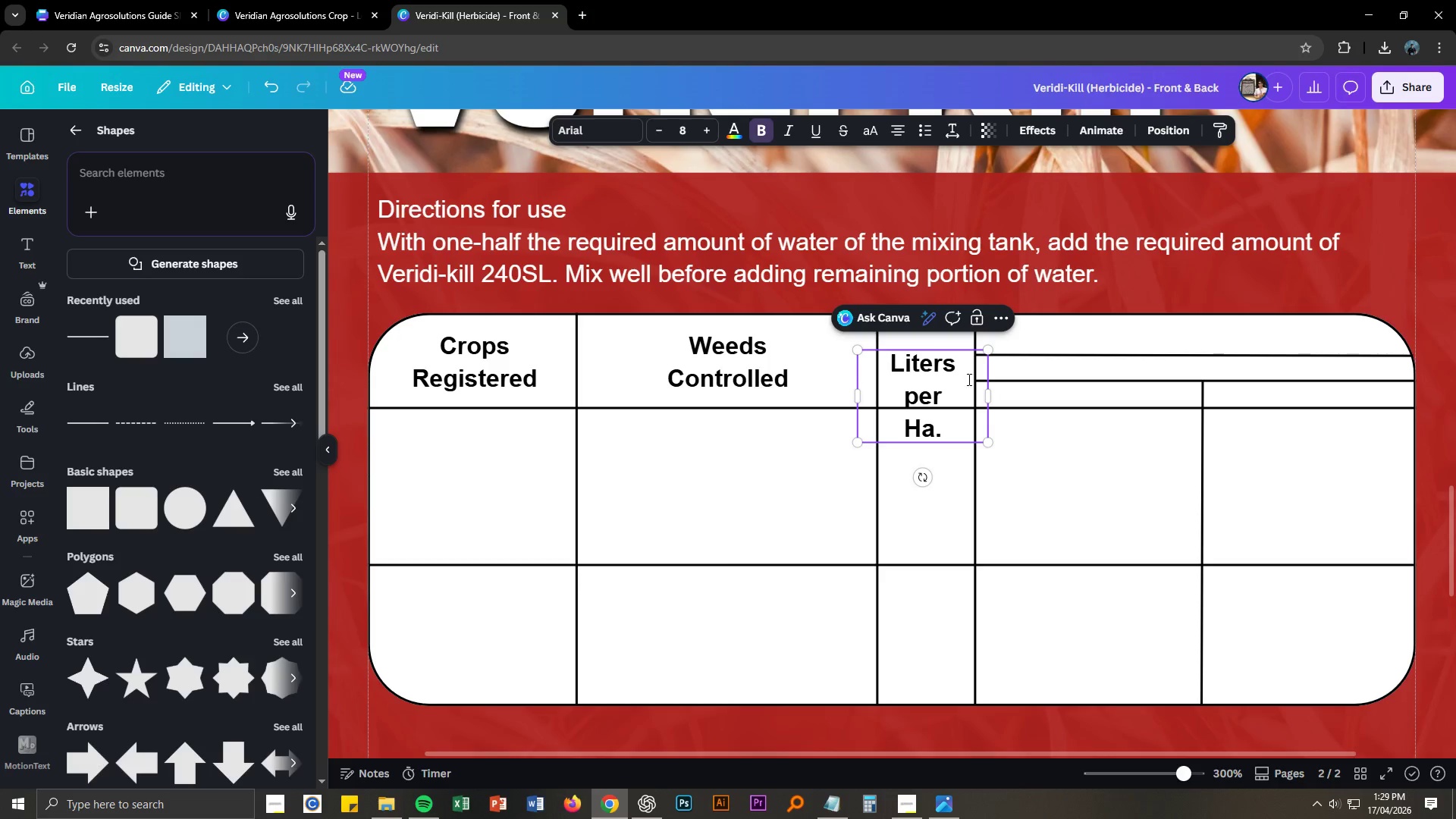 
key(Escape)
 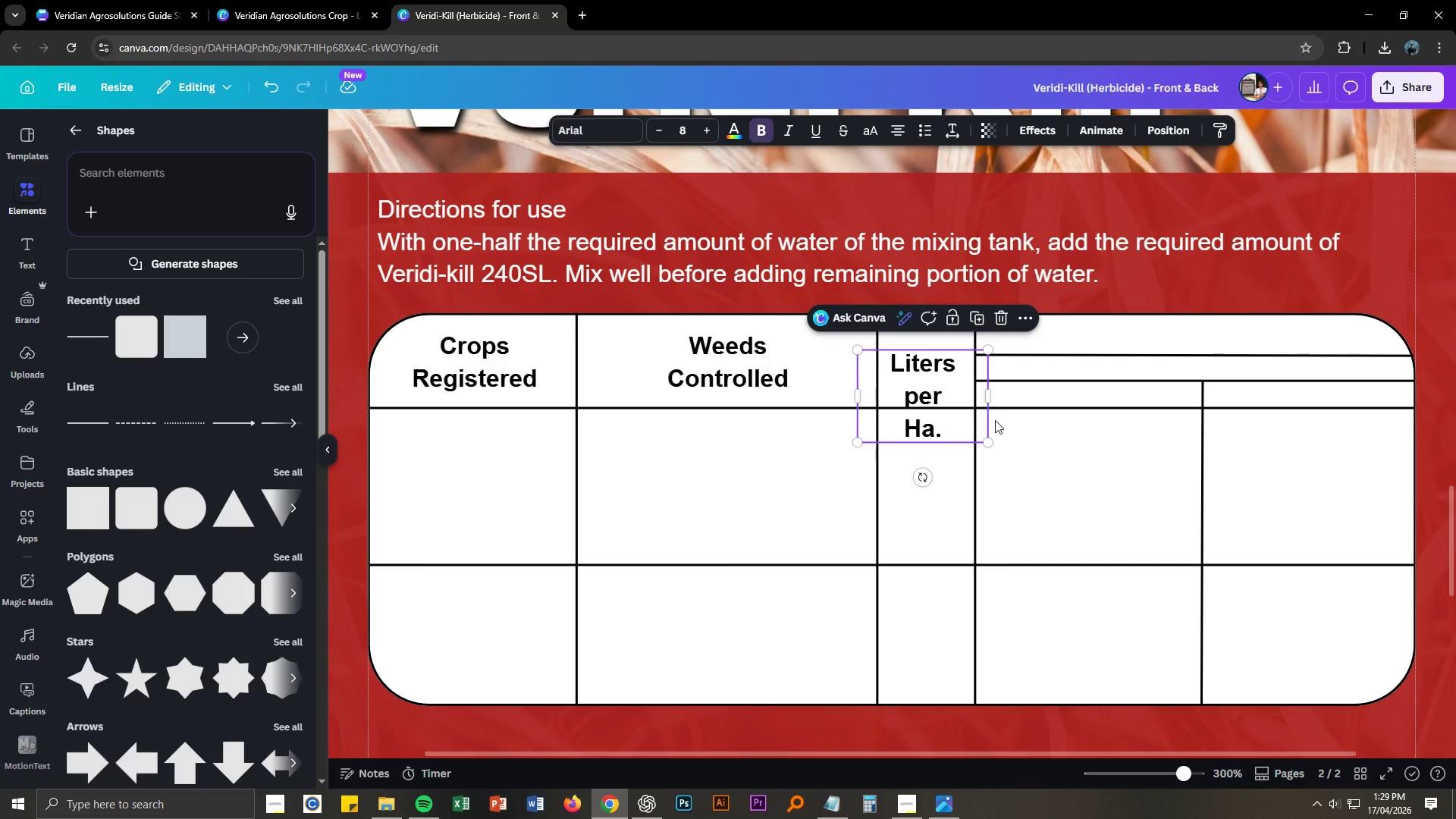 
left_click([1007, 434])
 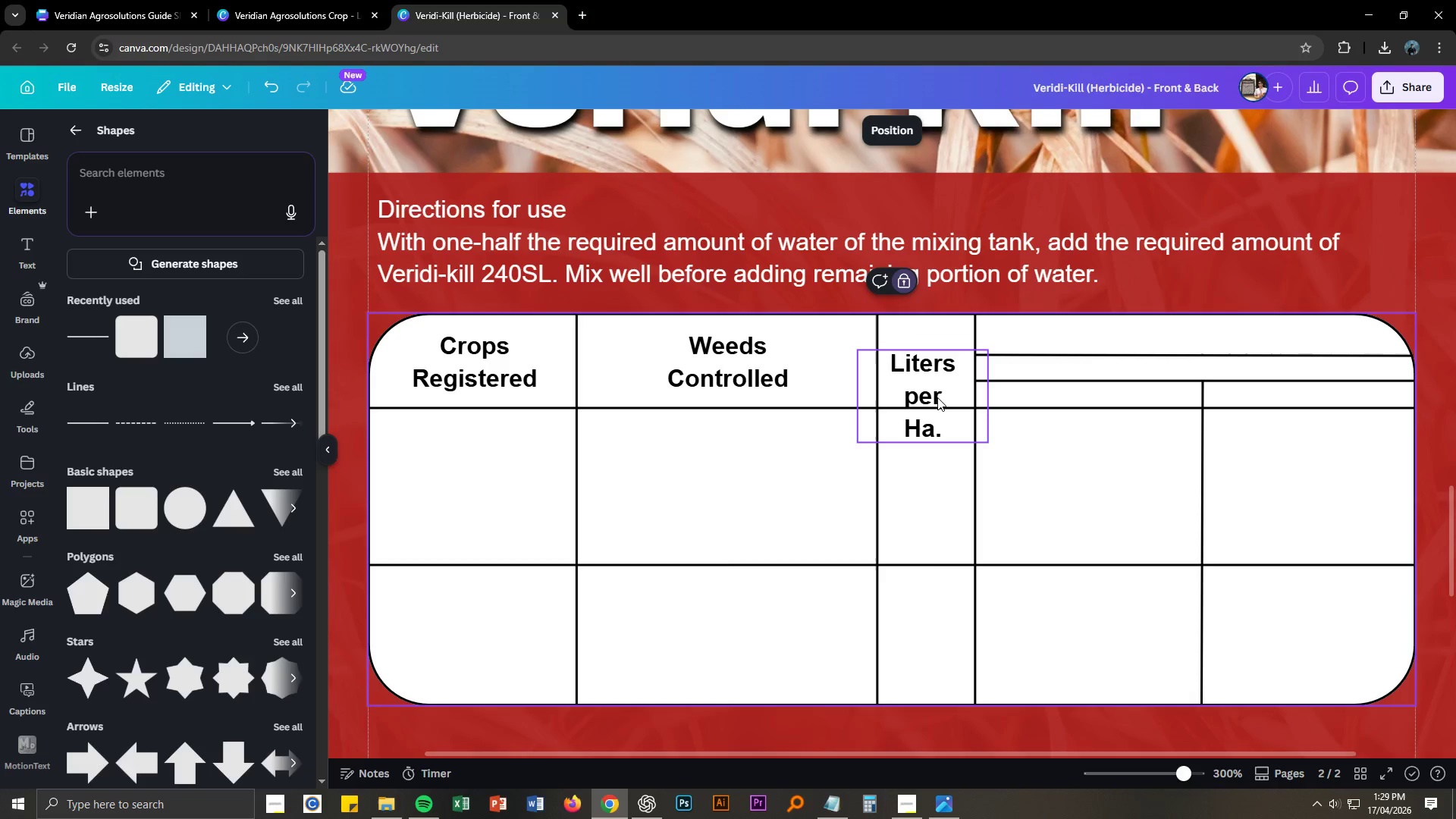 
left_click_drag(start_coordinate=[935, 397], to_coordinate=[940, 365])
 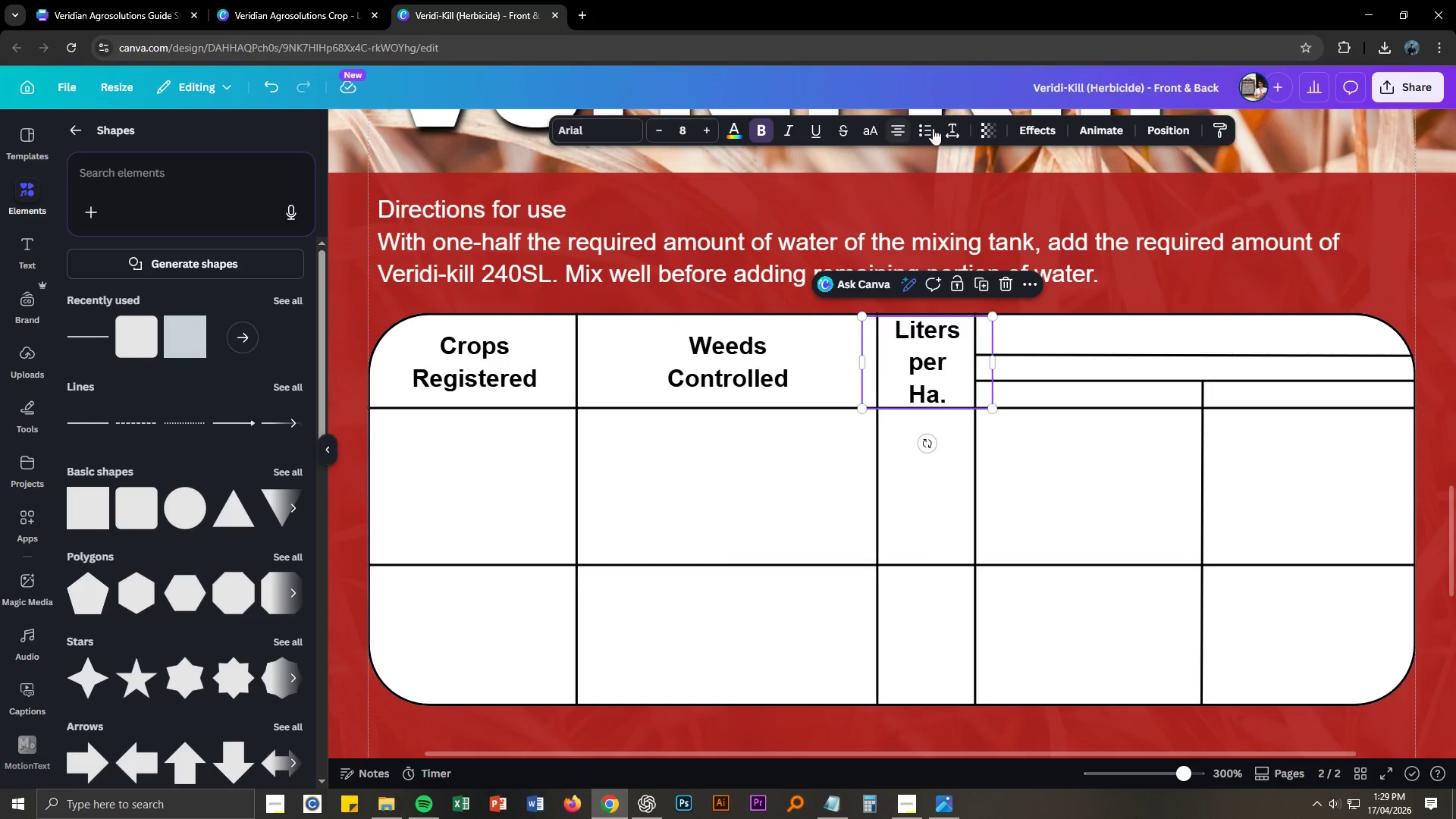 
left_click([961, 126])
 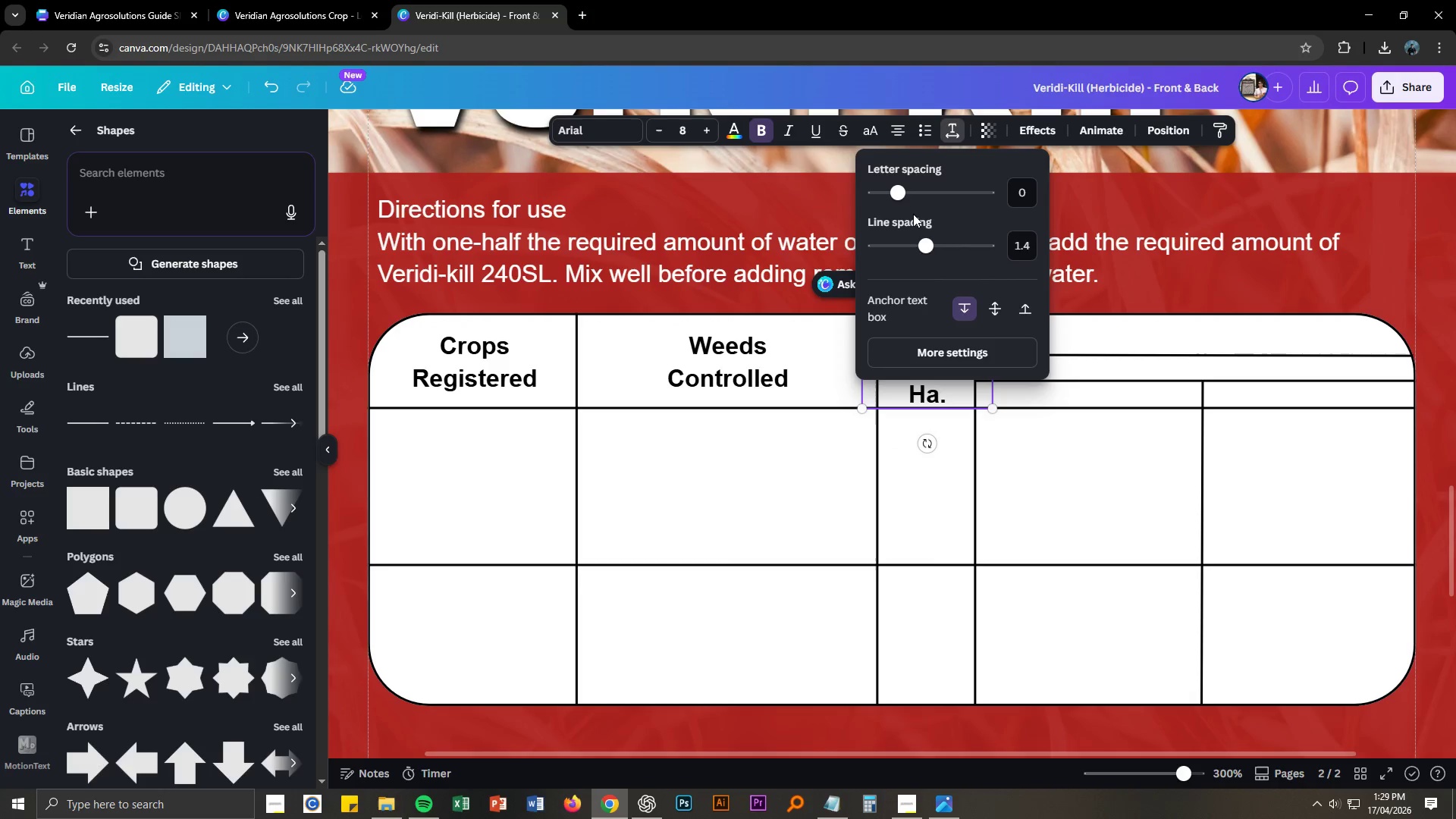 
left_click_drag(start_coordinate=[916, 247], to_coordinate=[906, 244])
 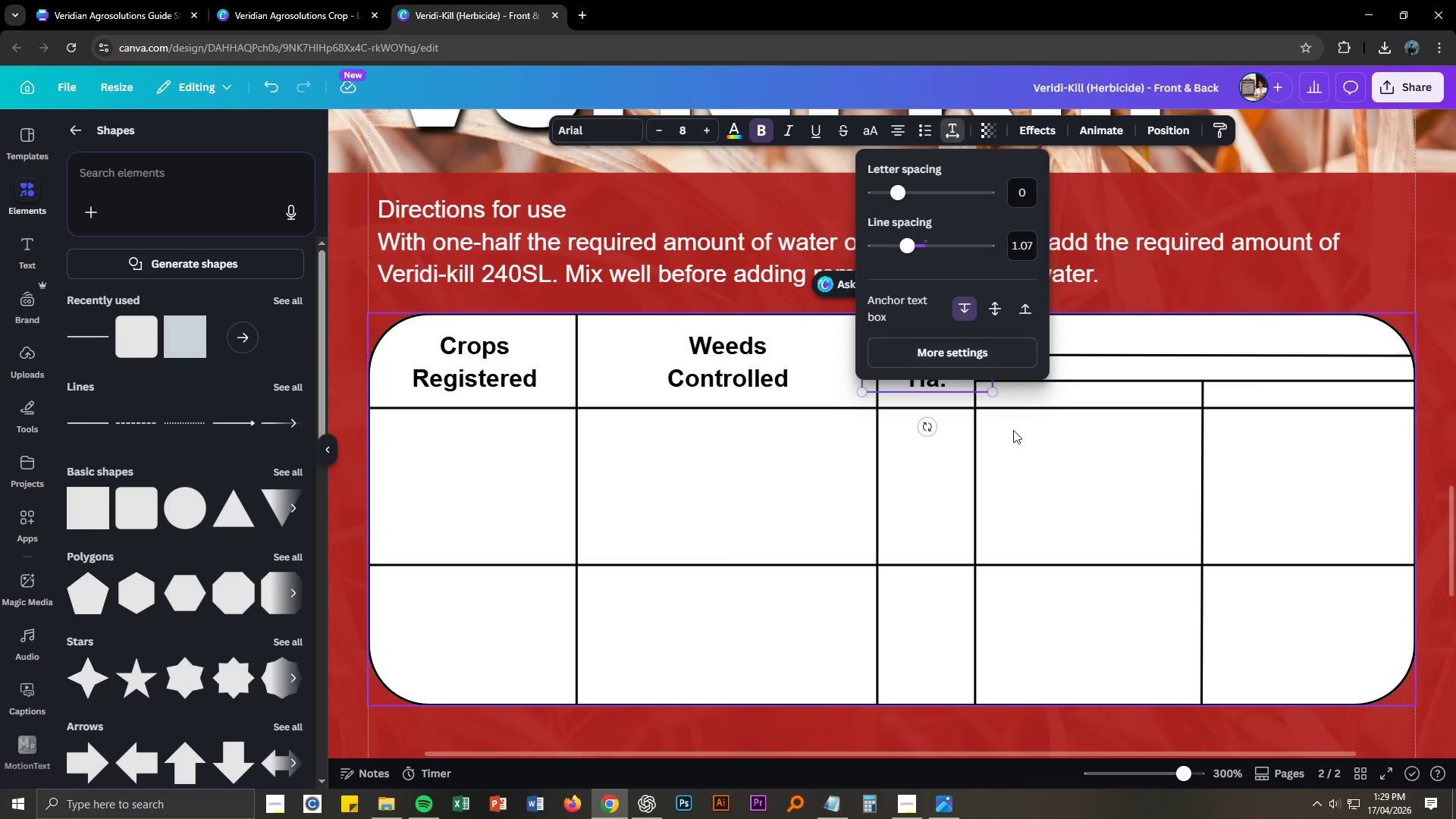 
left_click([1026, 454])
 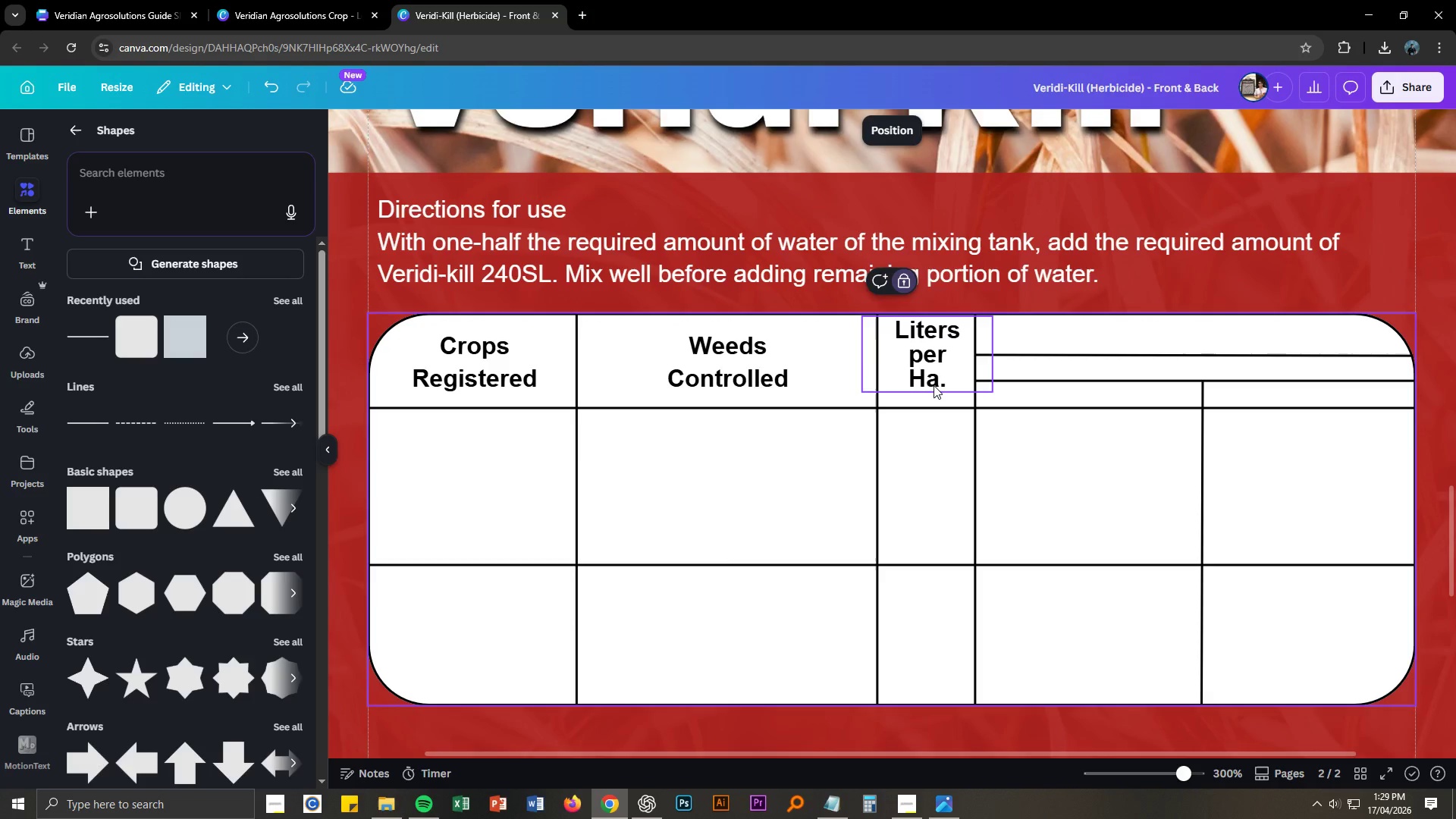 
left_click_drag(start_coordinate=[934, 385], to_coordinate=[933, 395])
 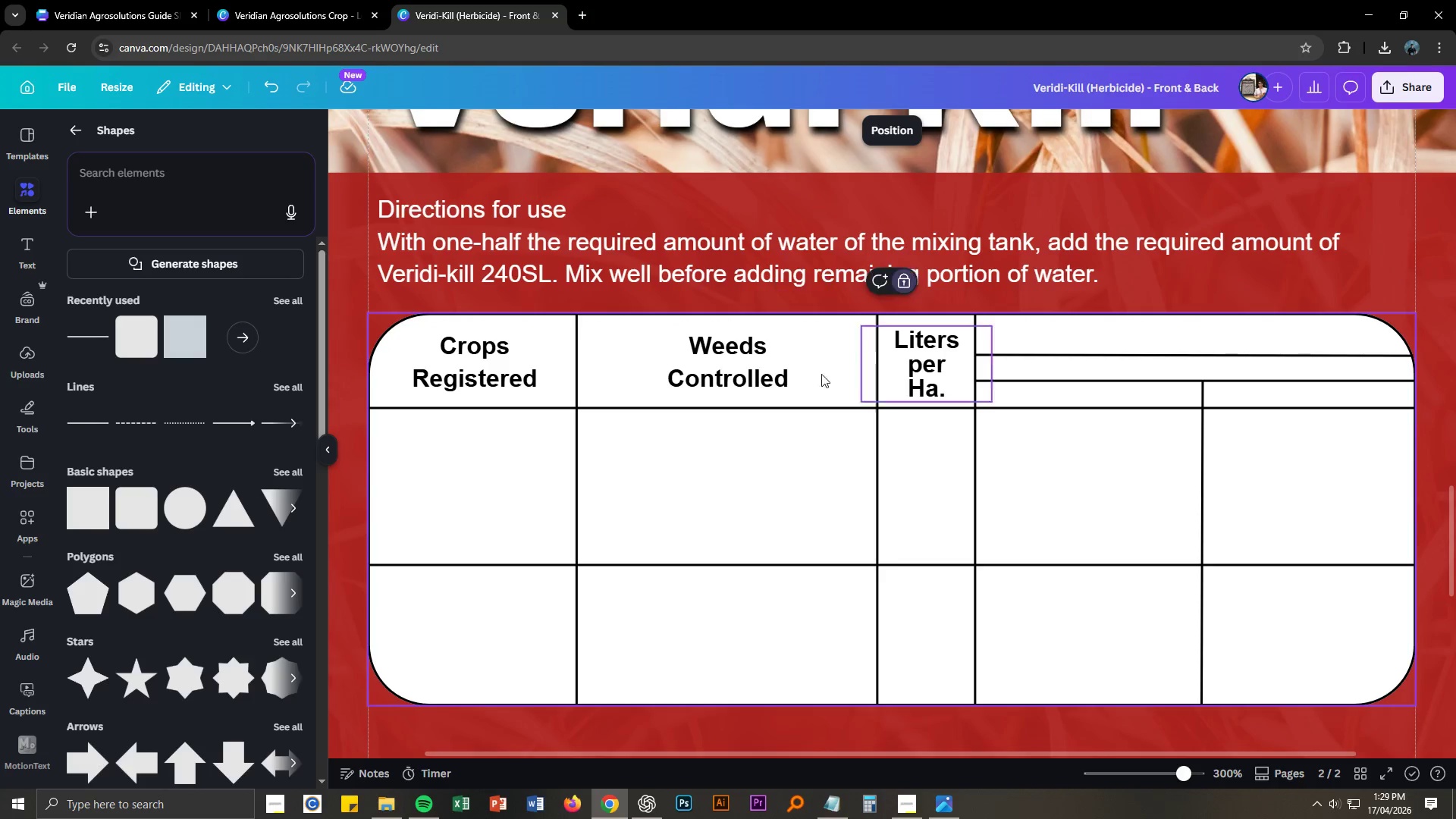 
hold_key(key=ControlLeft, duration=0.83)
 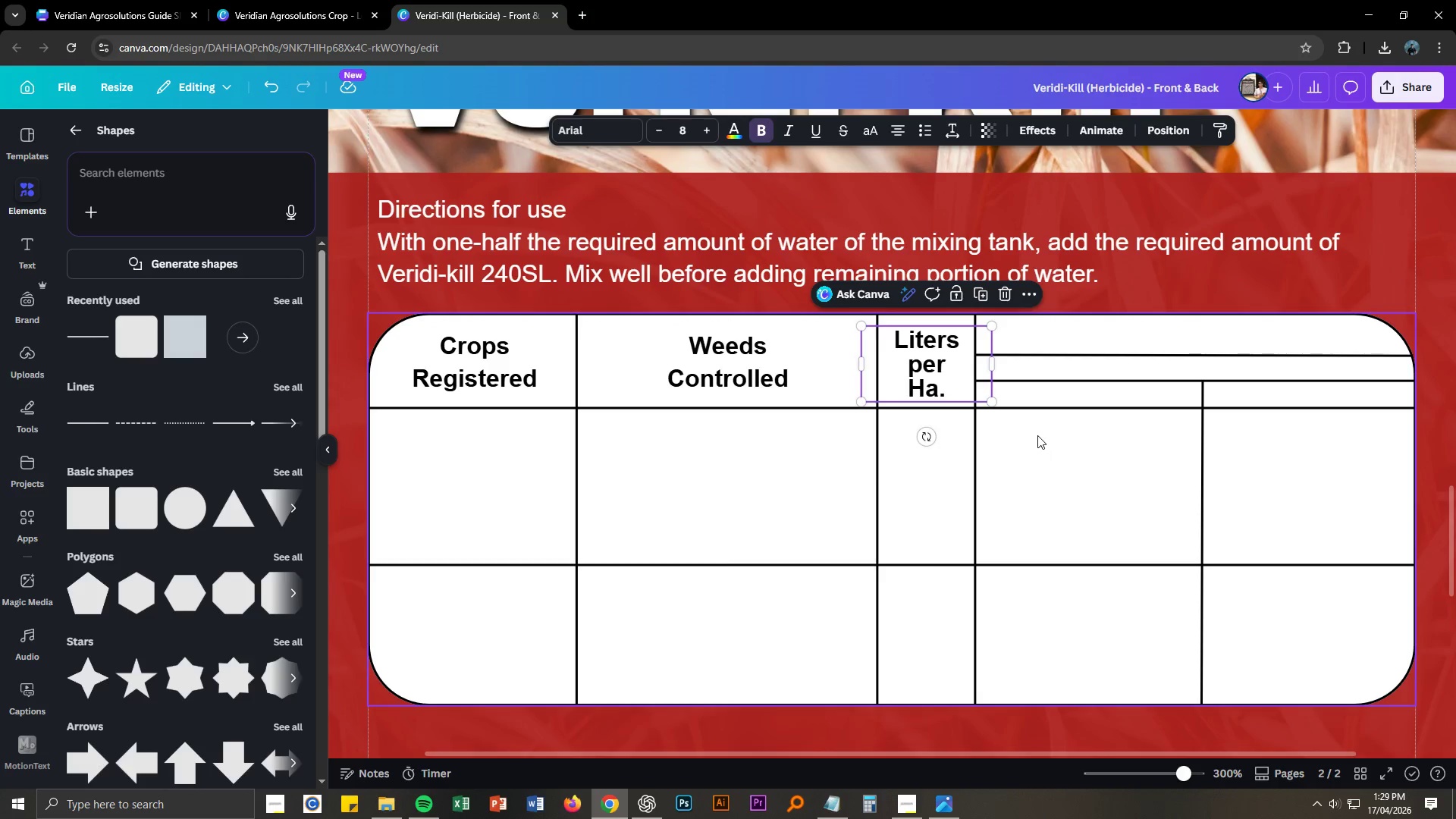 
left_click([1037, 435])
 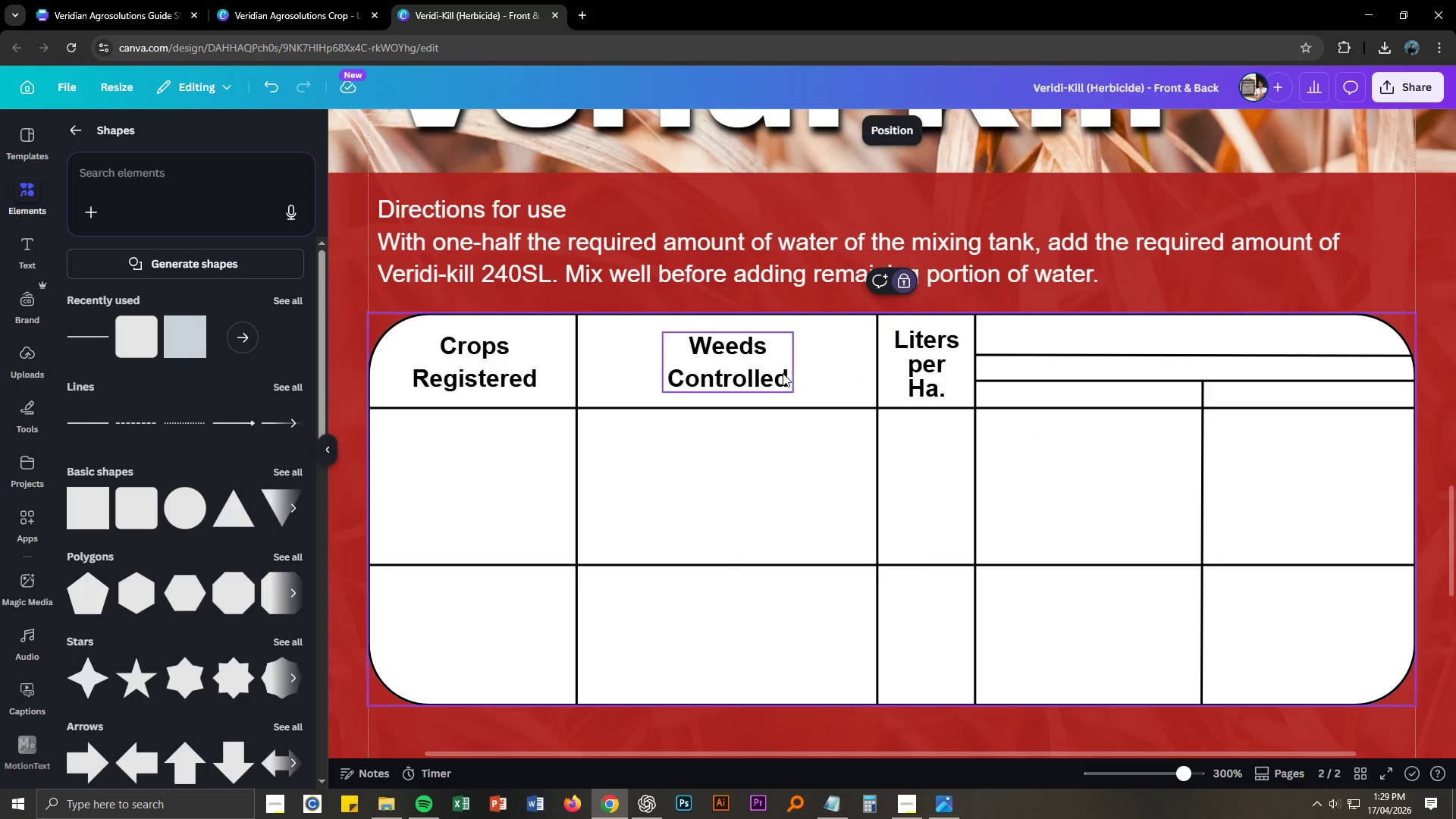 
left_click([777, 381])
 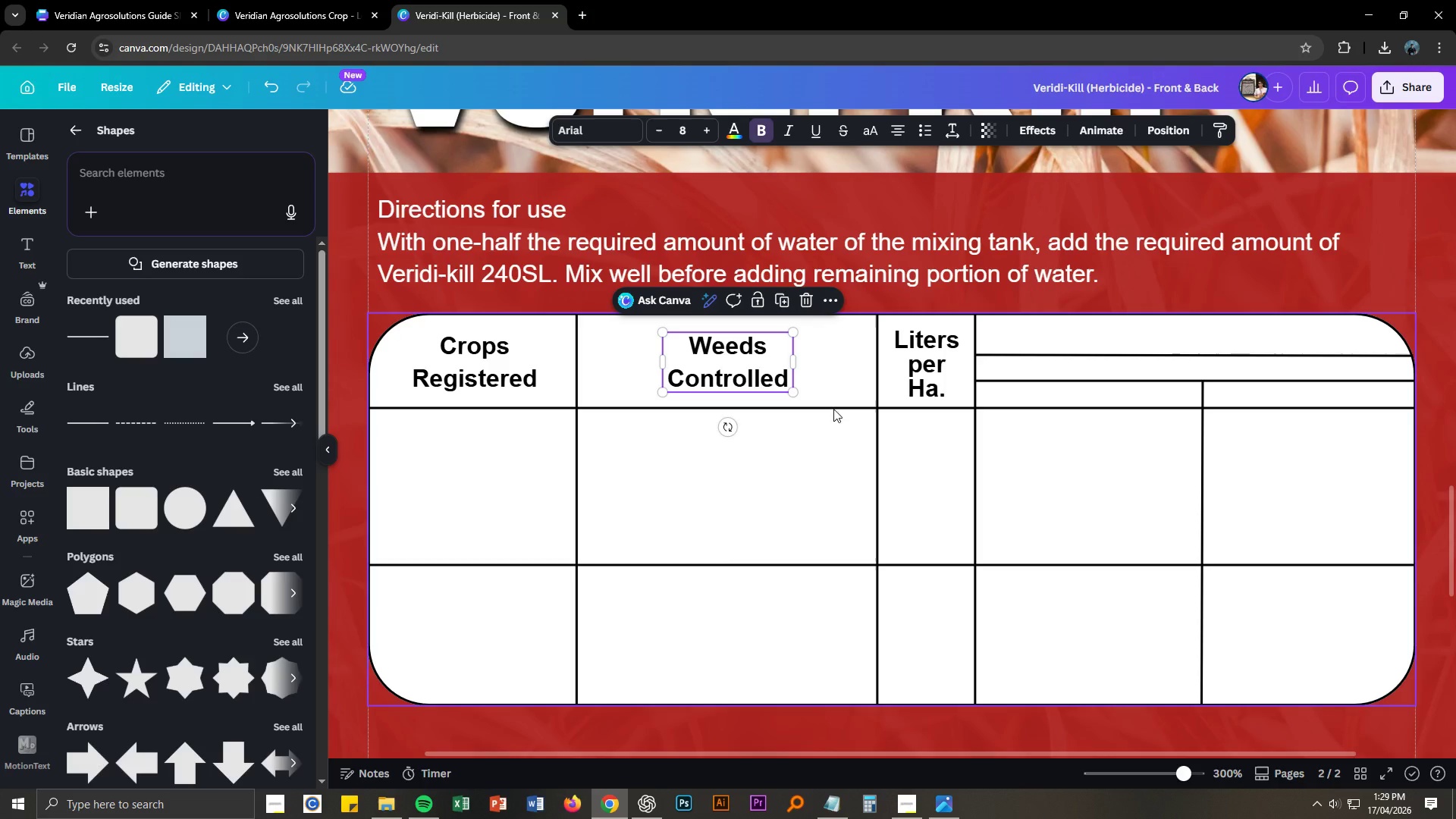 
key(Control+ControlLeft)
 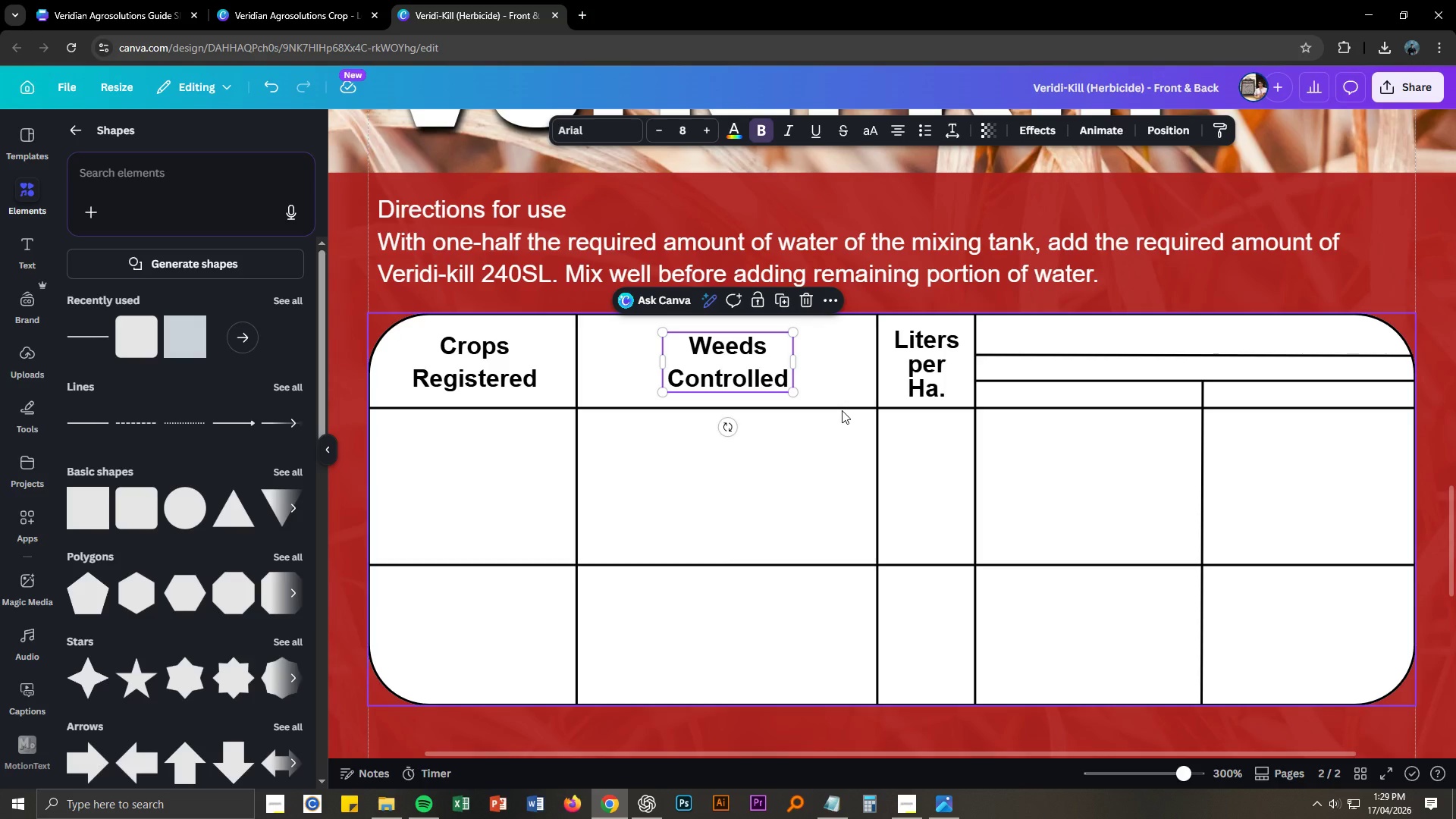 
key(Control+C)
 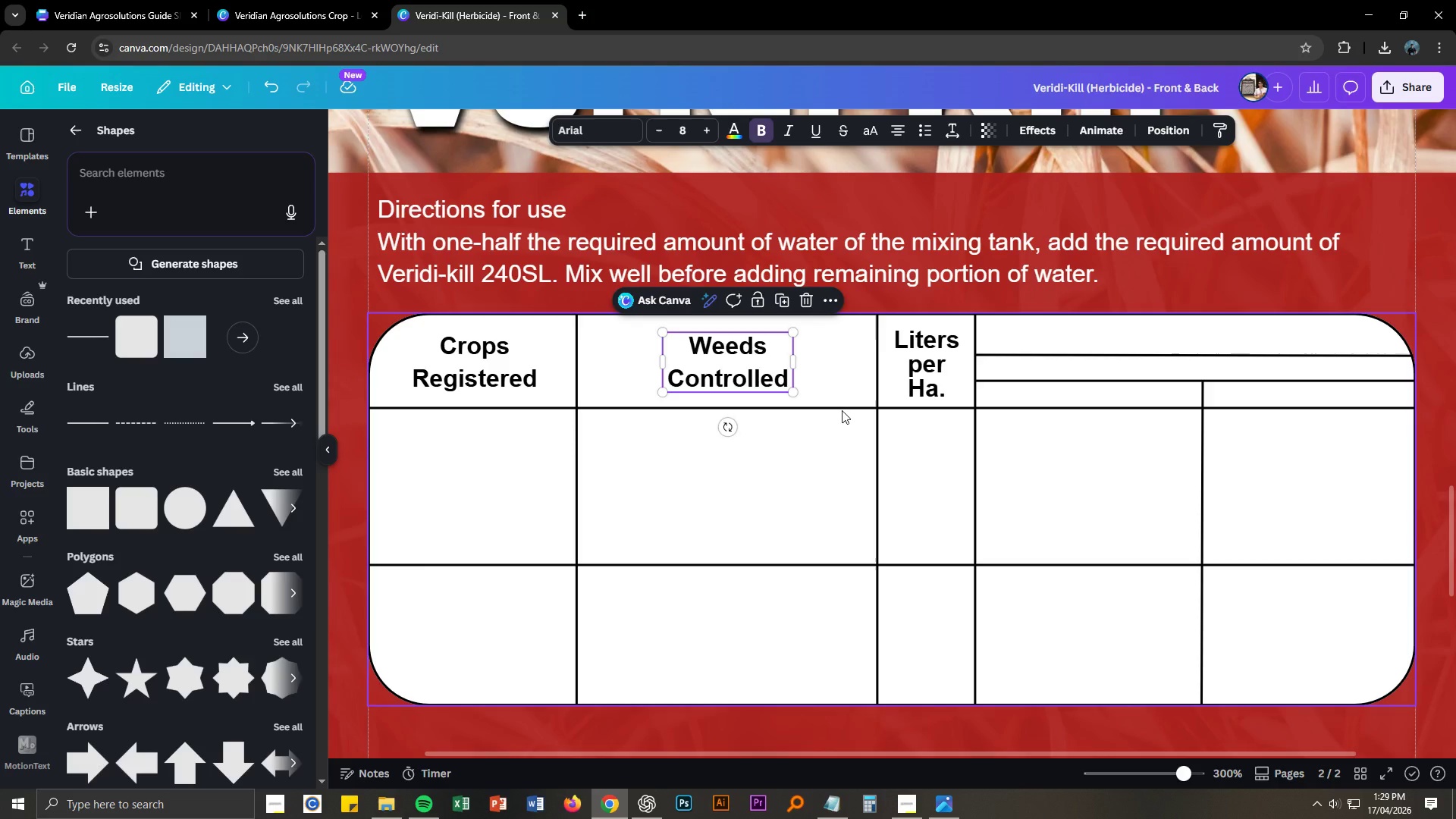 
key(Control+V)
 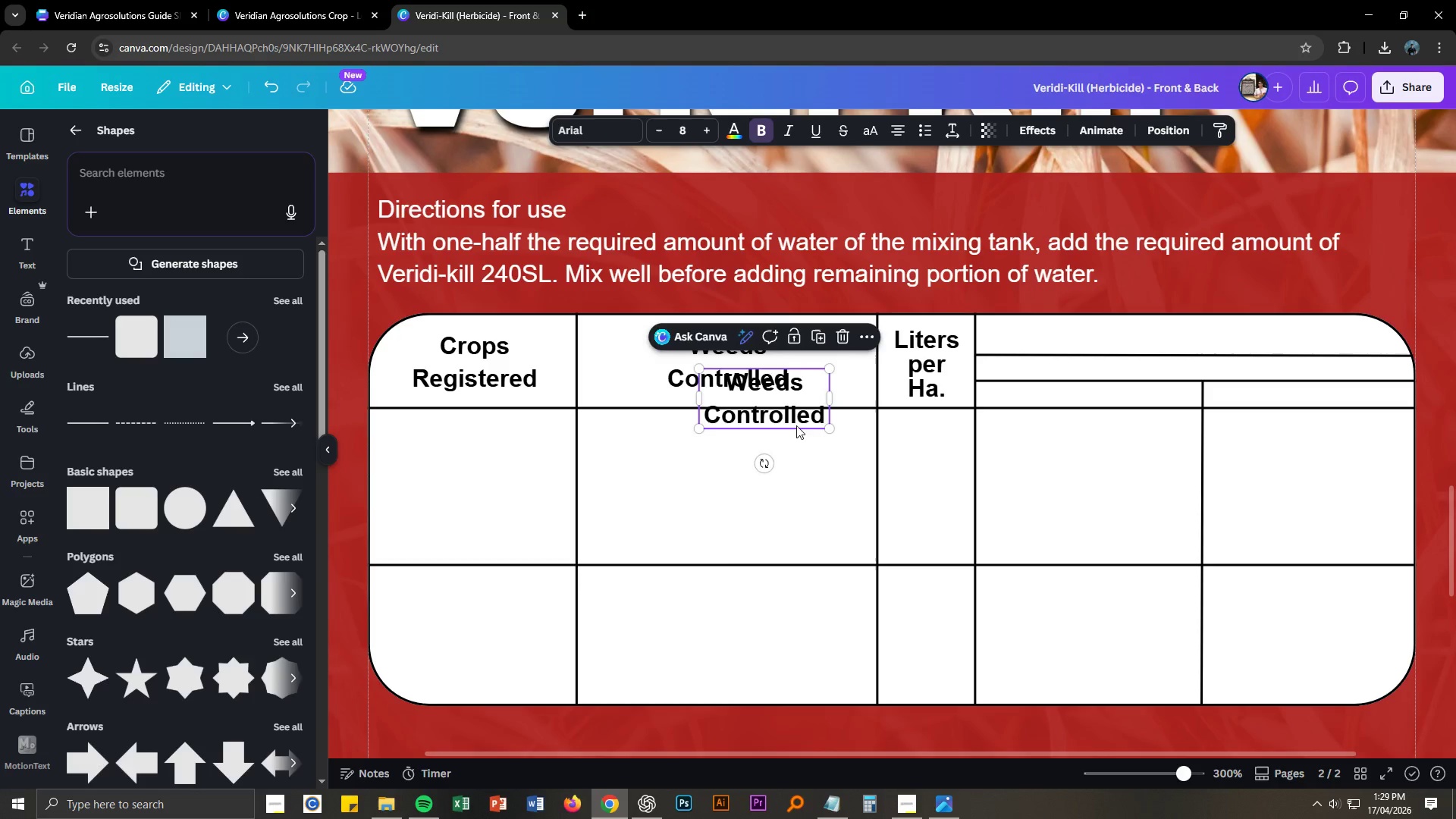 
left_click_drag(start_coordinate=[795, 418], to_coordinate=[1119, 374])
 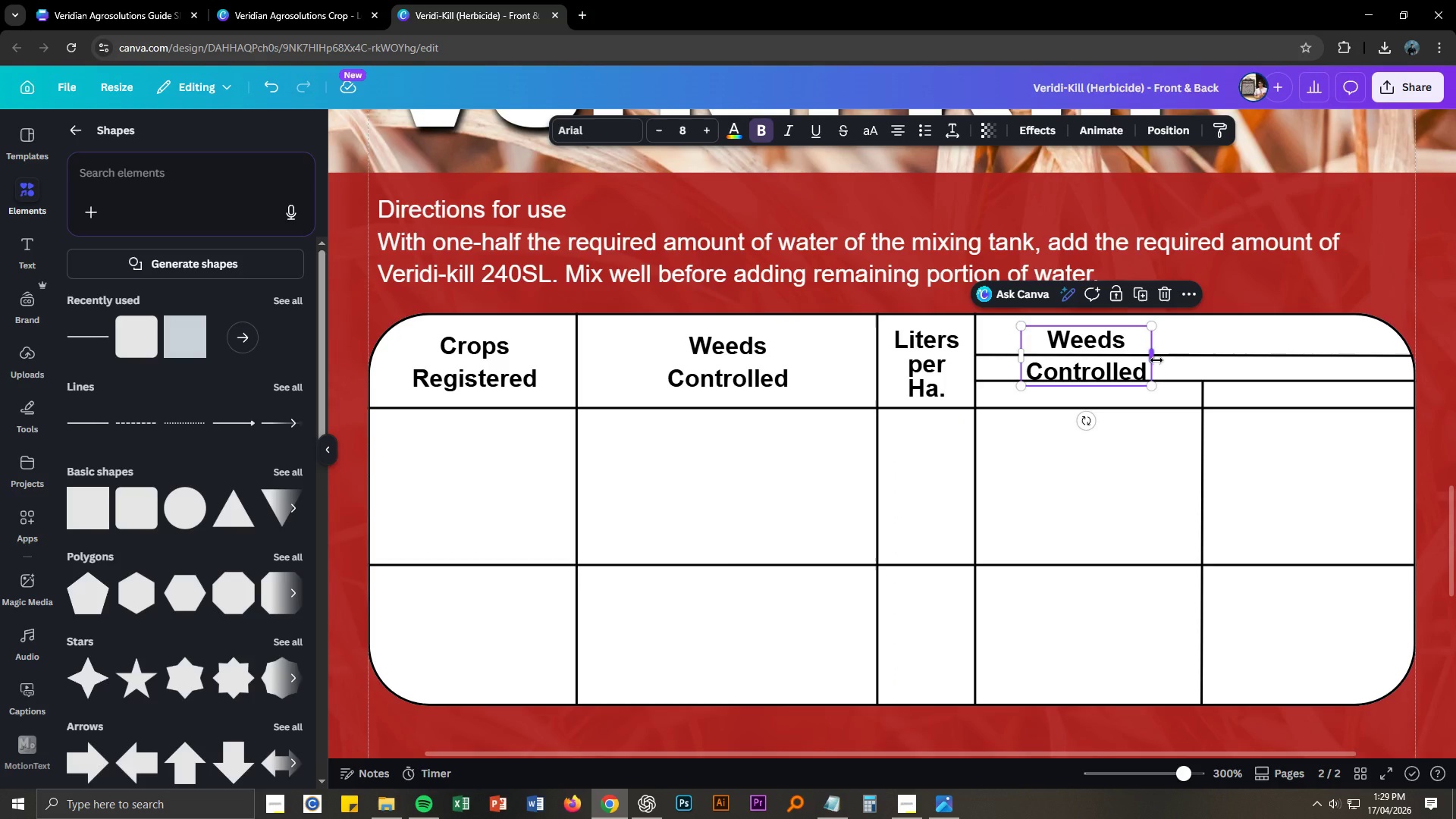 
left_click_drag(start_coordinate=[1156, 360], to_coordinate=[1283, 360])
 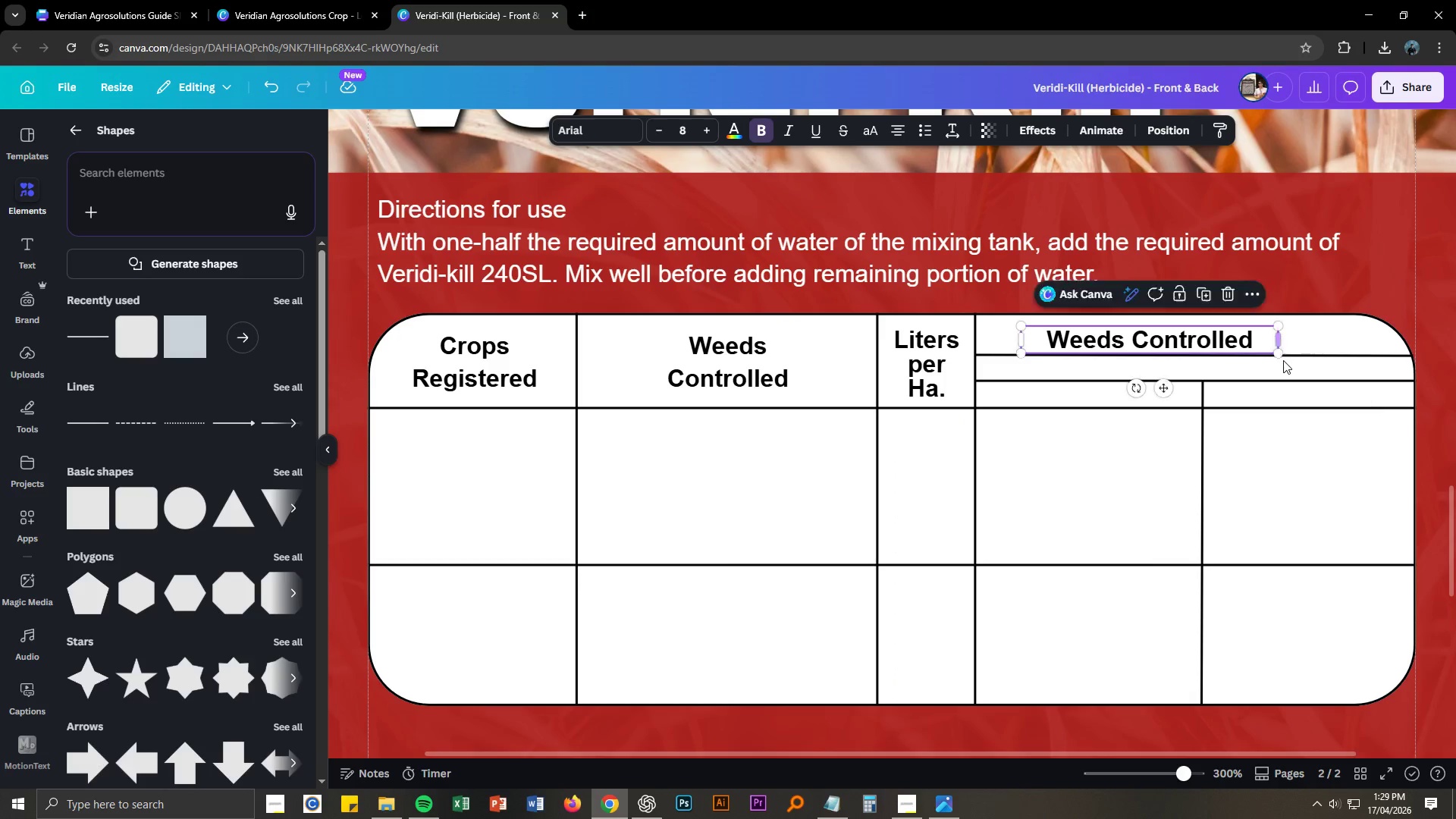 
key(Alt+AltLeft)
 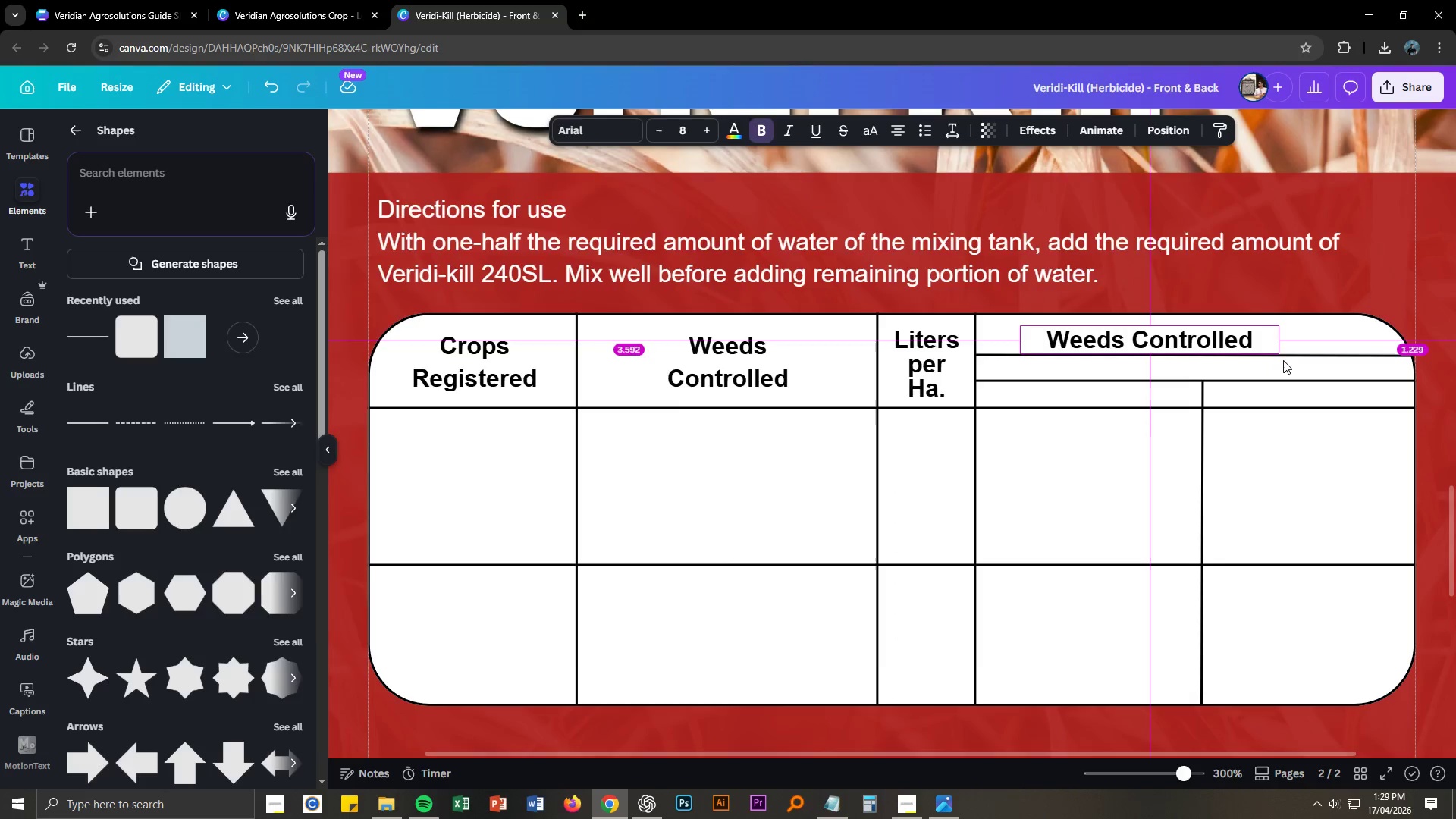 
key(Alt+Tab)
 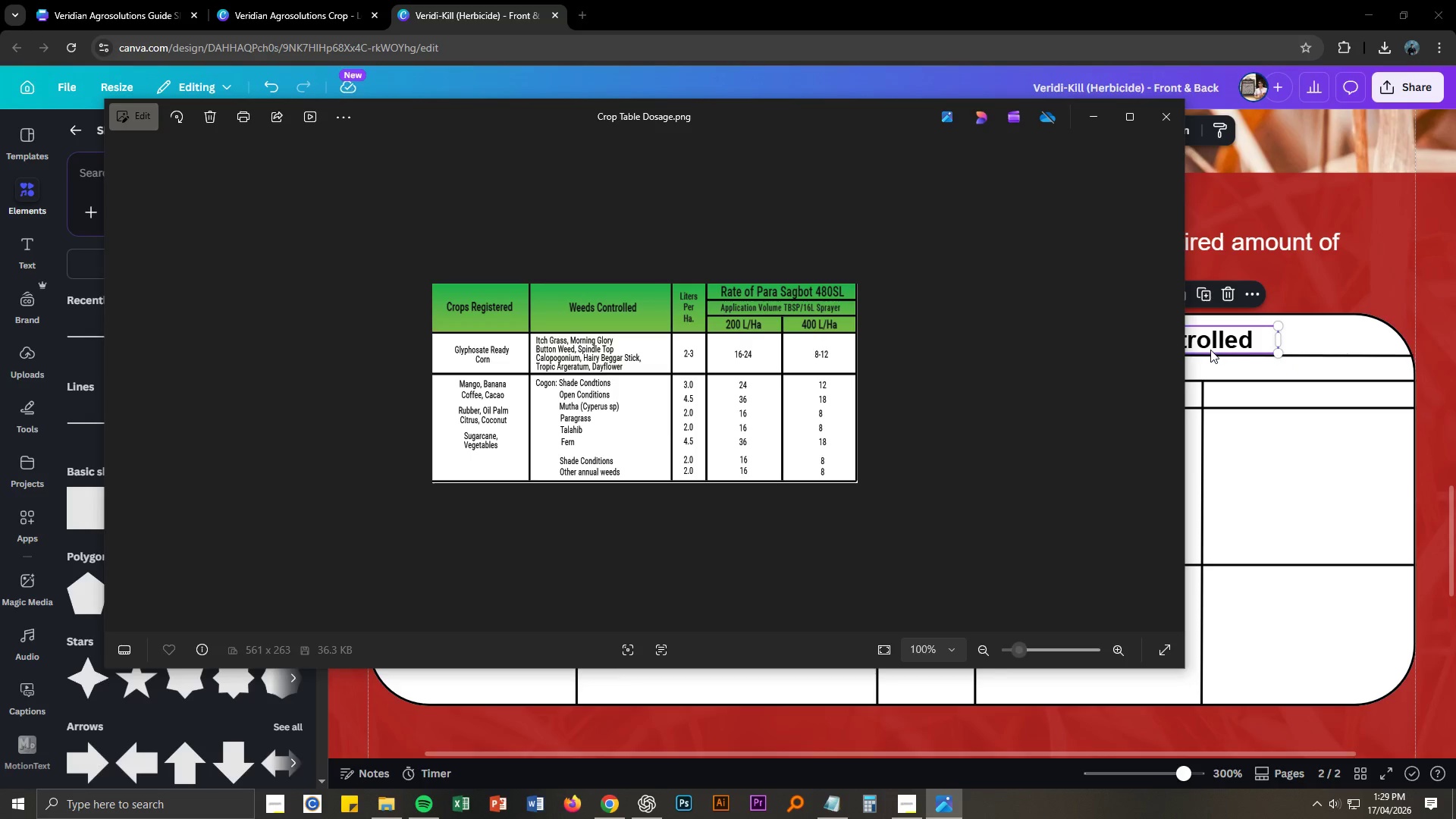 
key(Alt+AltLeft)
 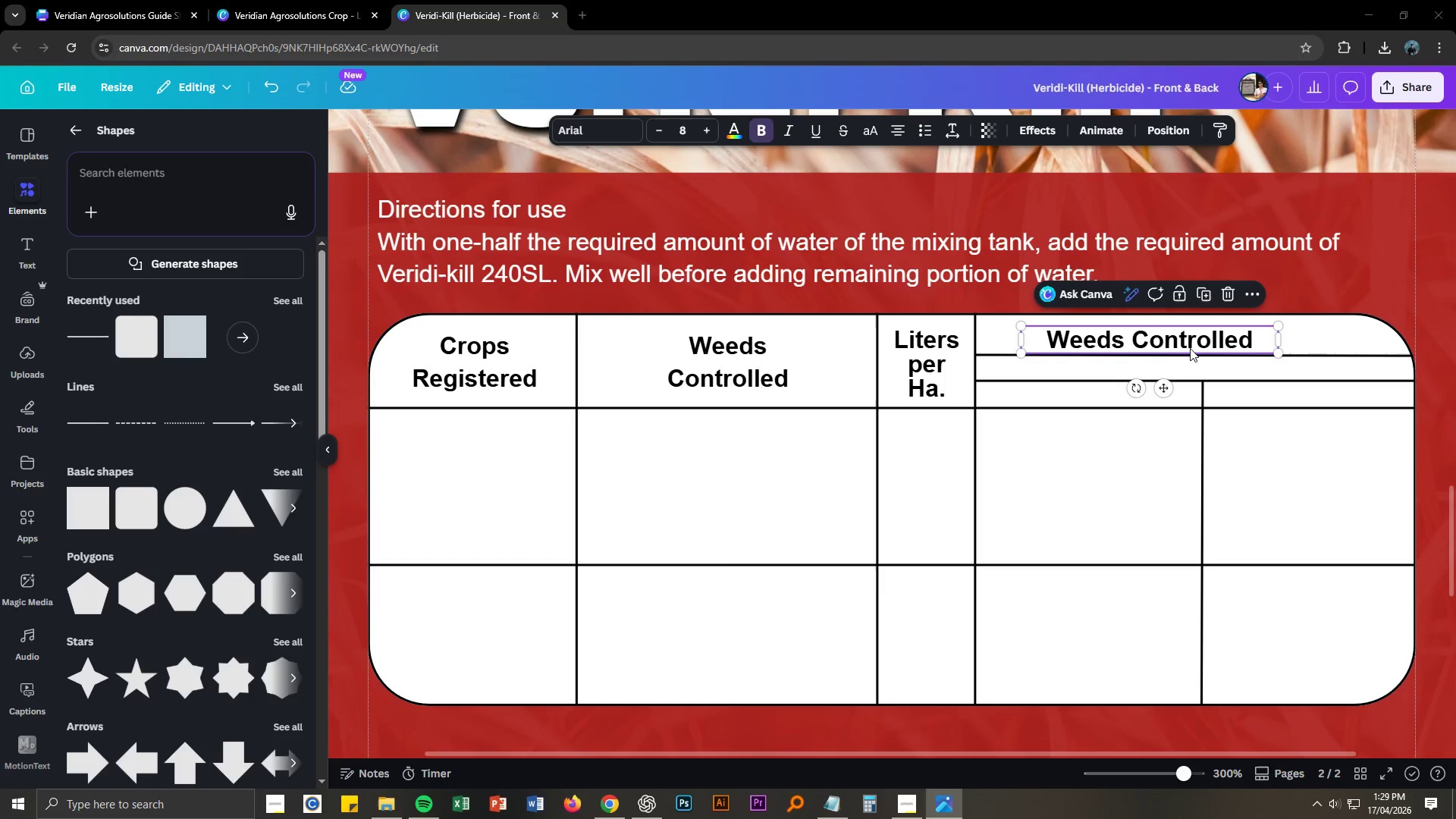 
key(Alt+Tab)
 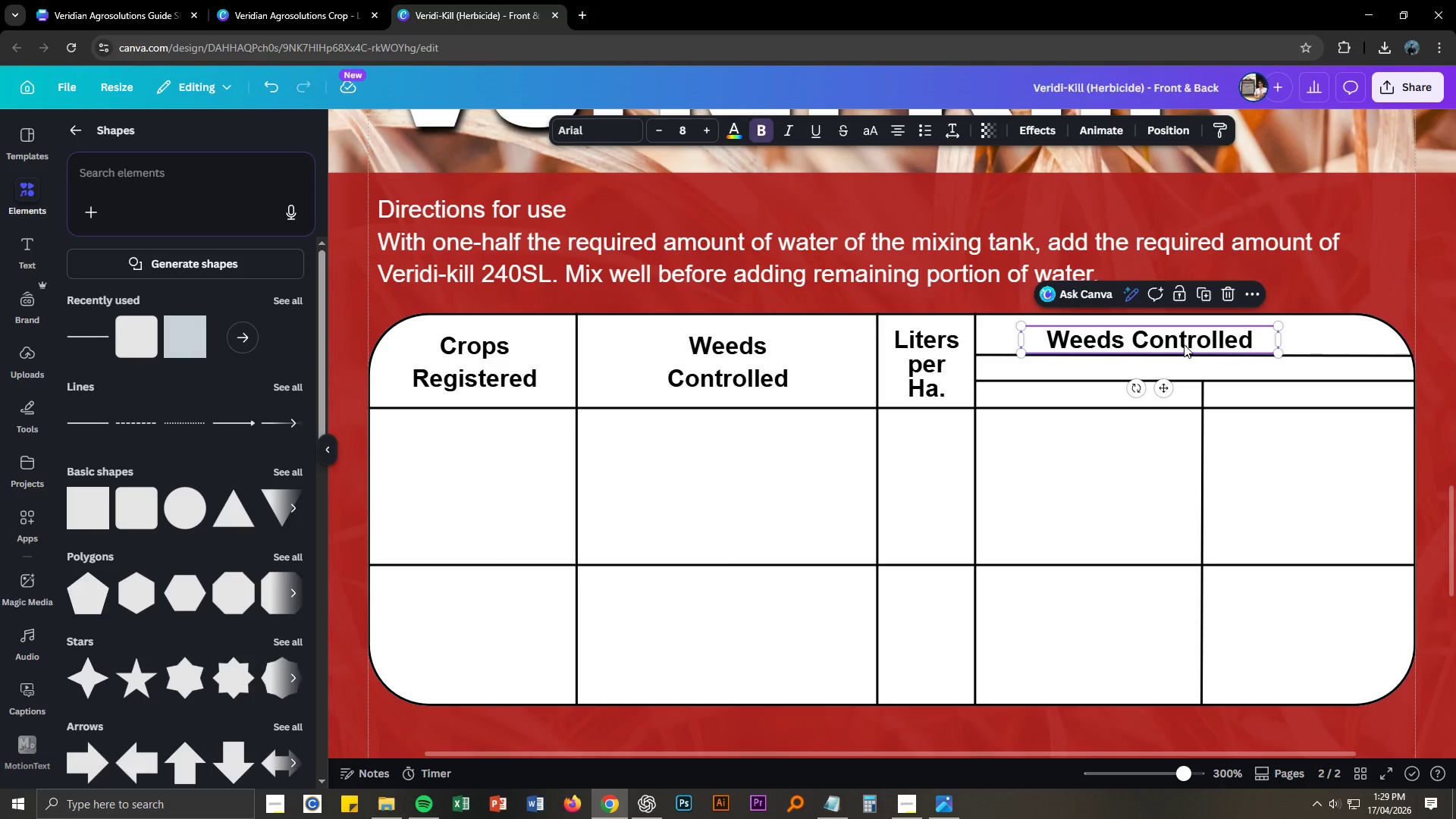 
double_click([1184, 344])
 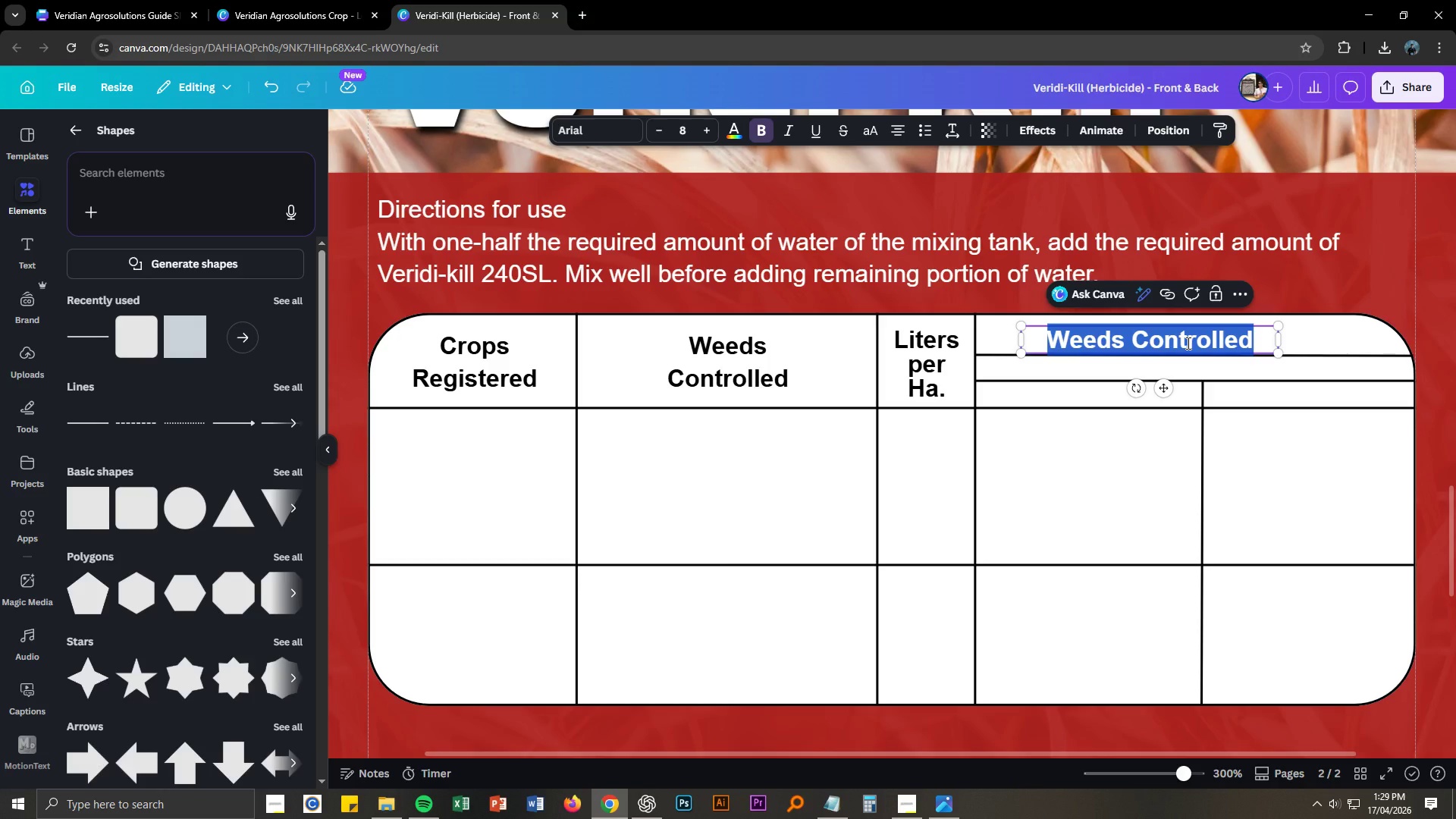 
type(Rate of Veridi-Kill)
 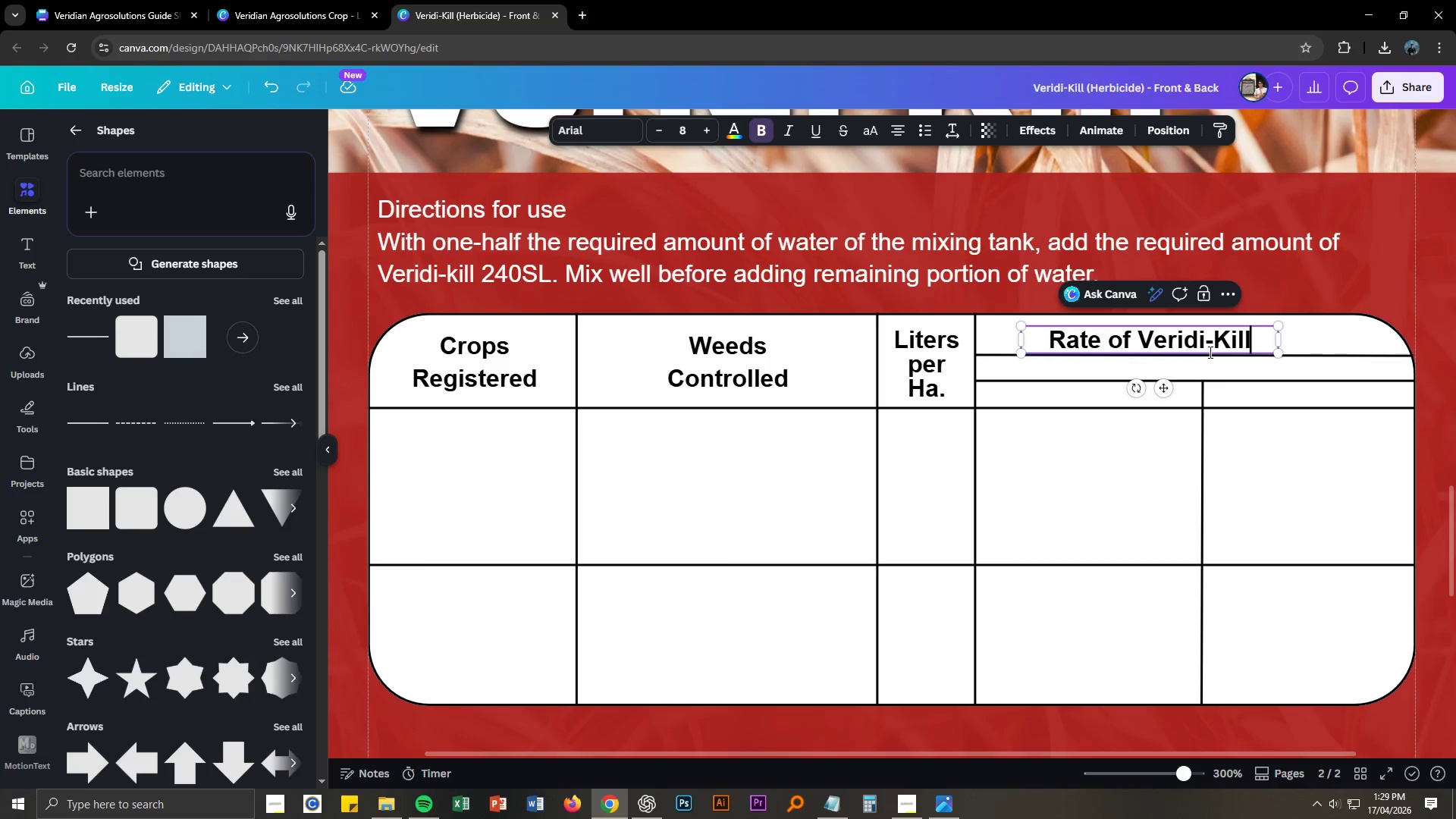 
left_click([1298, 441])
 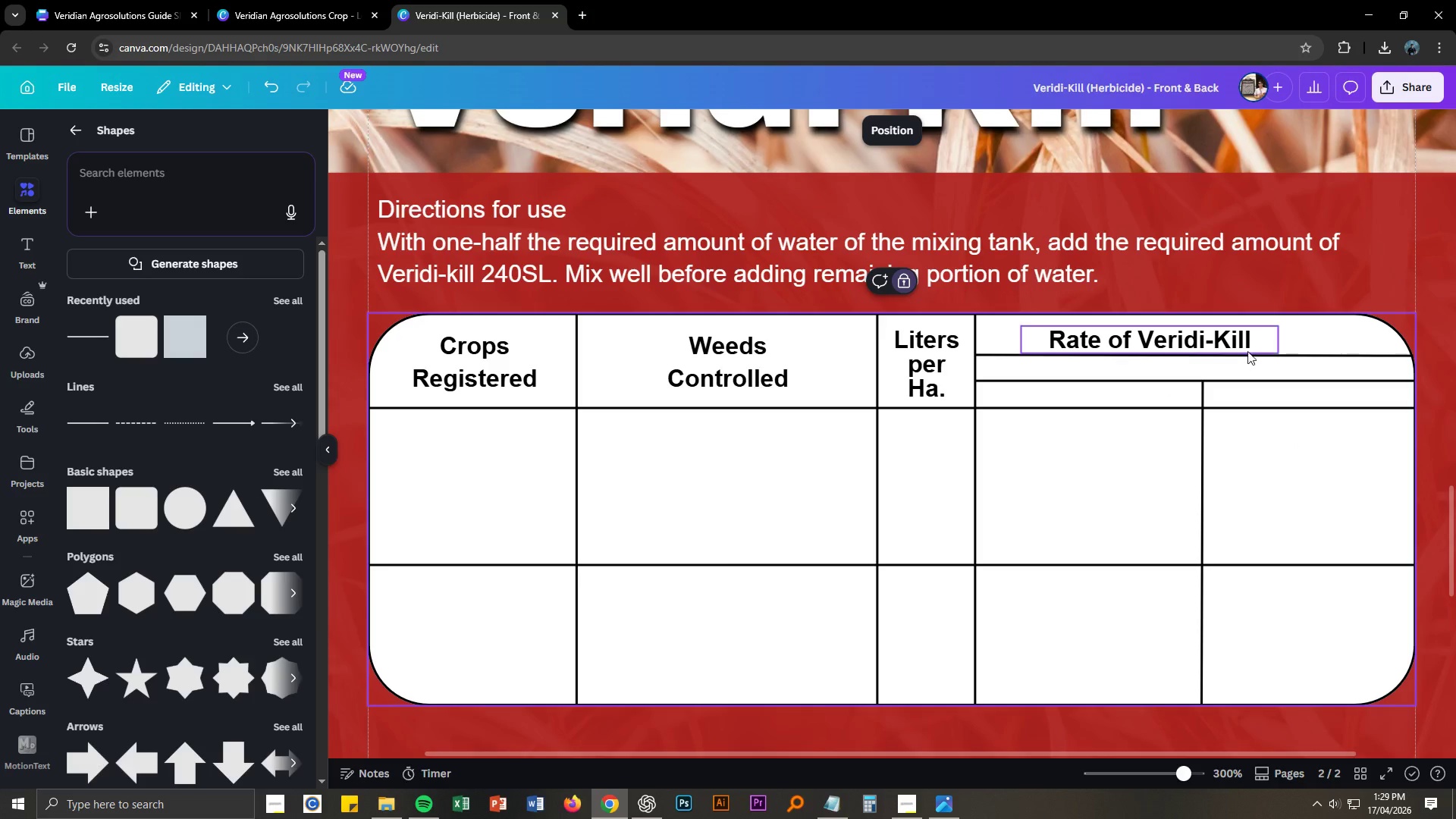 
left_click_drag(start_coordinate=[1244, 347], to_coordinate=[1294, 344])
 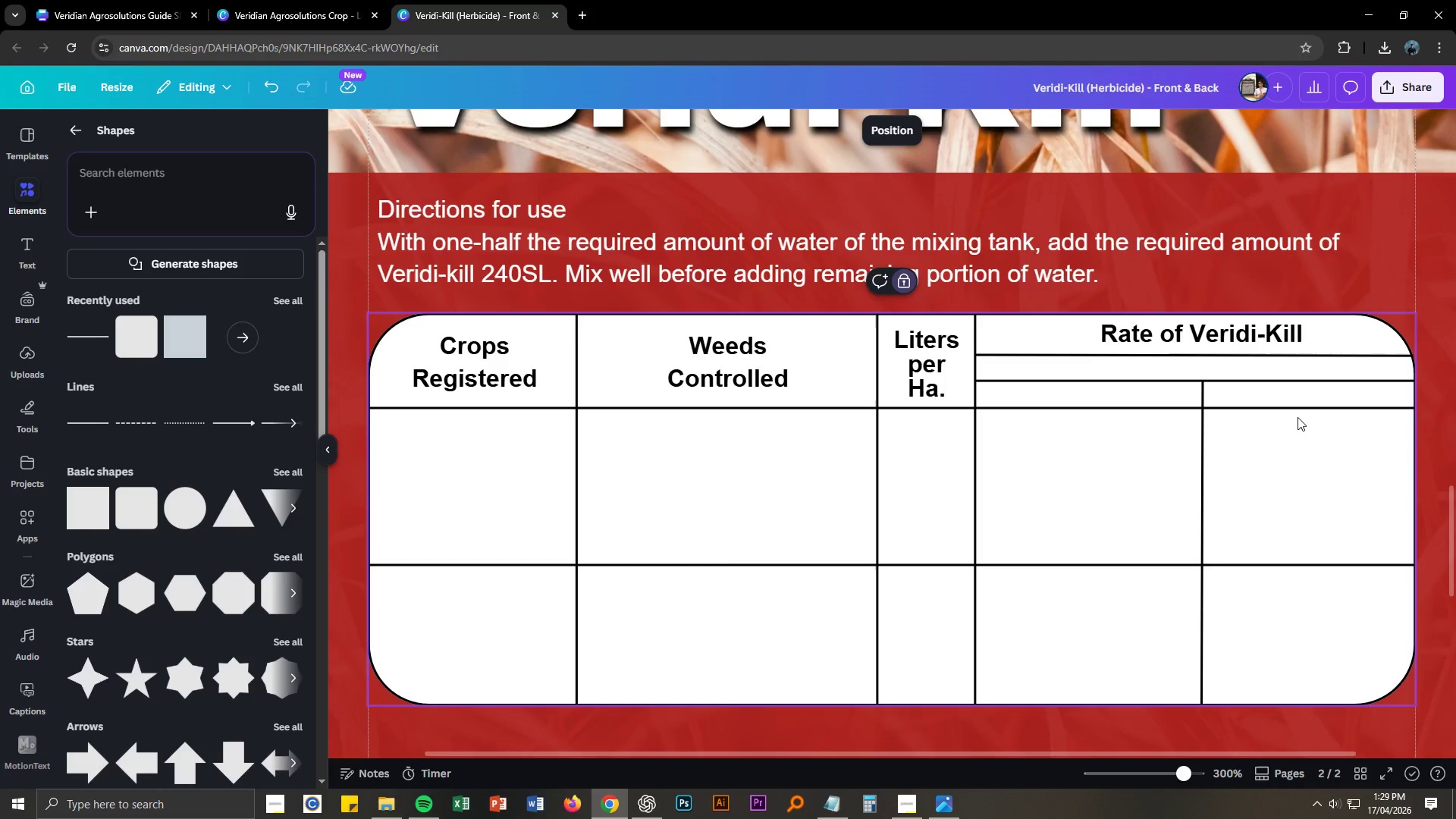 
hold_key(key=ControlLeft, duration=1.5)
 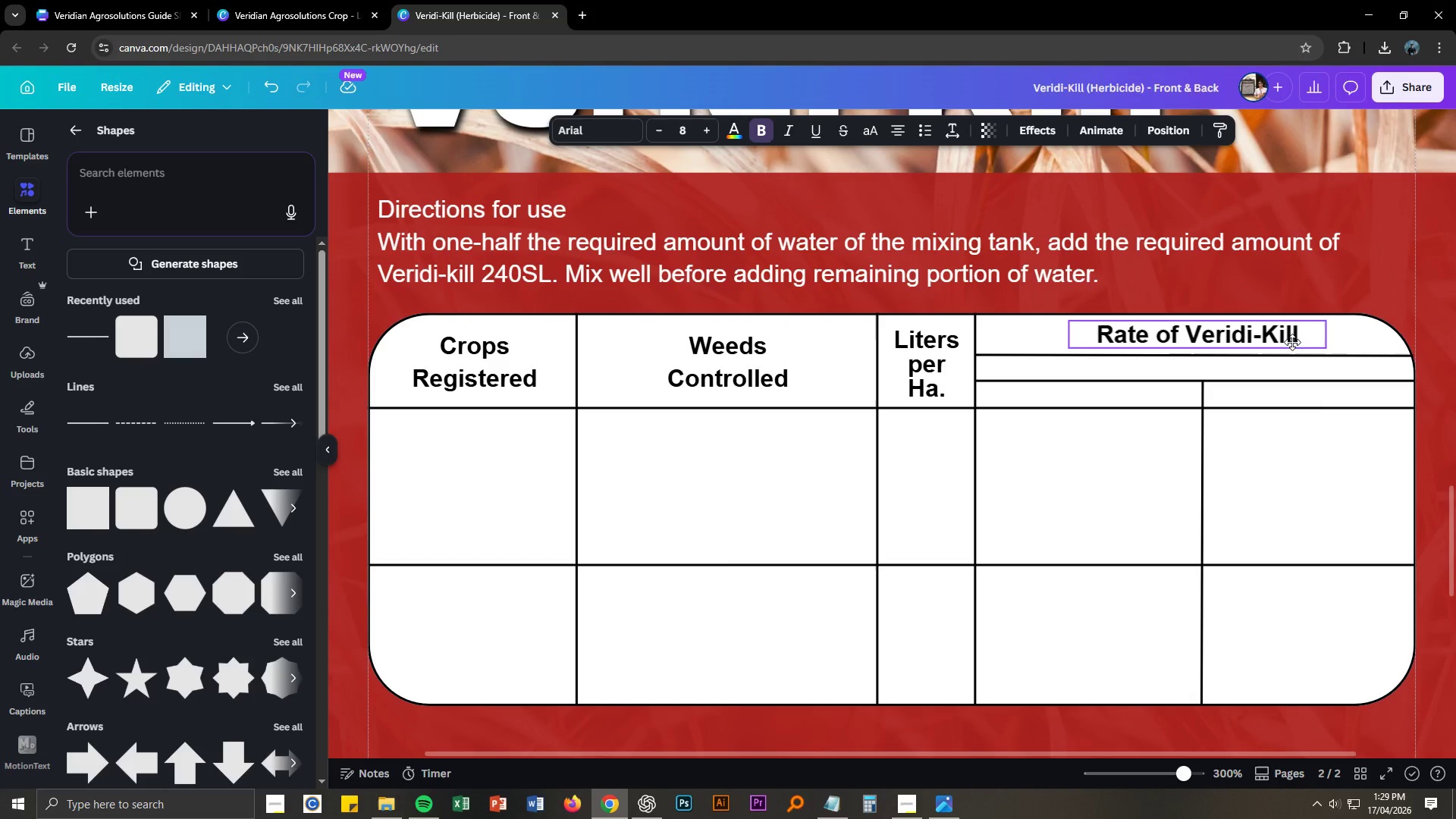 
hold_key(key=ControlLeft, duration=1.53)
 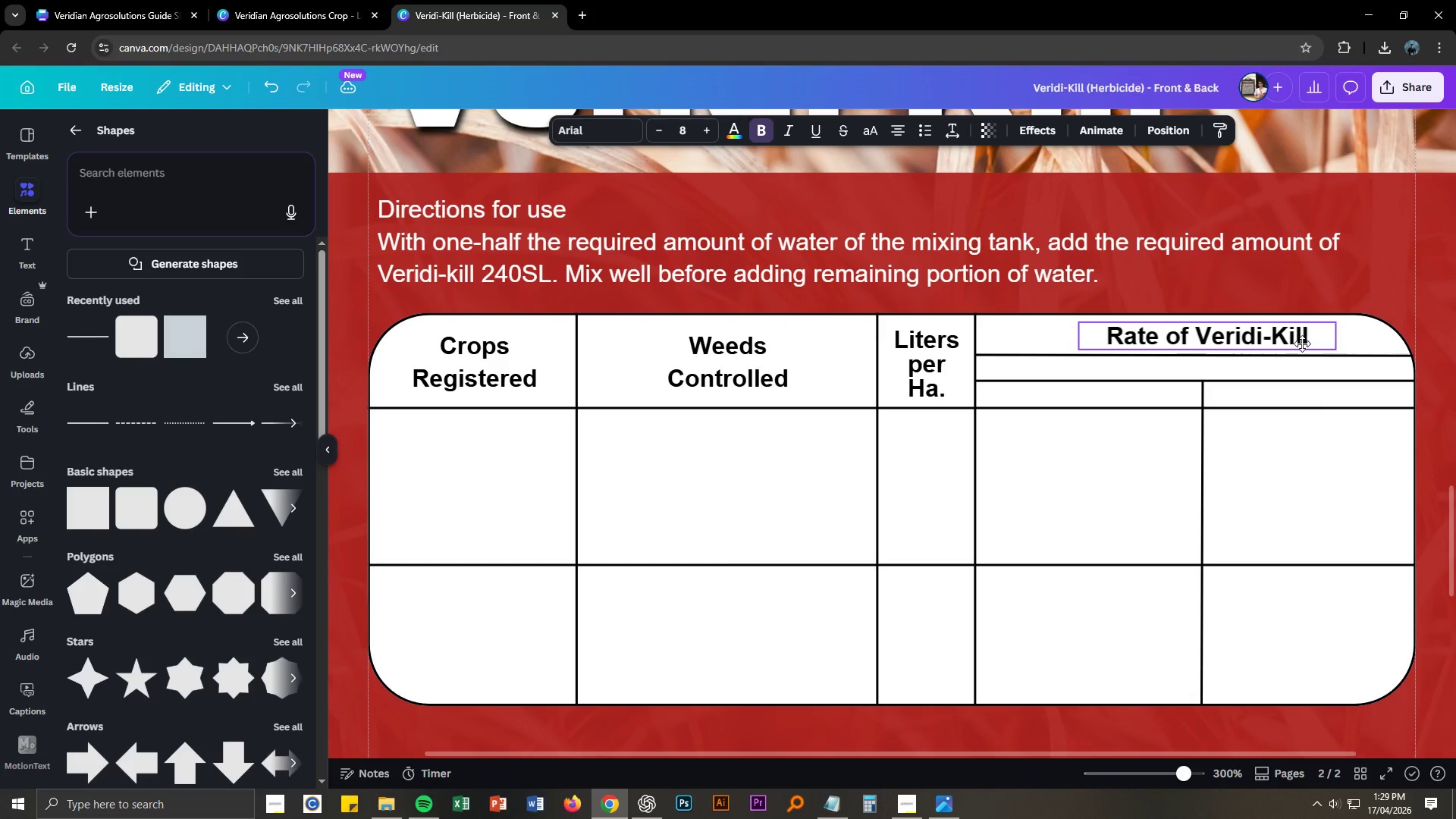 
key(Control+ControlLeft)
 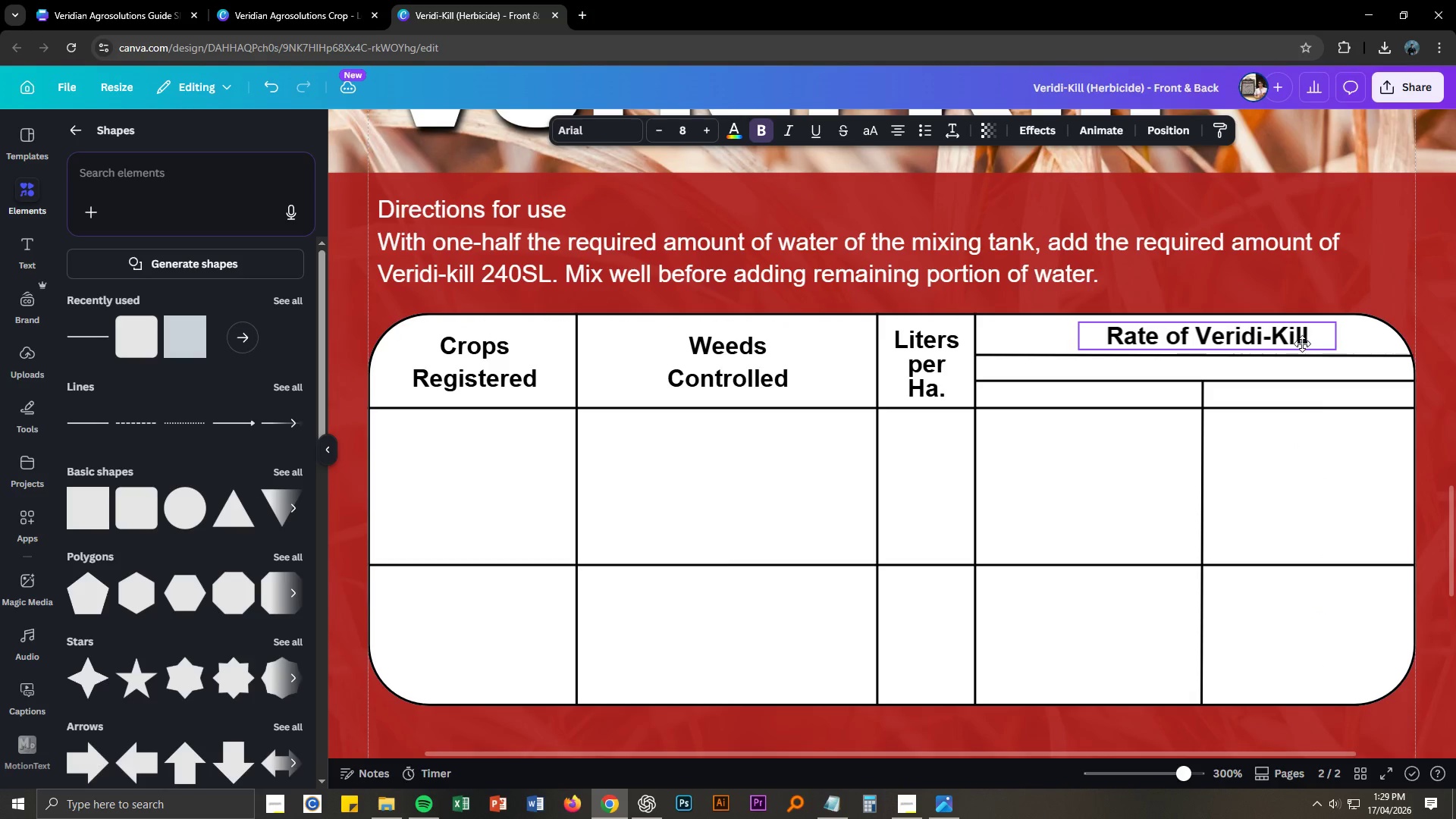 
key(Control+ControlLeft)
 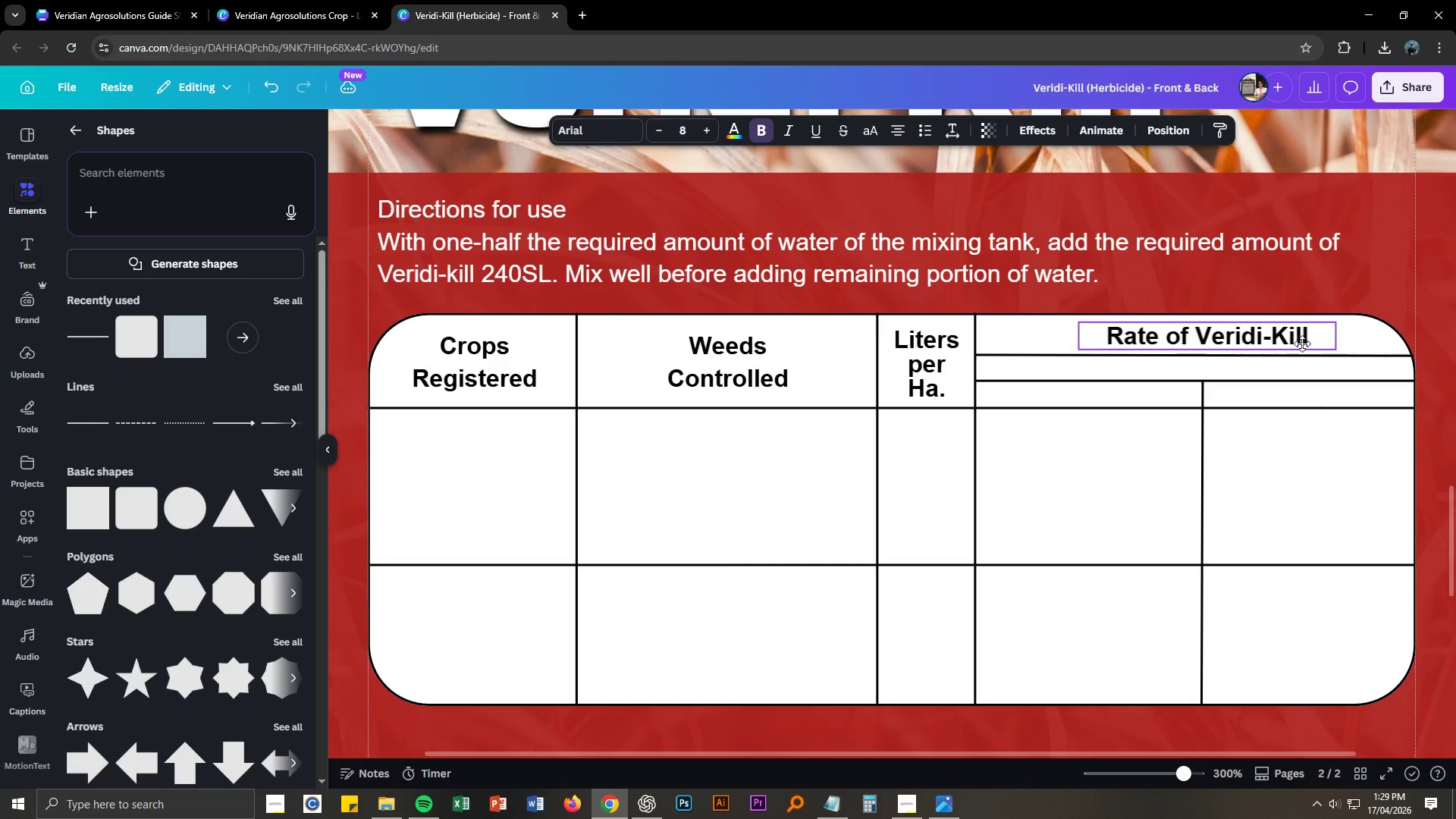 
key(Control+ControlLeft)
 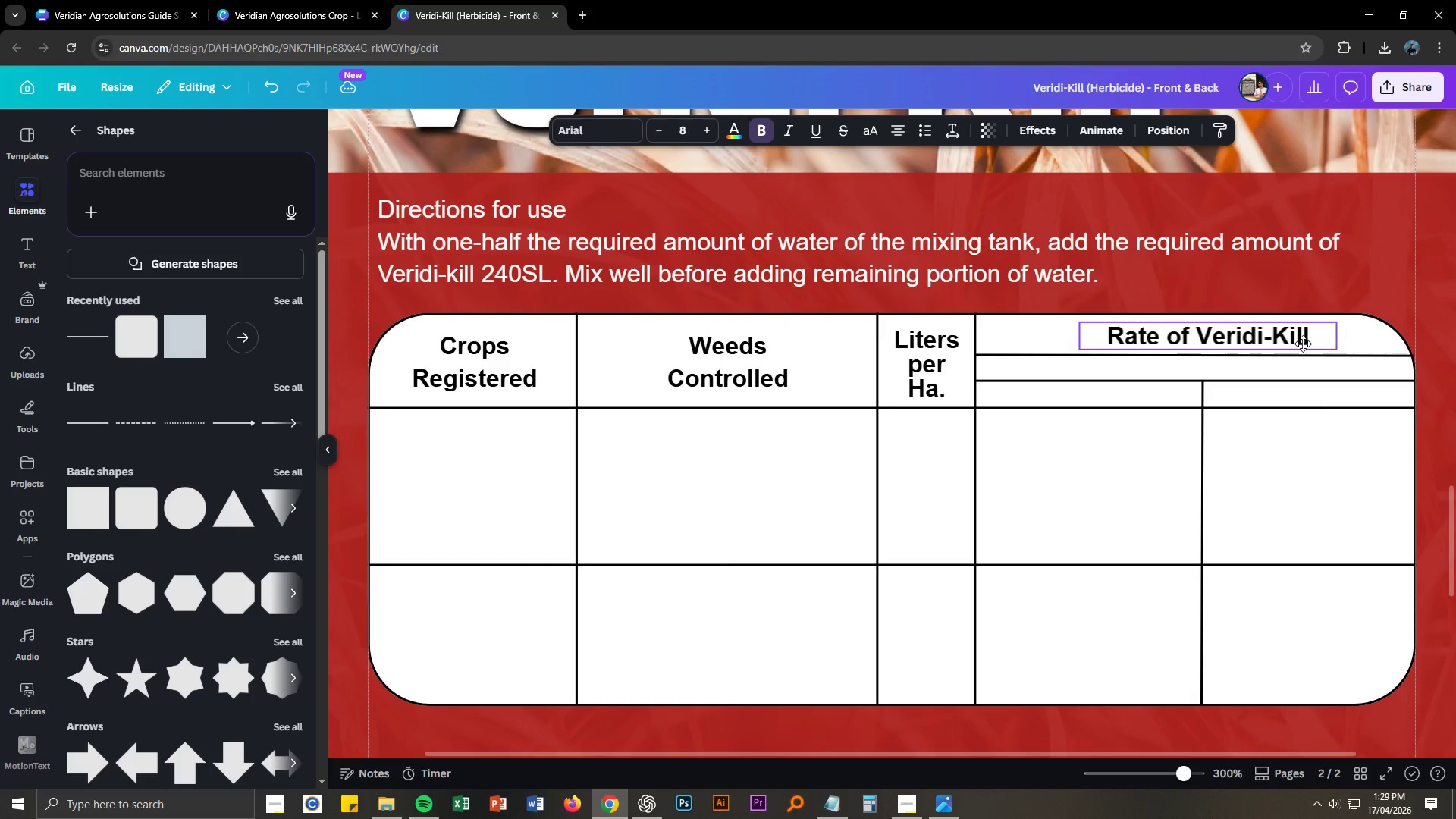 
key(Control+ControlLeft)
 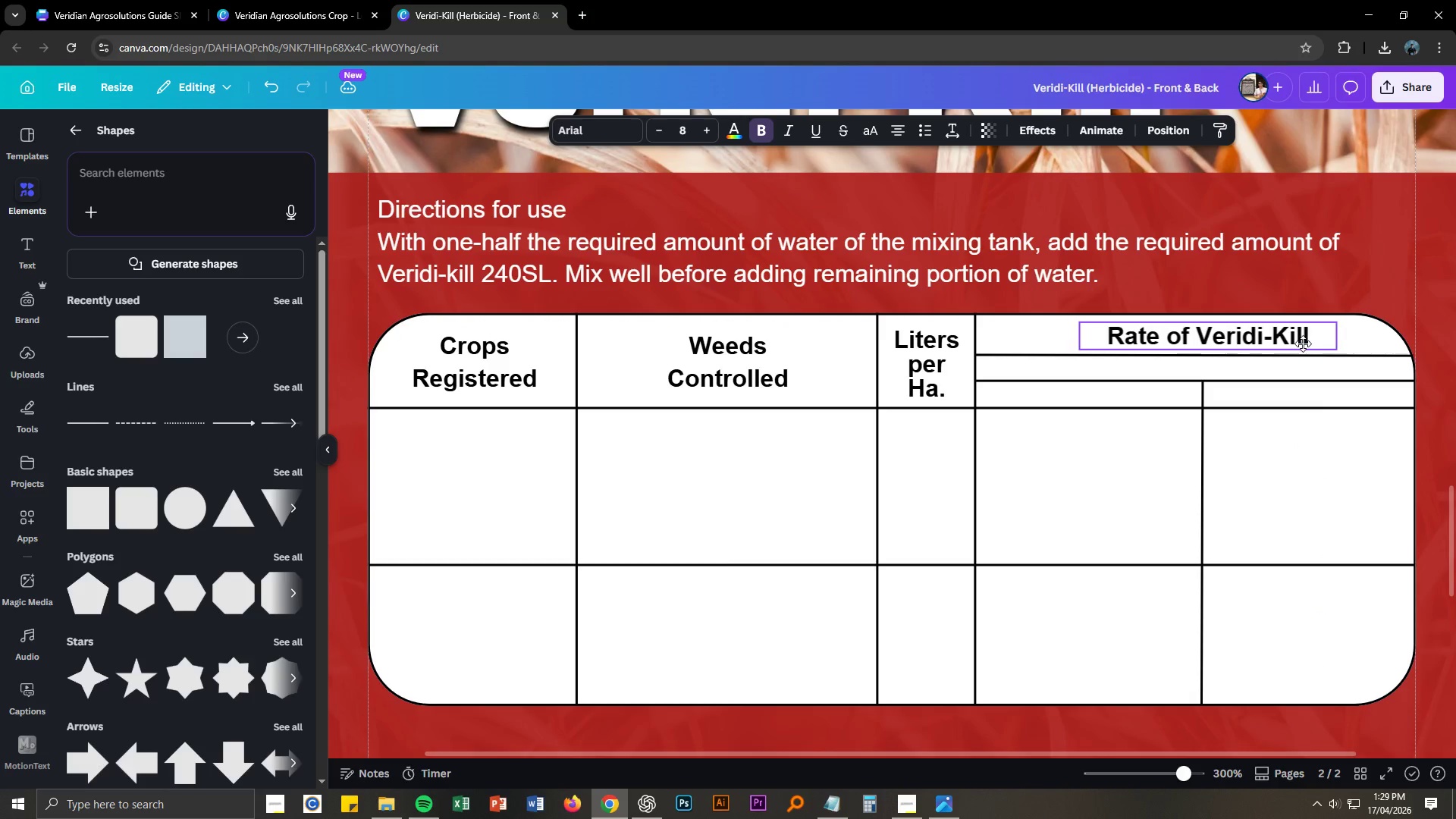 
key(Control+ControlLeft)
 